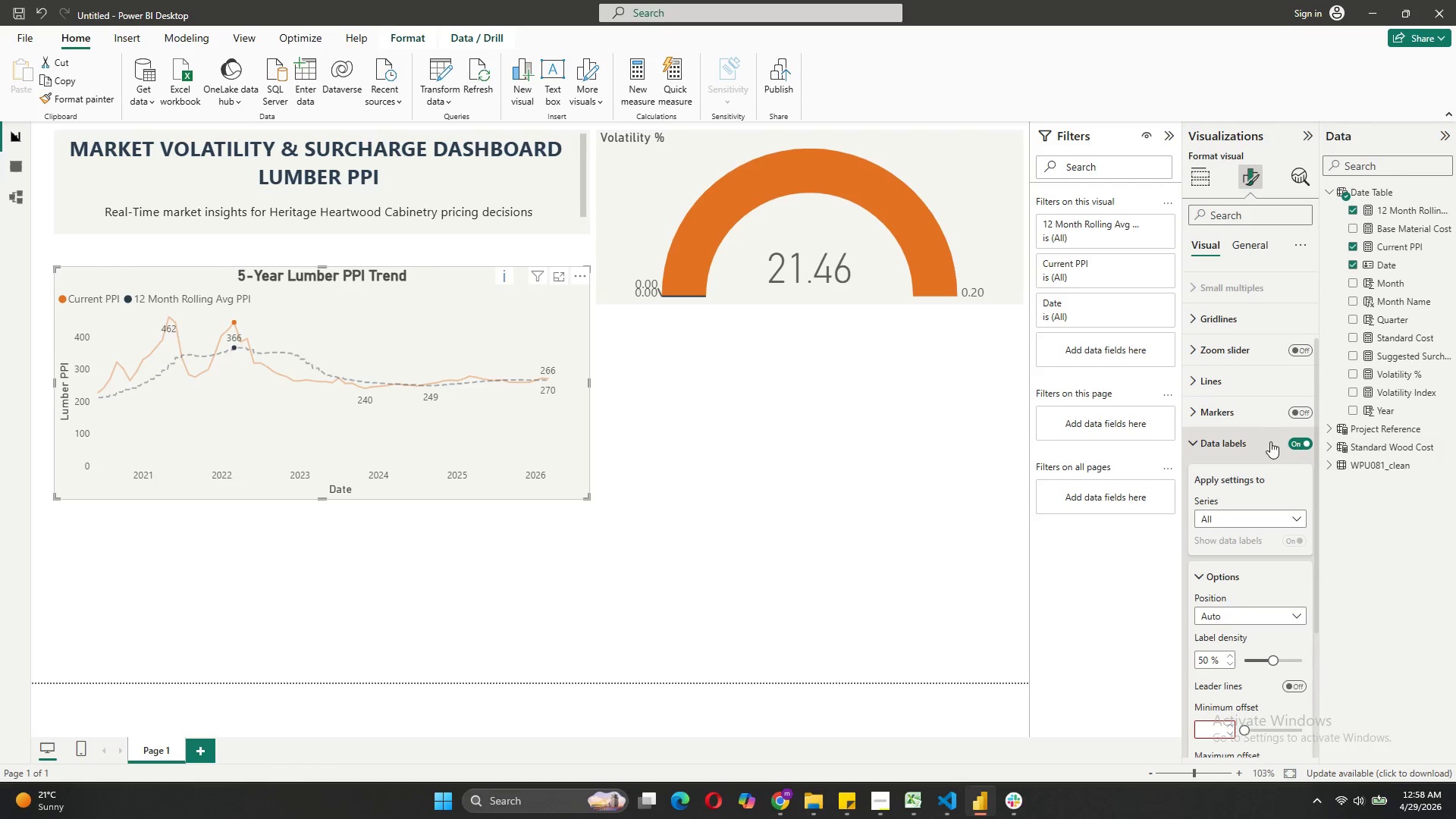 
left_click([1294, 444])
 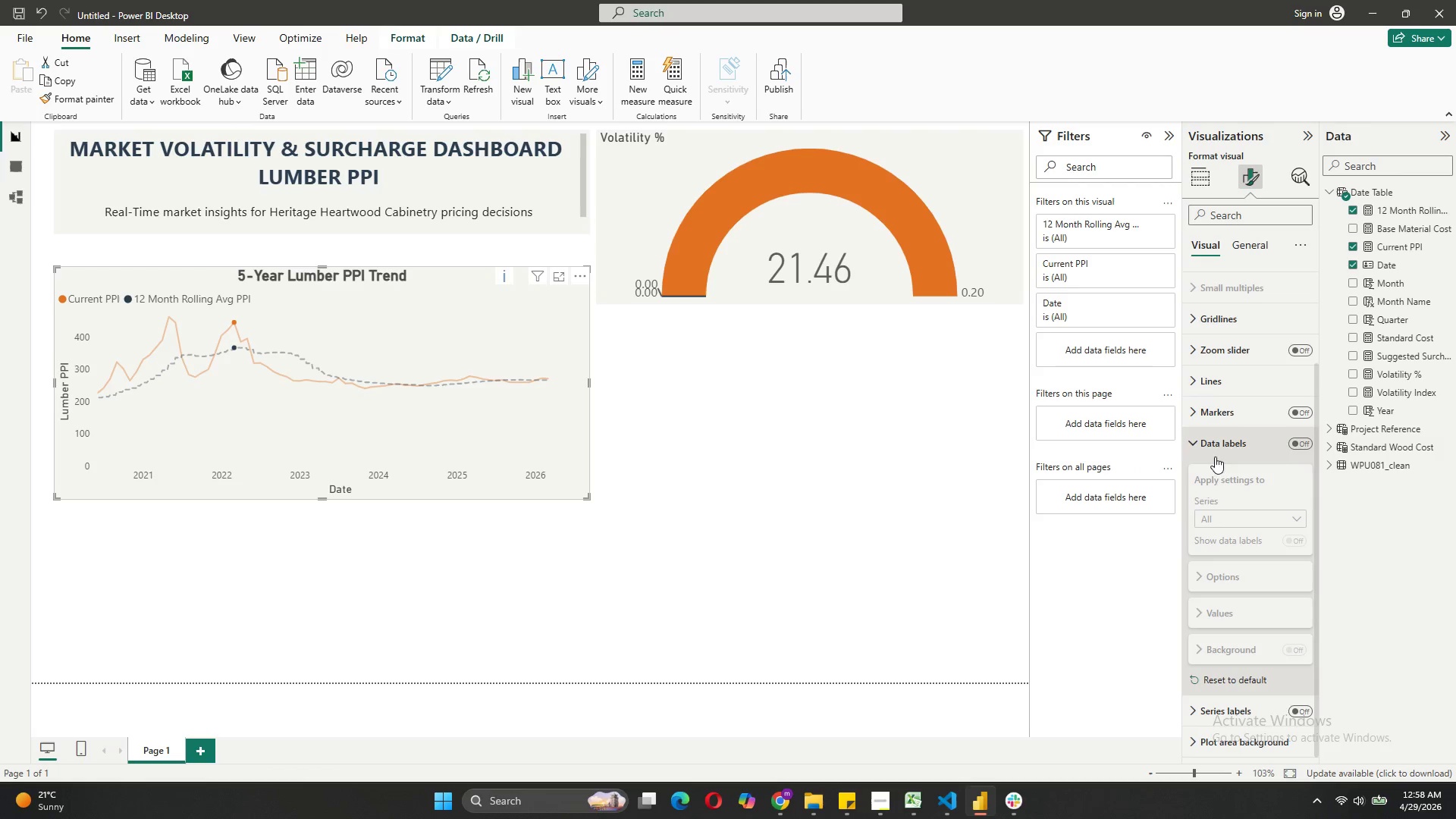 
left_click([1224, 453])
 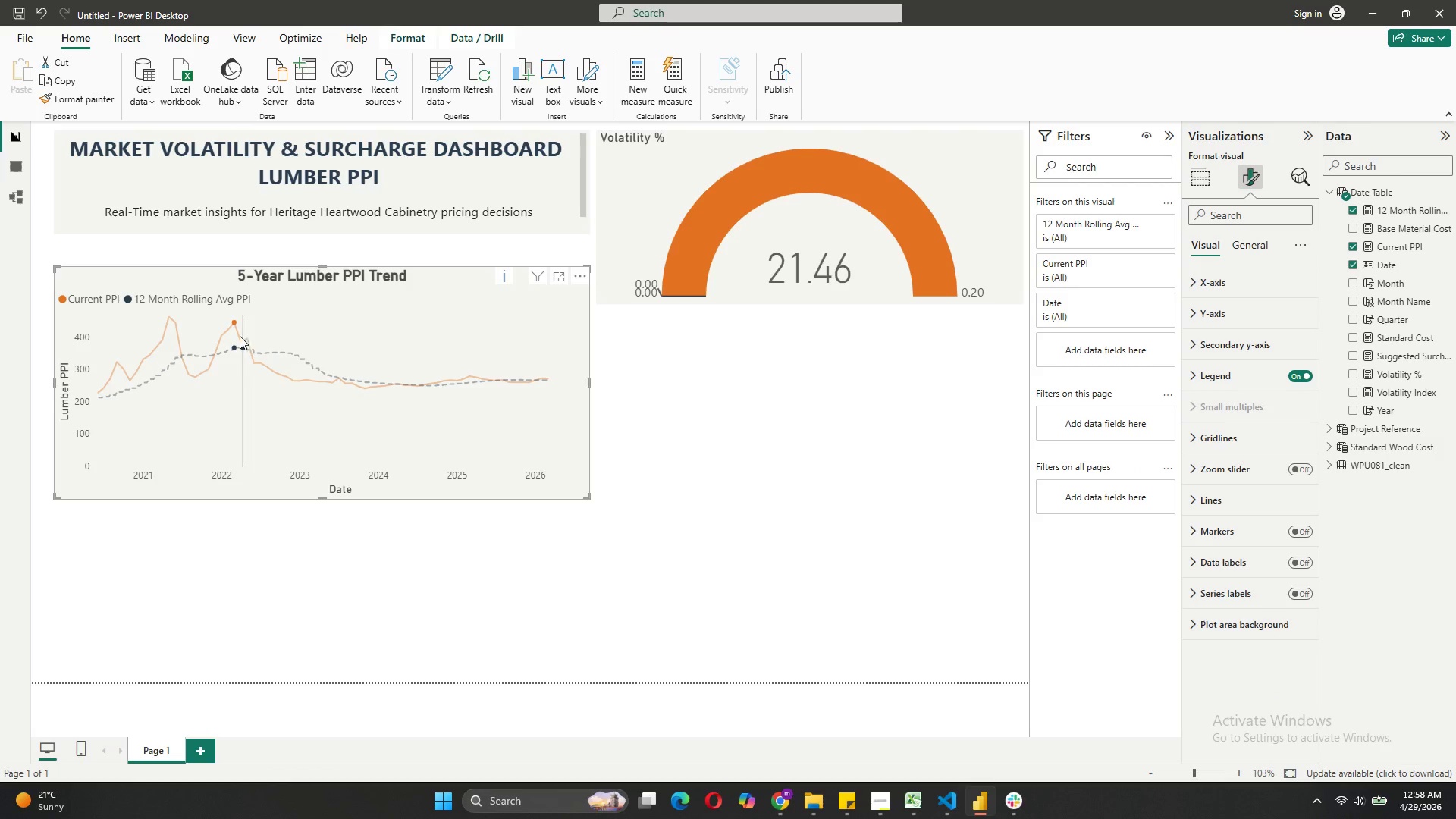 
left_click([233, 341])
 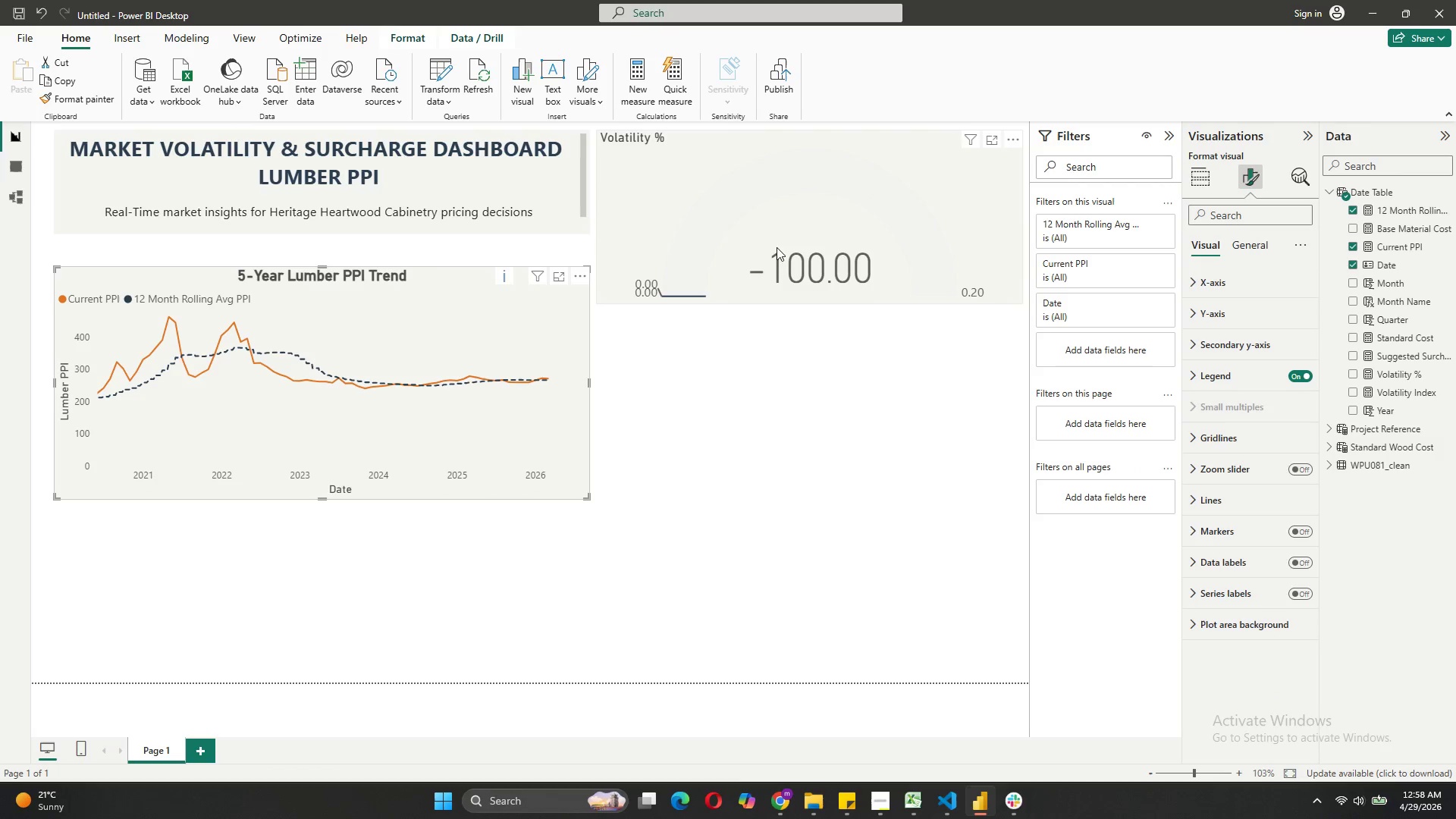 
left_click([791, 207])
 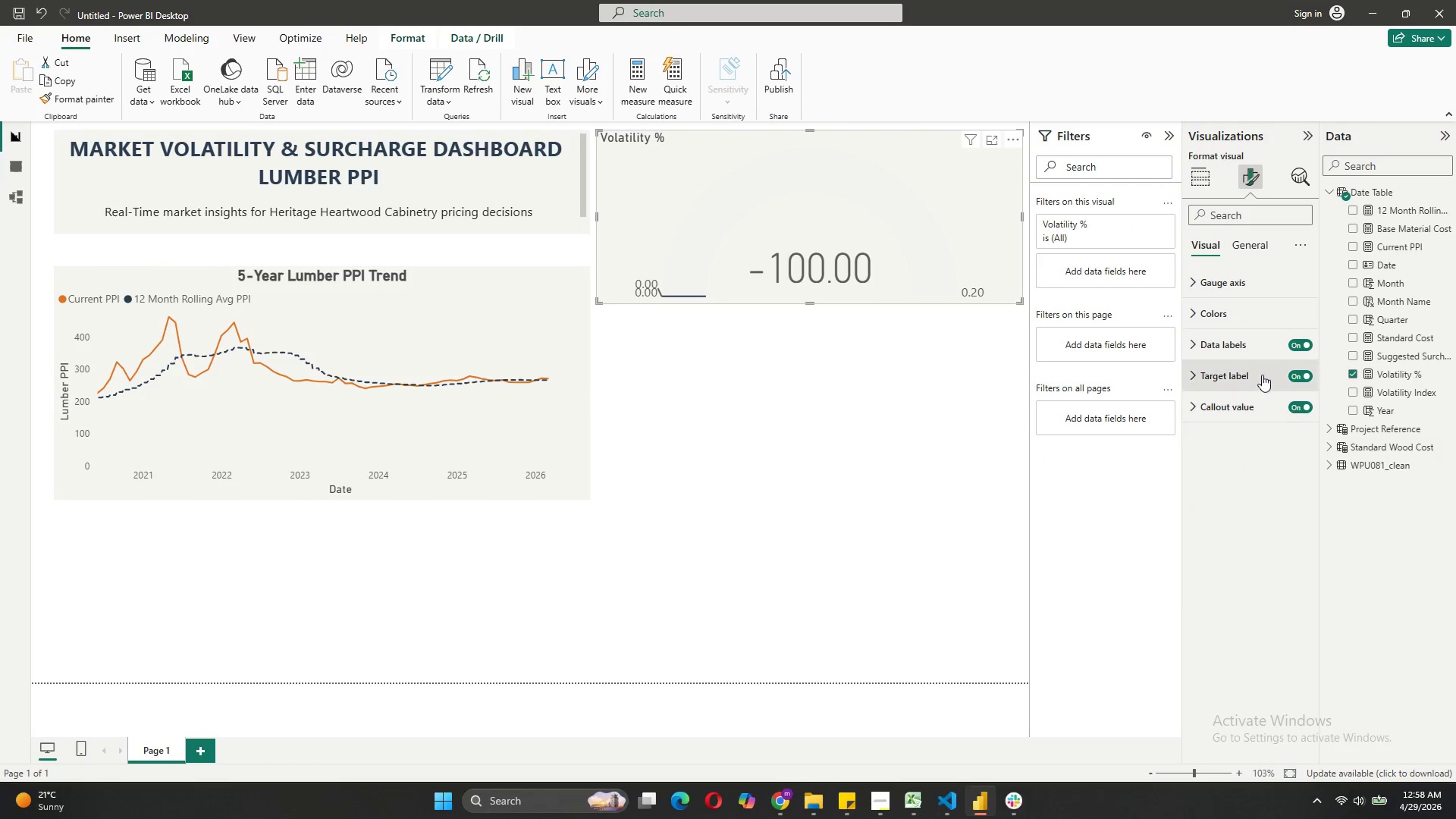 
left_click([1262, 374])
 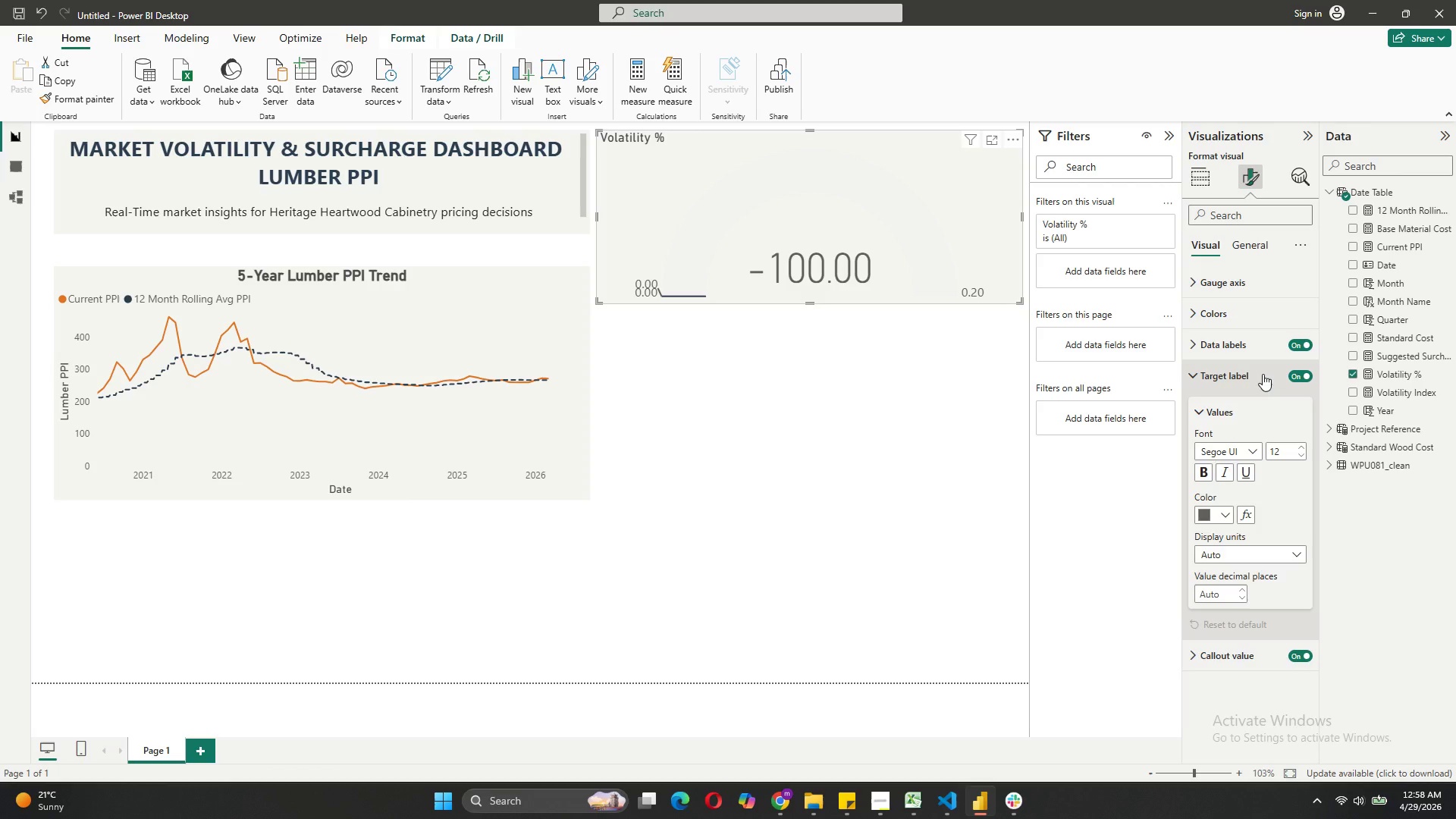 
left_click([1263, 374])
 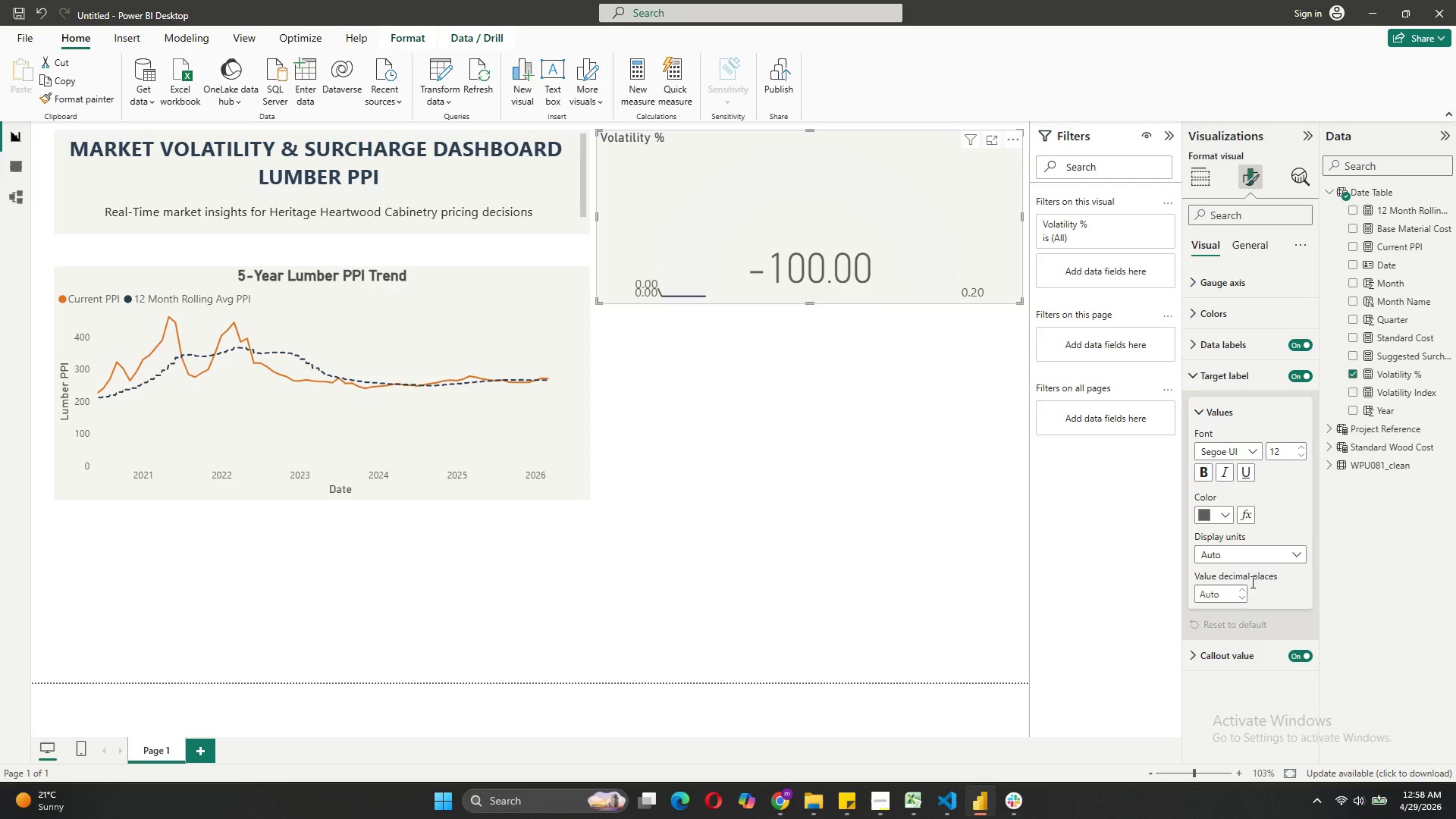 
wait(5.33)
 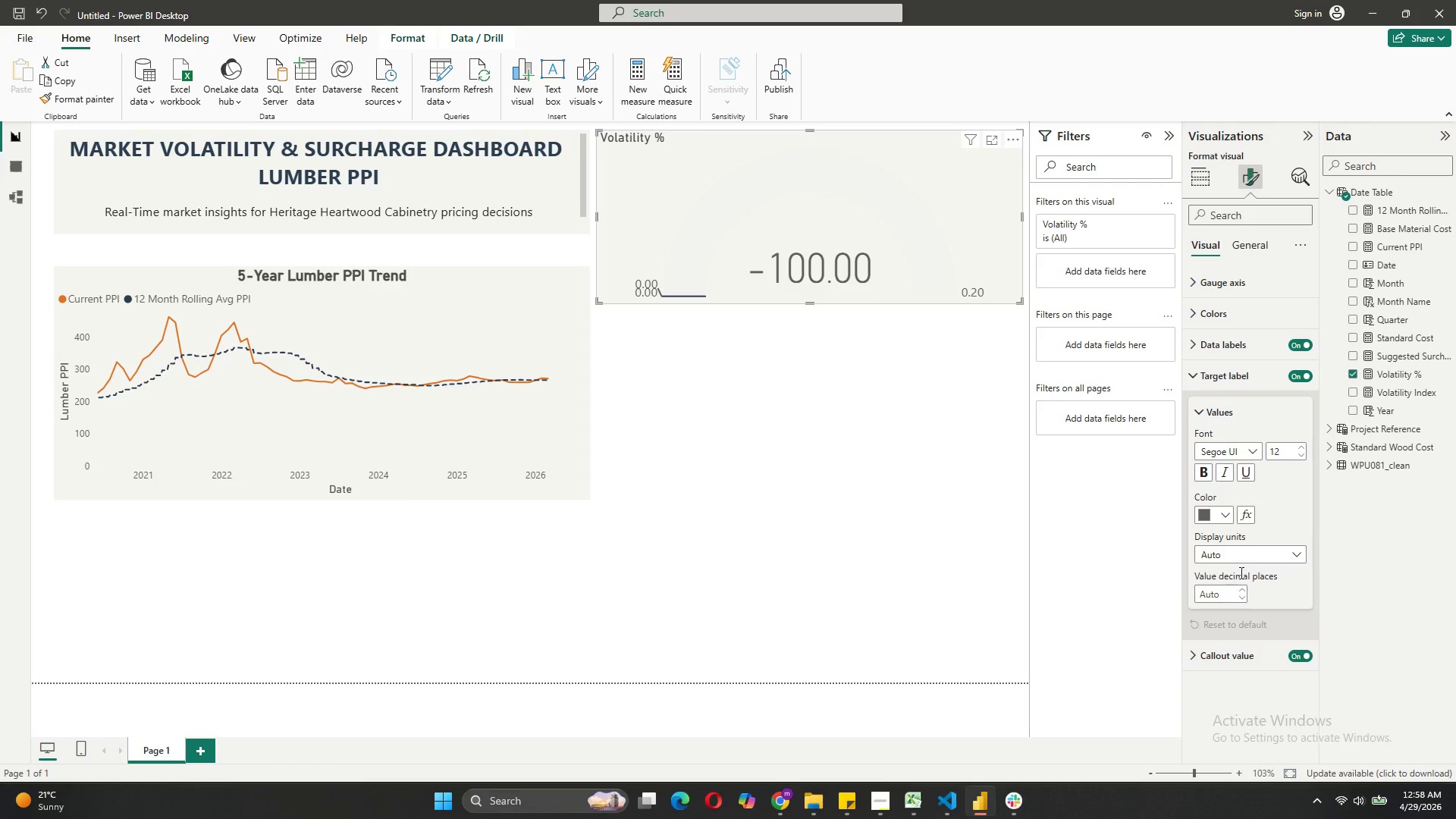 
left_click([1241, 595])
 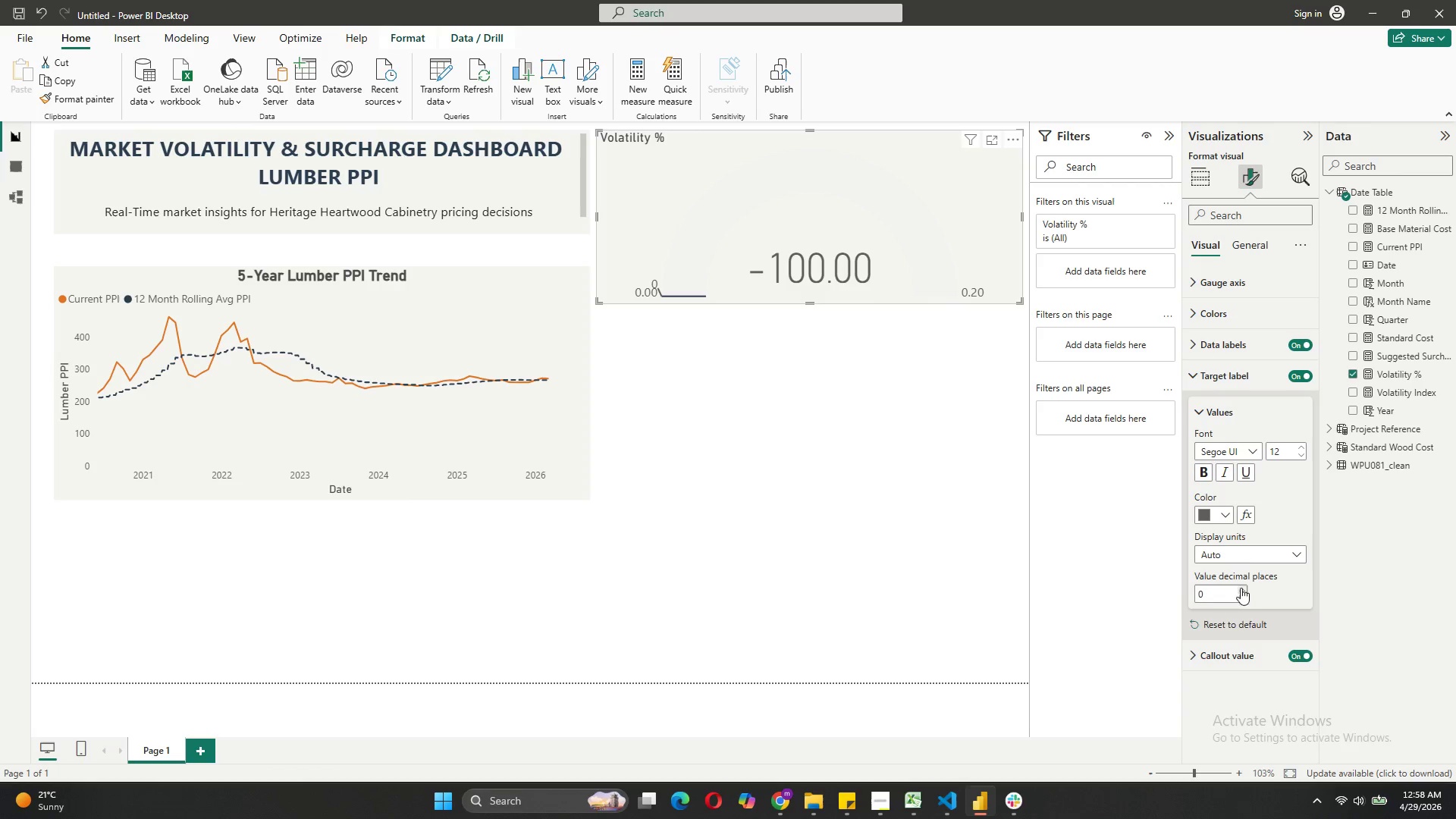 
wait(9.28)
 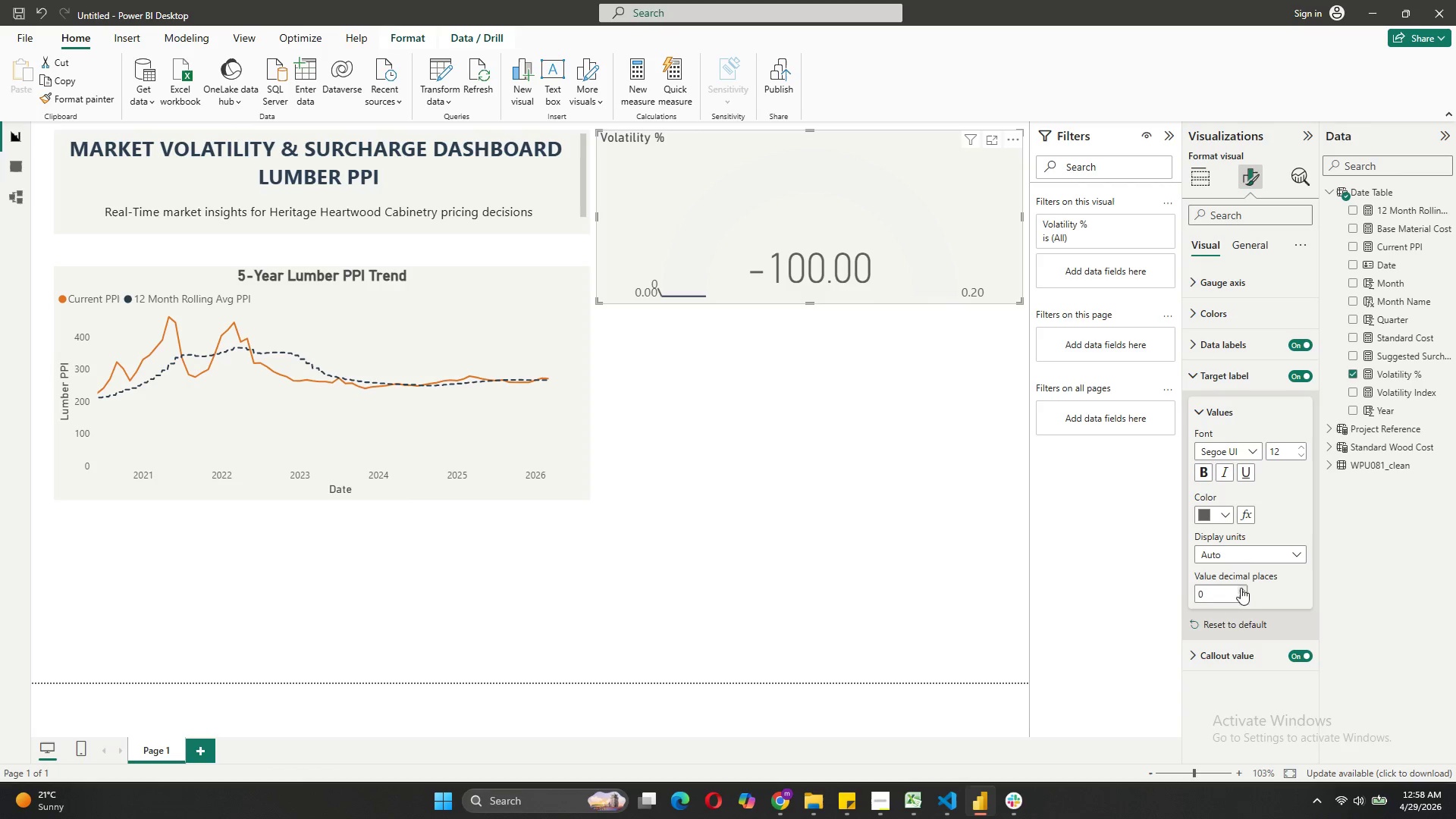 
left_click([1259, 666])
 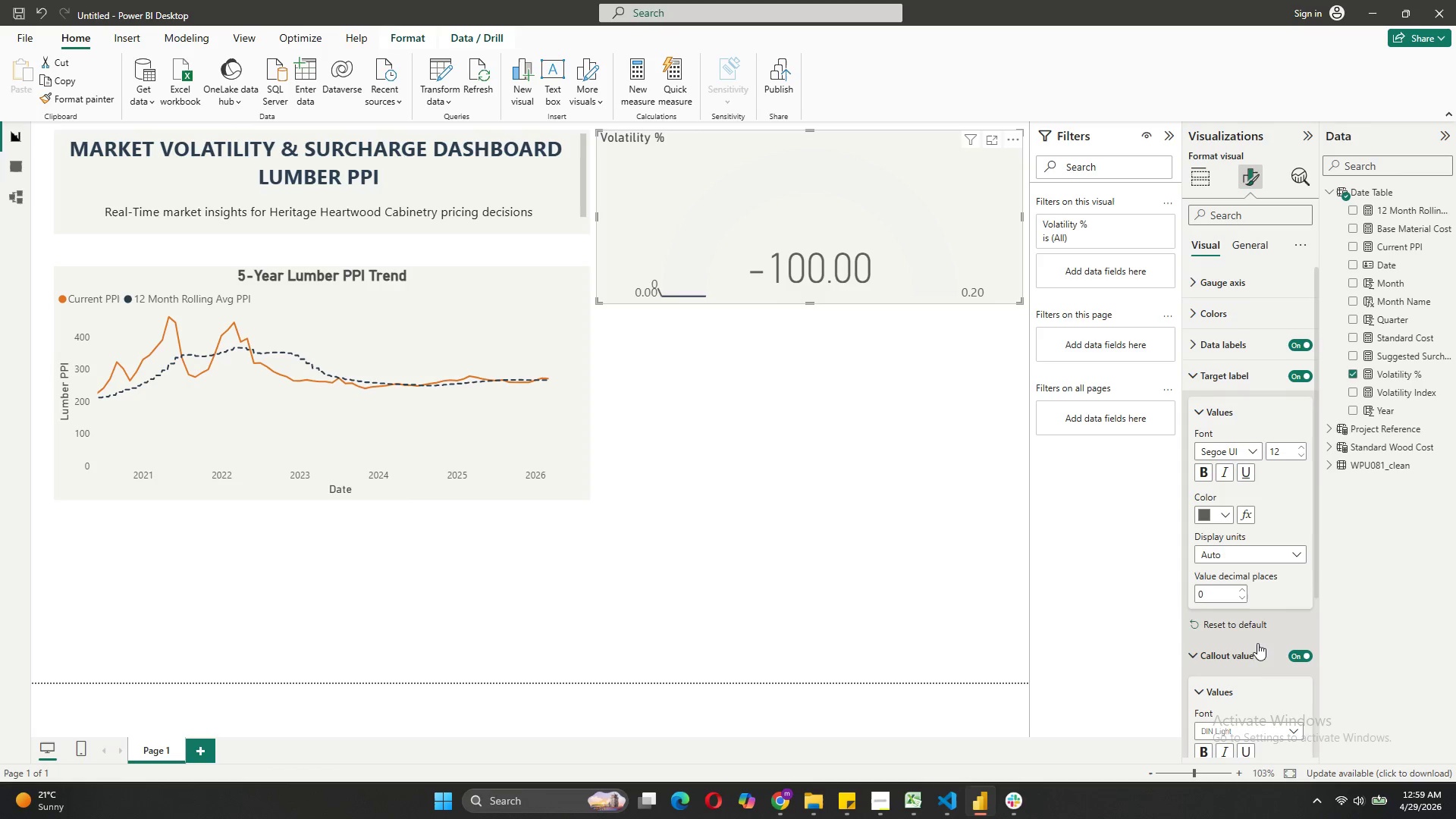 
scroll: coordinate [1256, 638], scroll_direction: down, amount: 5.0
 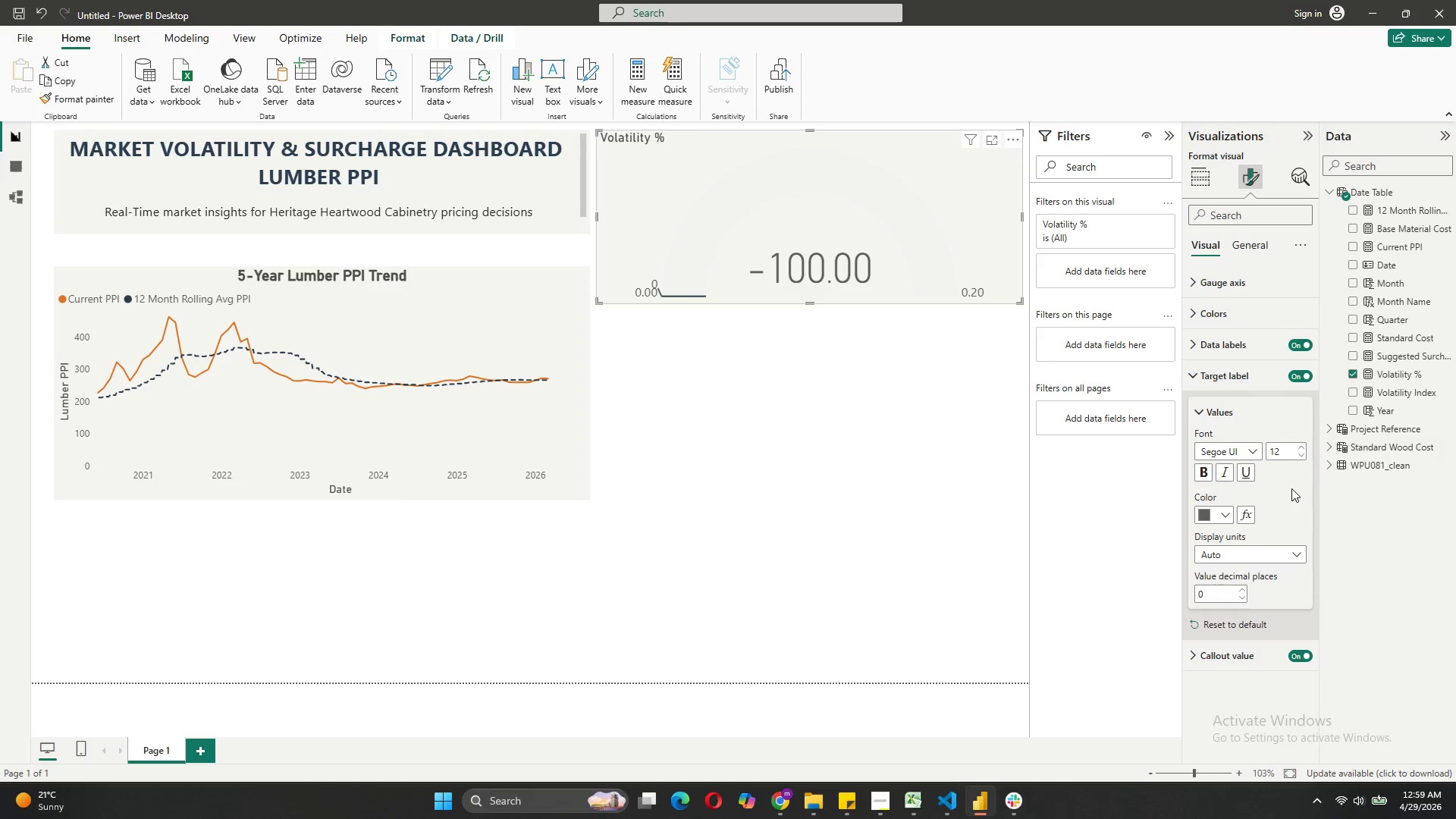 
scroll: coordinate [1290, 492], scroll_direction: up, amount: 4.0
 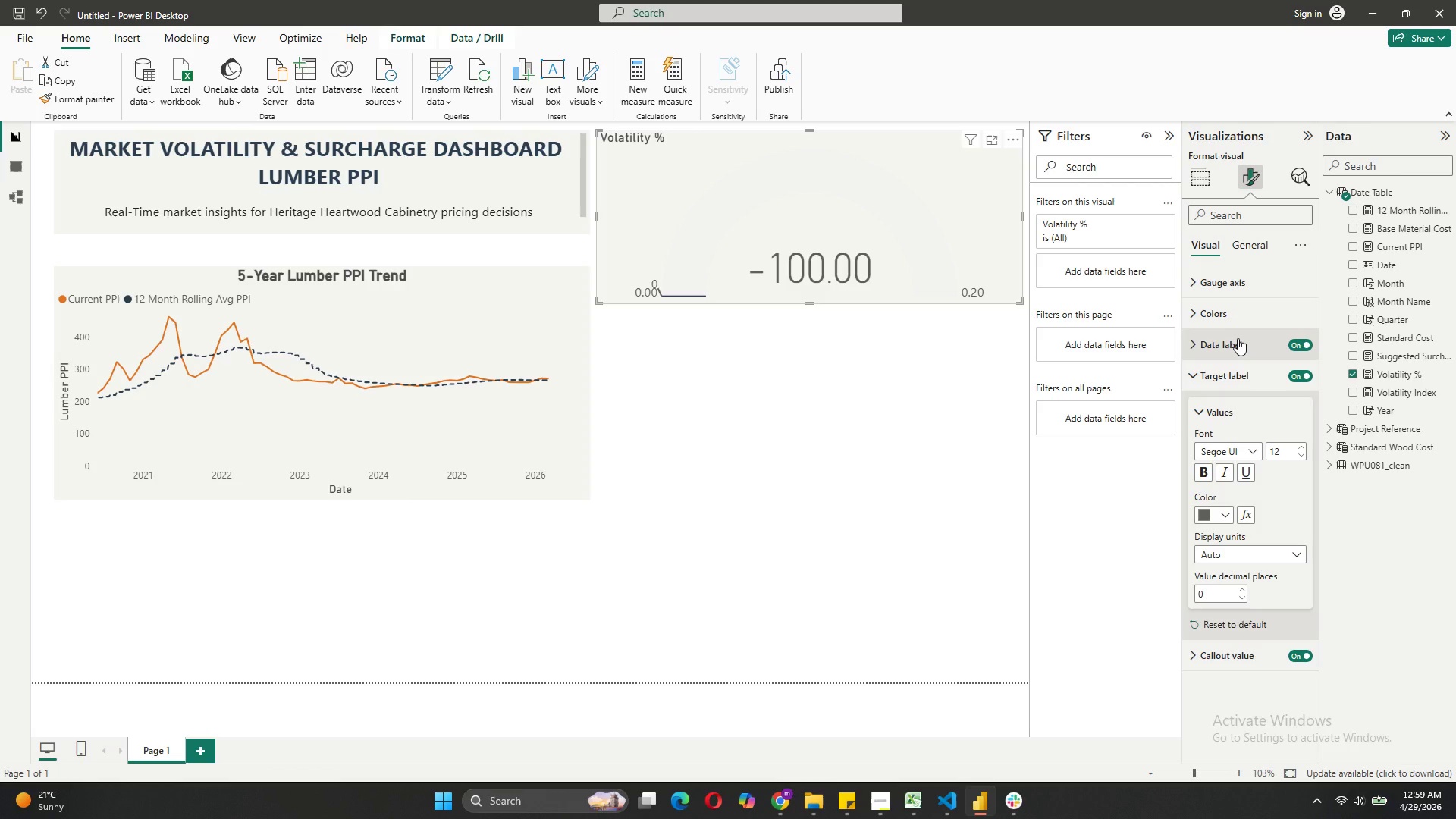 
wait(10.53)
 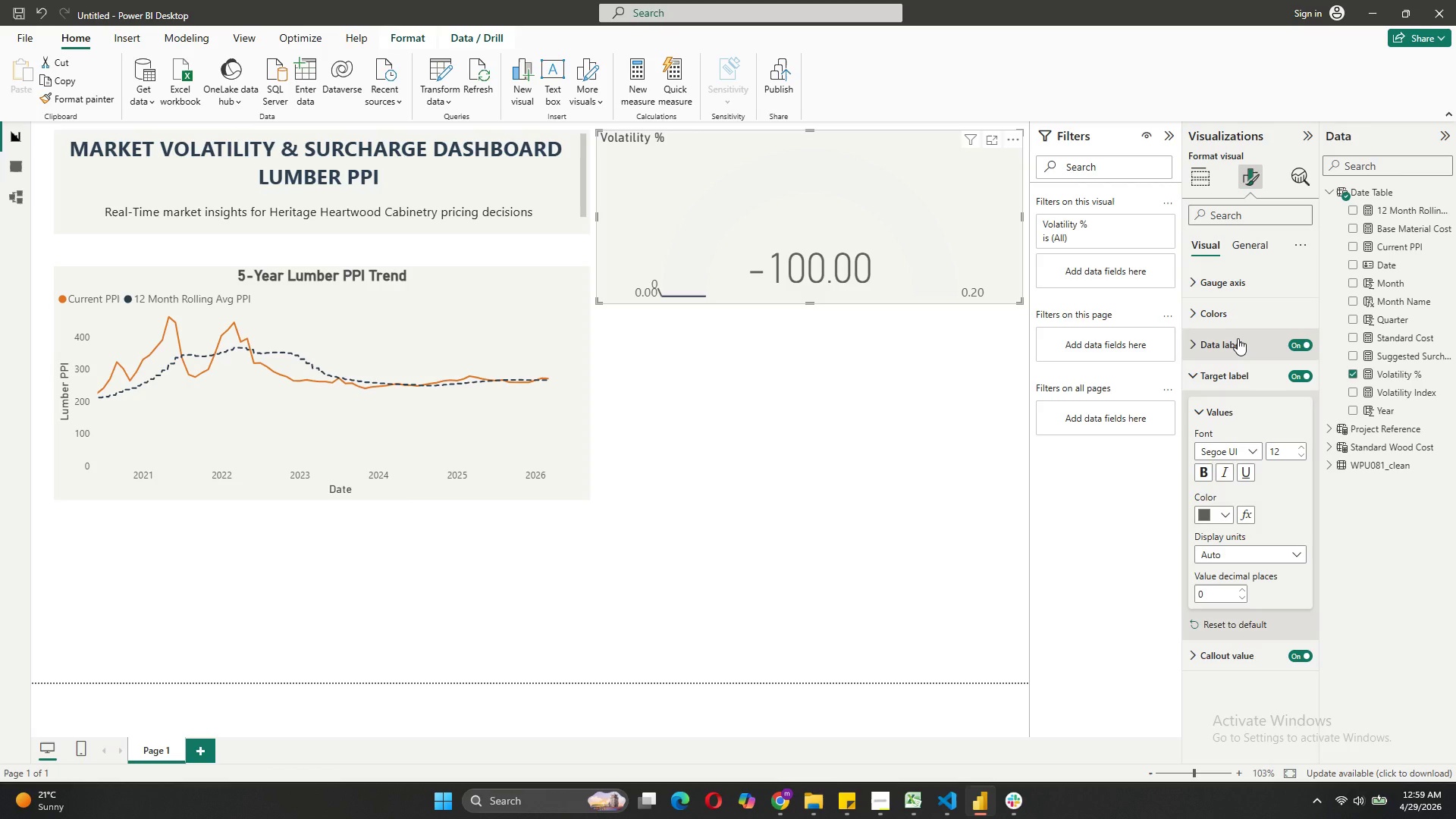 
left_click([1194, 347])
 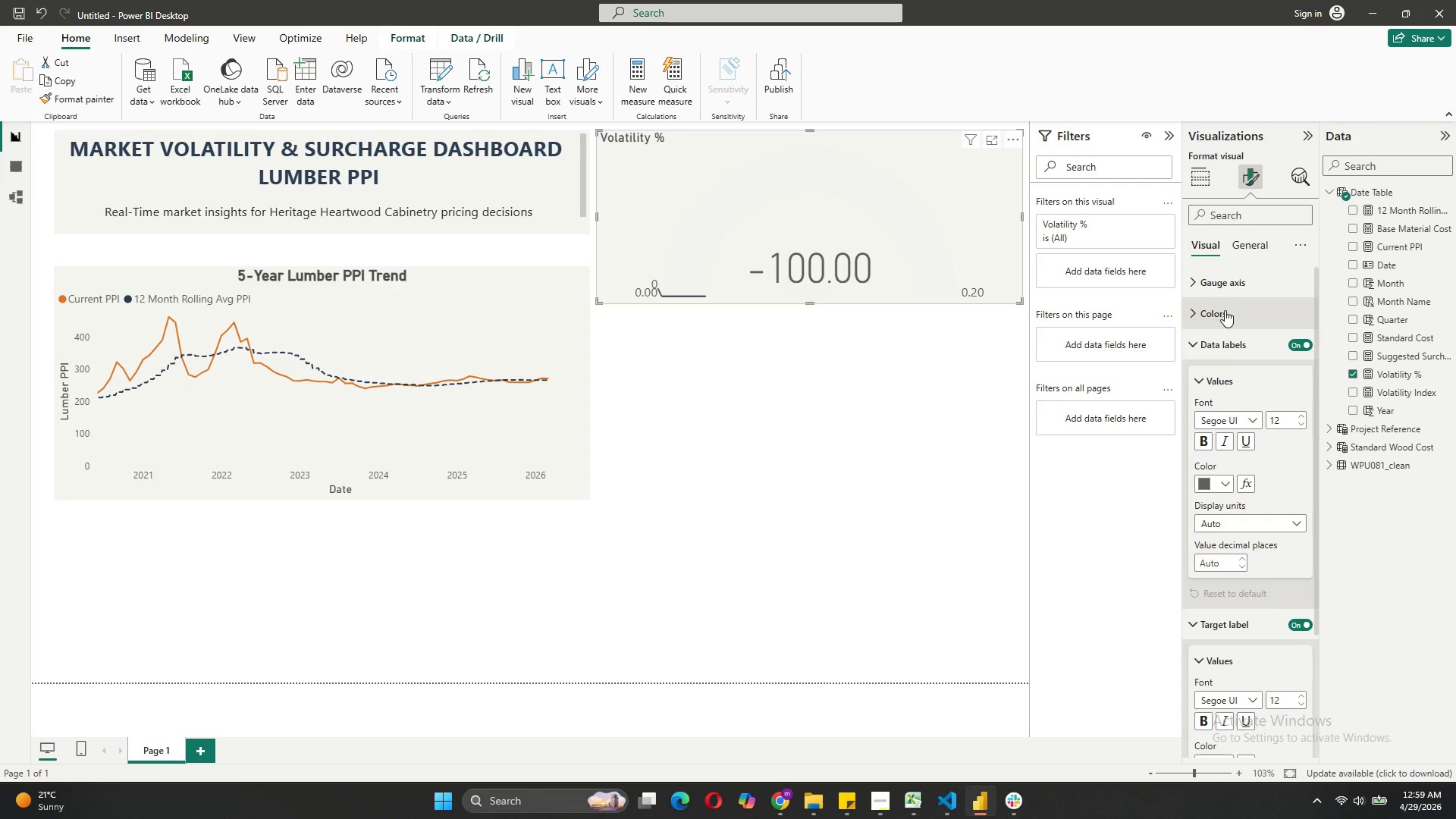 
left_click([1226, 338])
 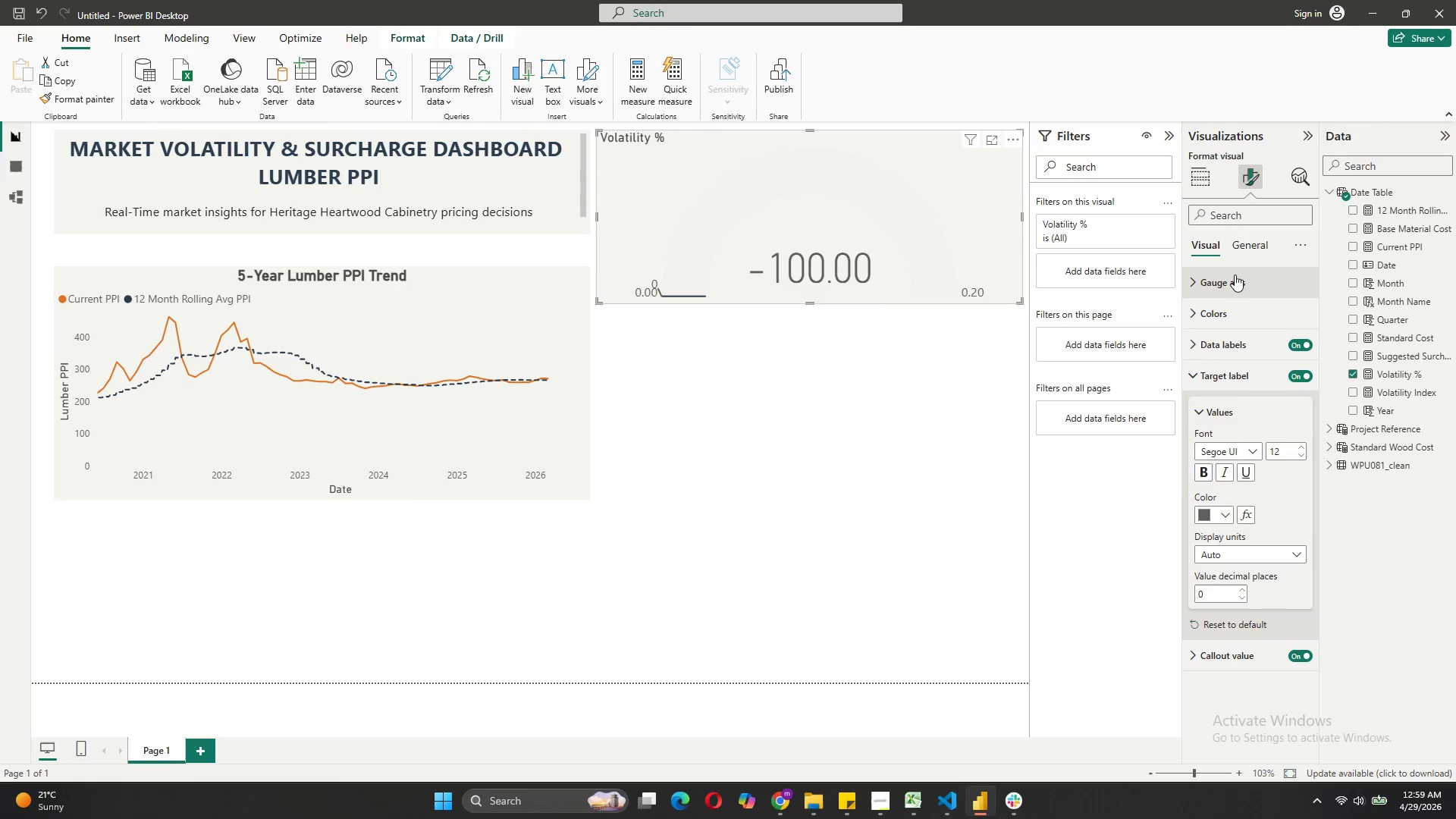 
left_click([1235, 275])
 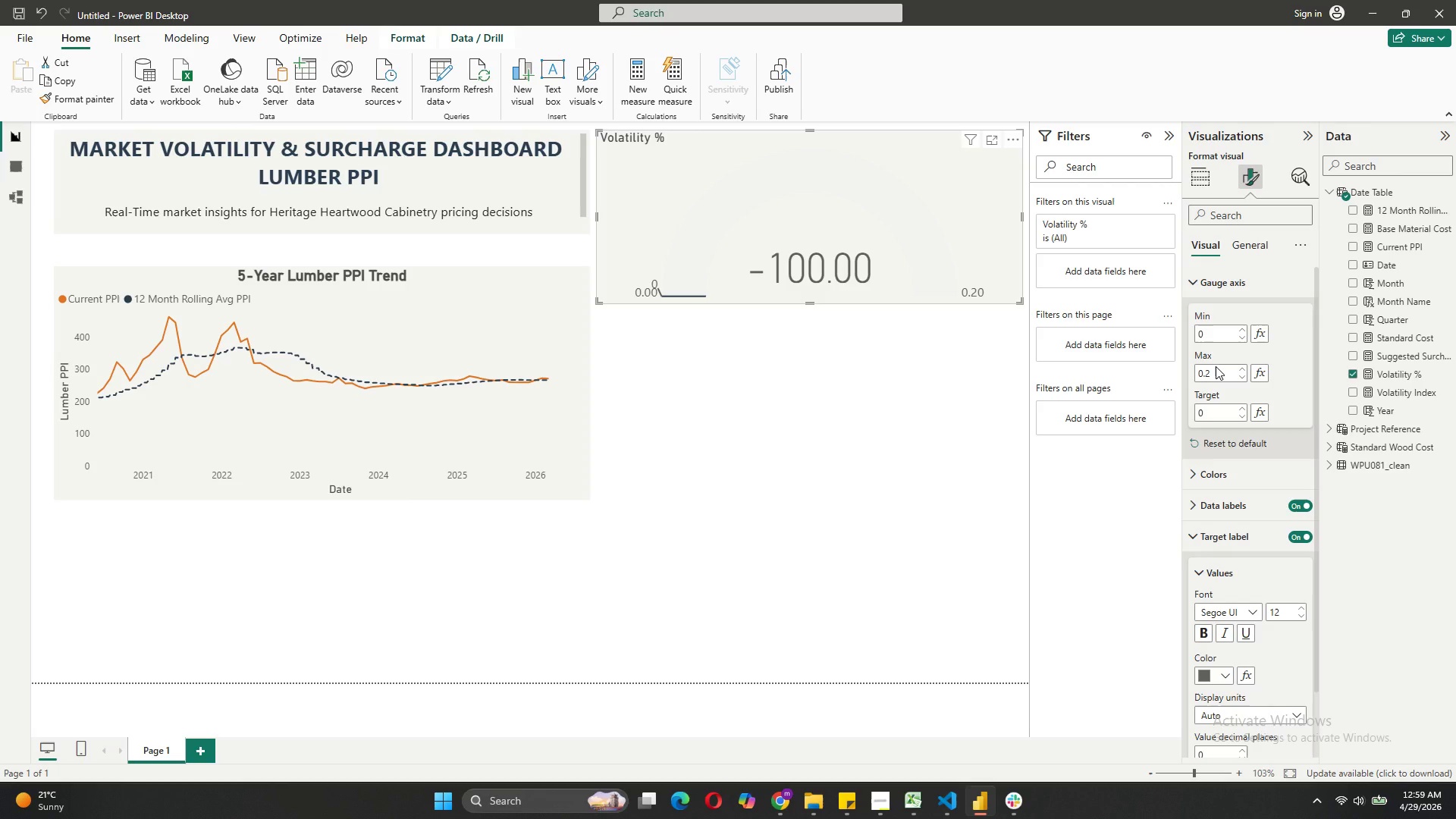 
wait(5.97)
 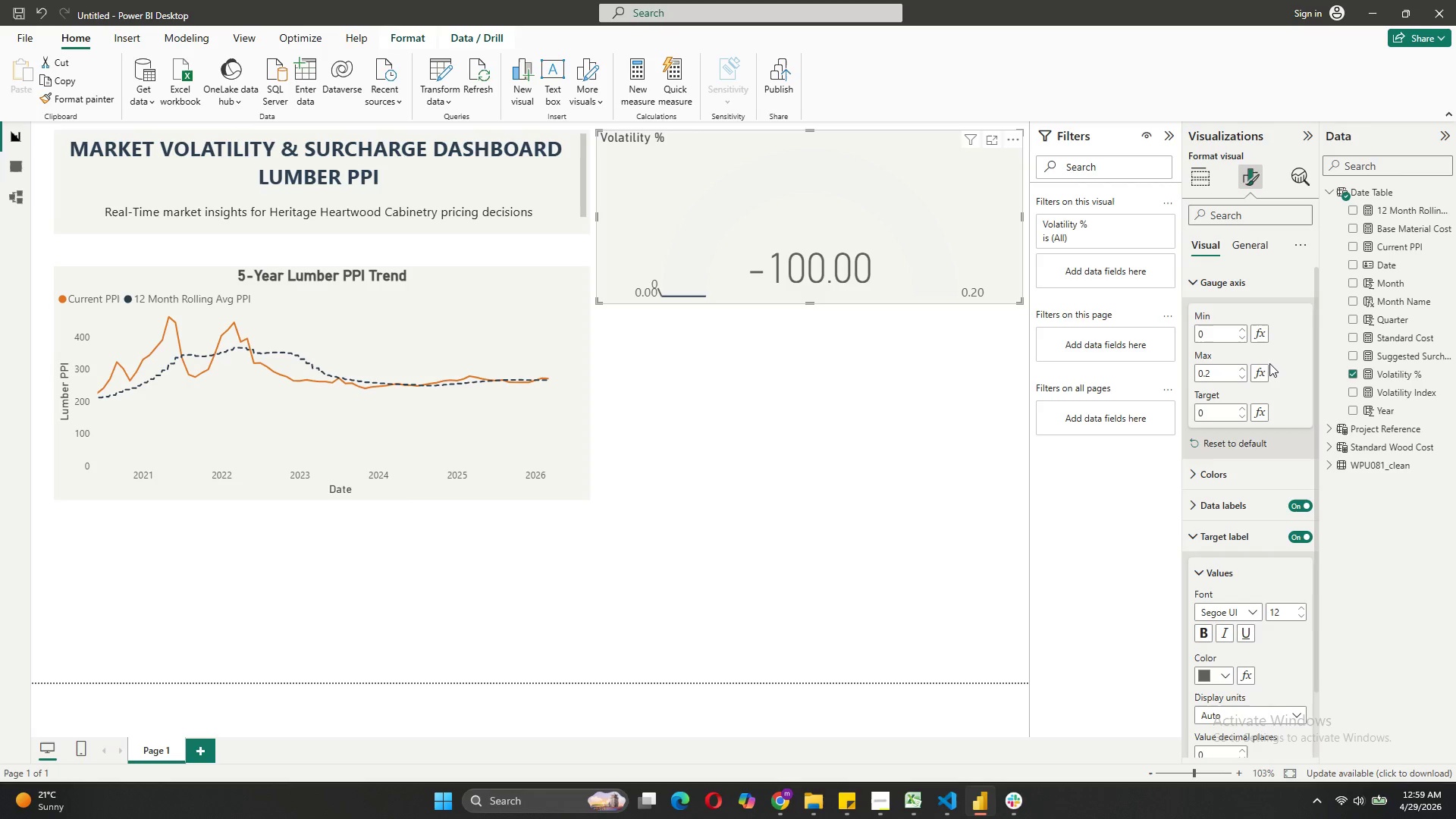 
left_click([1216, 373])
 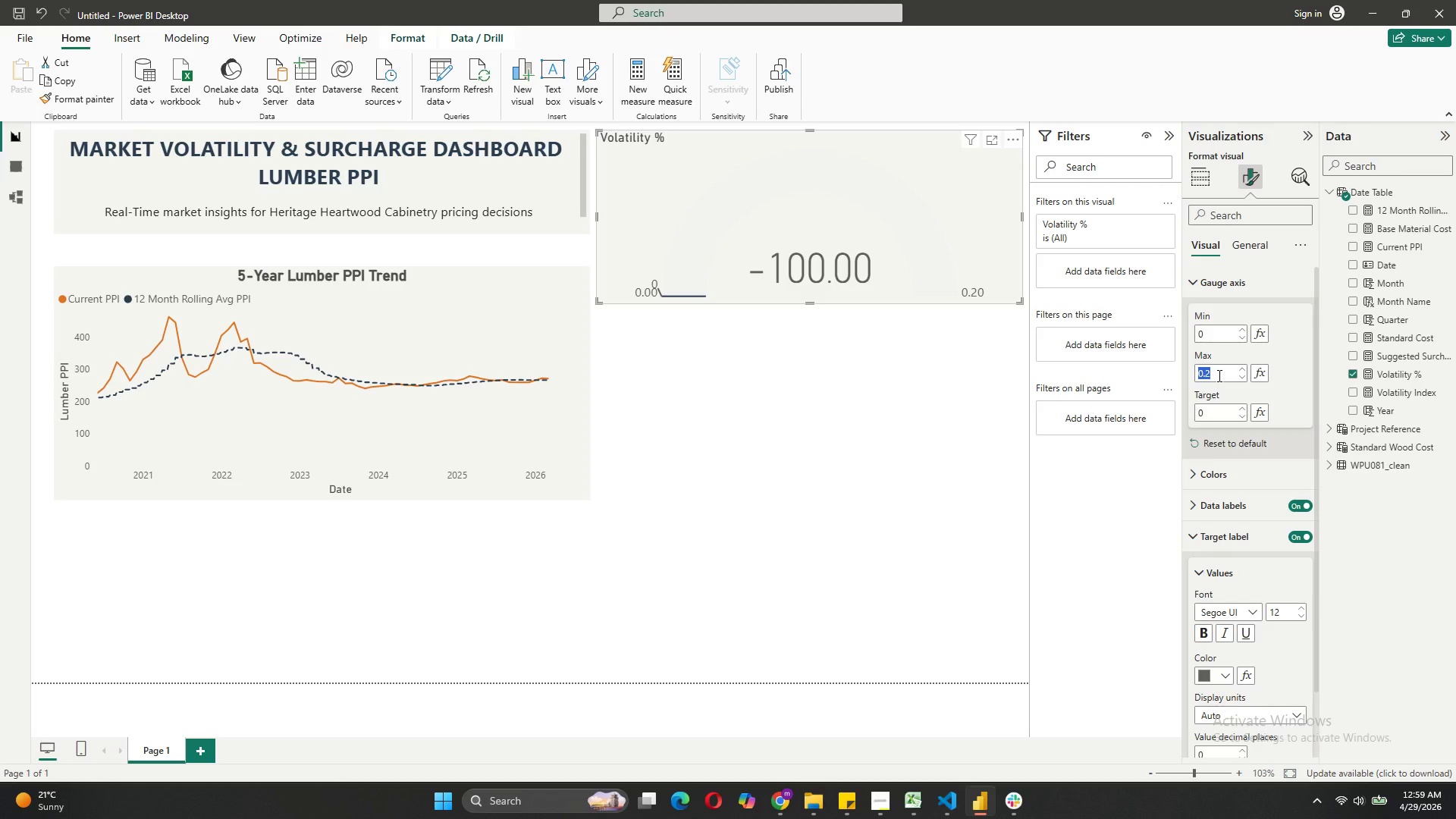 
type(20%)
 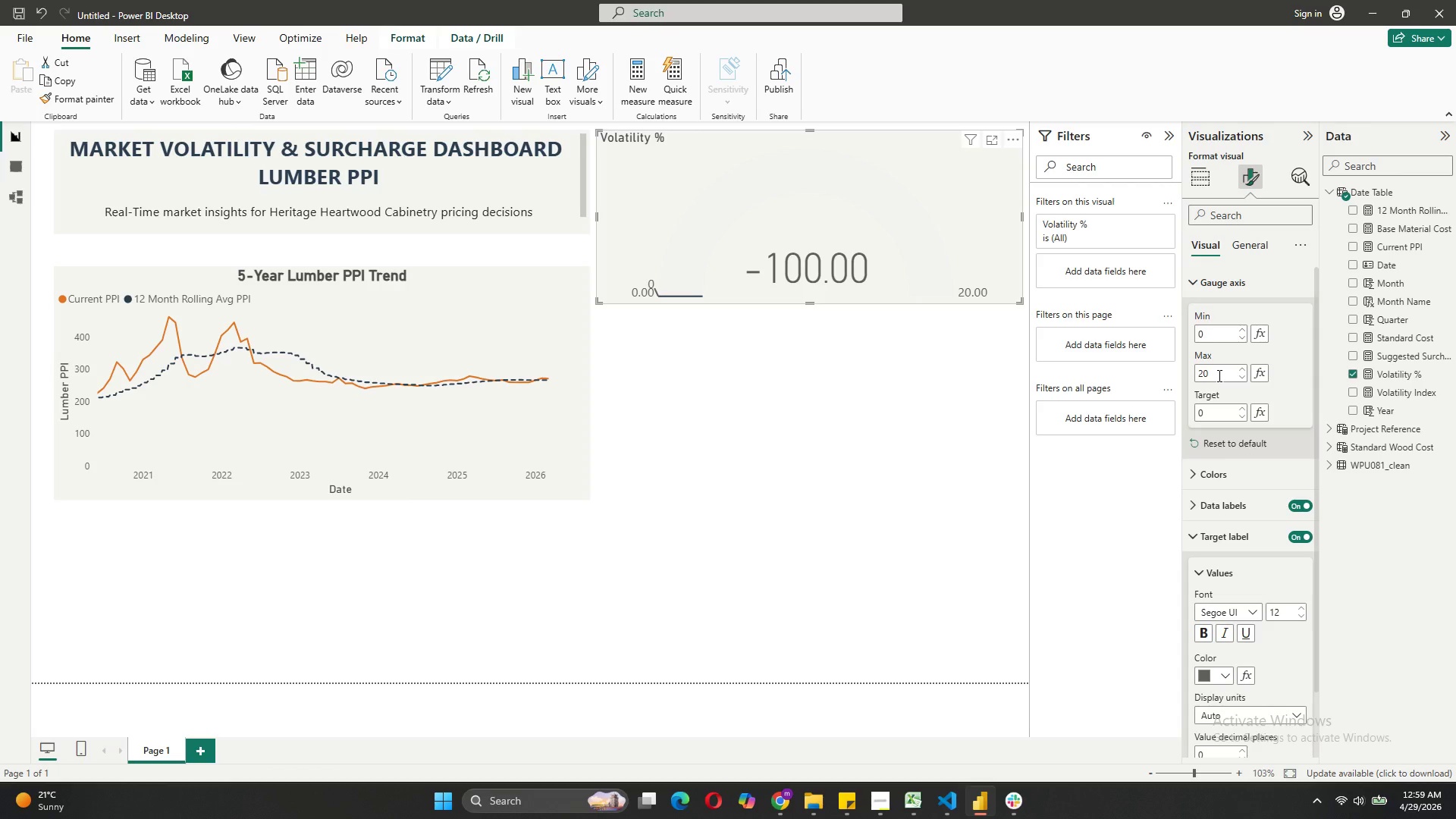 
wait(11.64)
 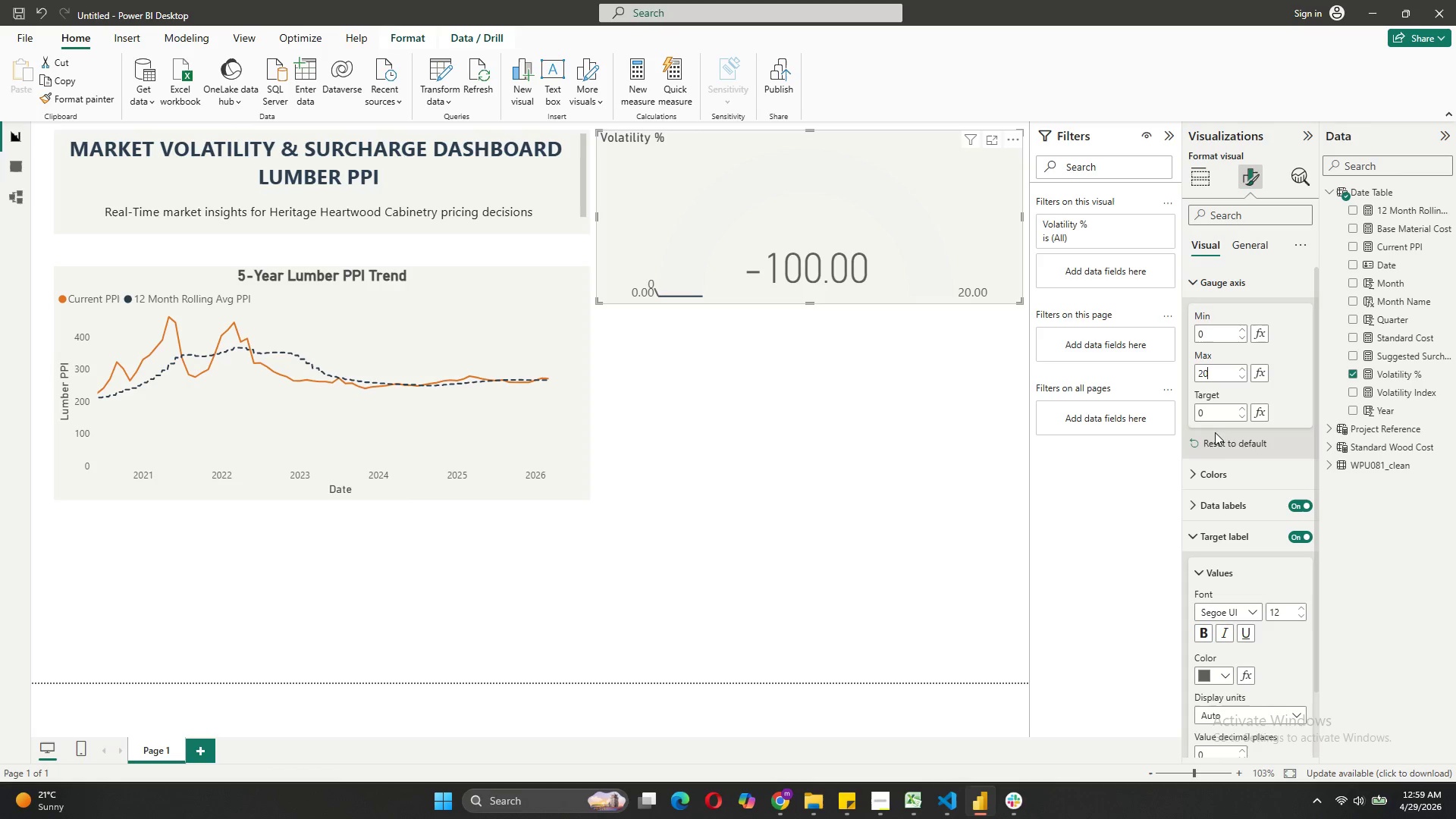 
left_click([216, 347])
 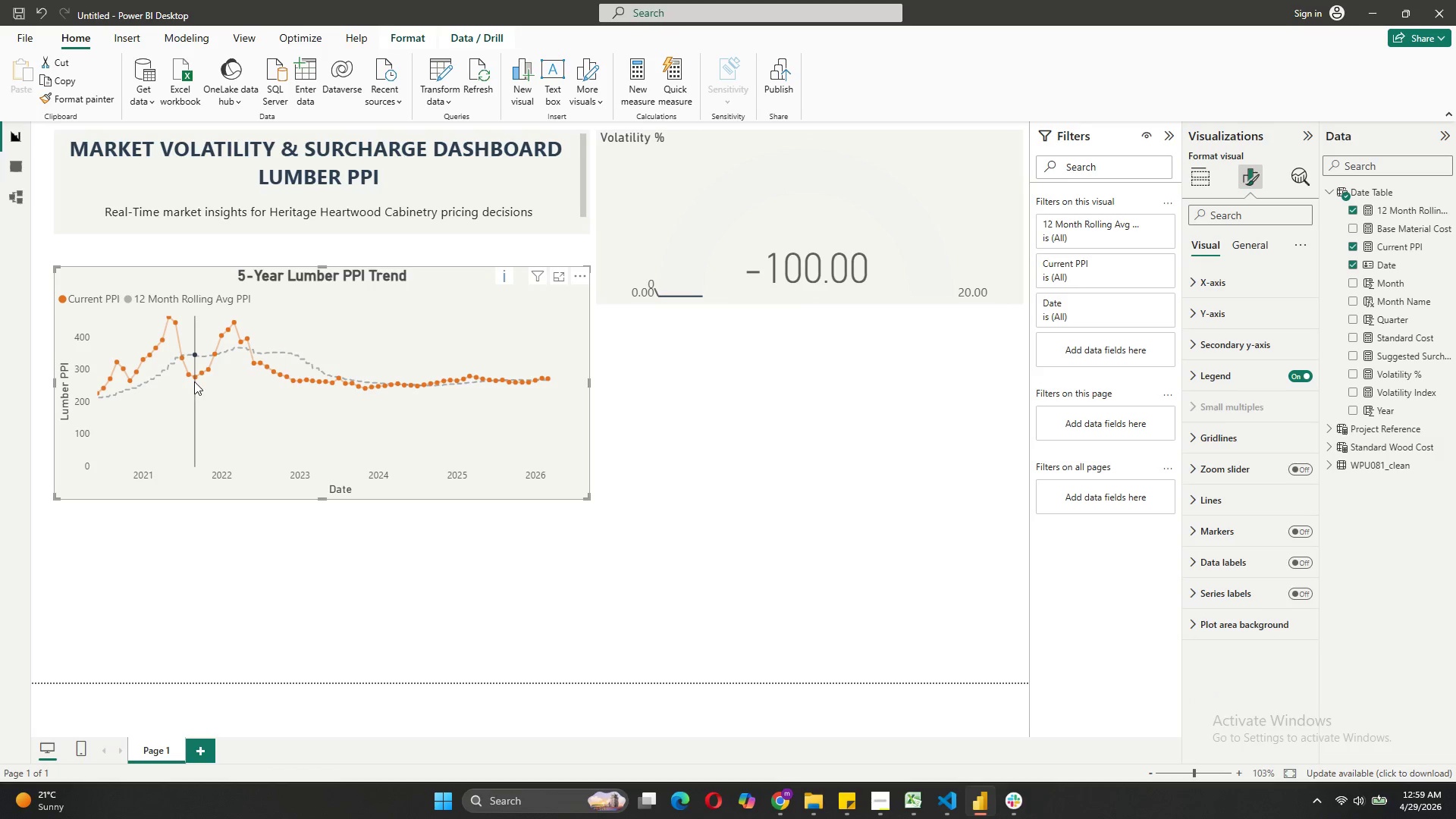 
mouse_move([184, 373])
 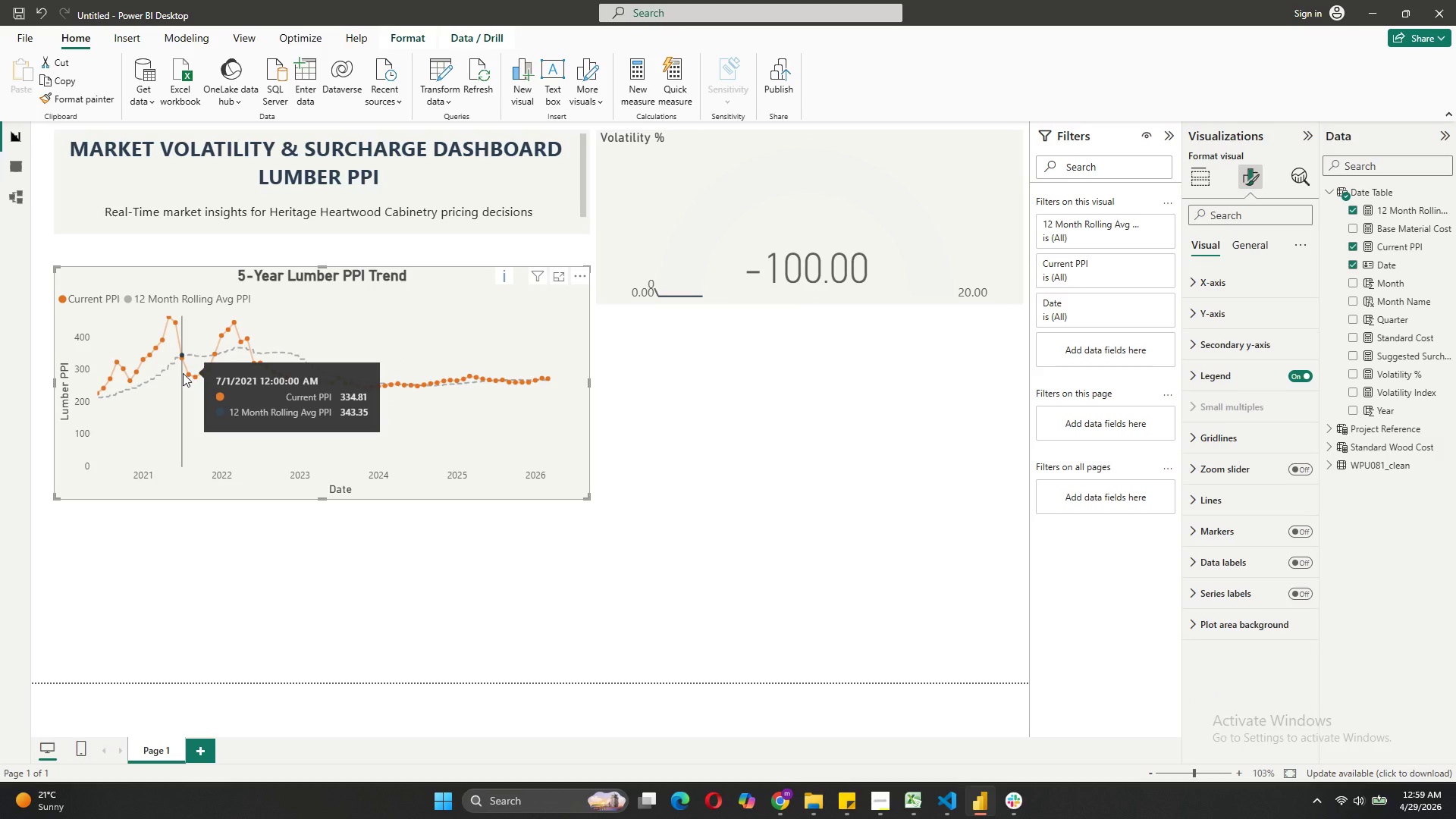 
left_click([183, 373])
 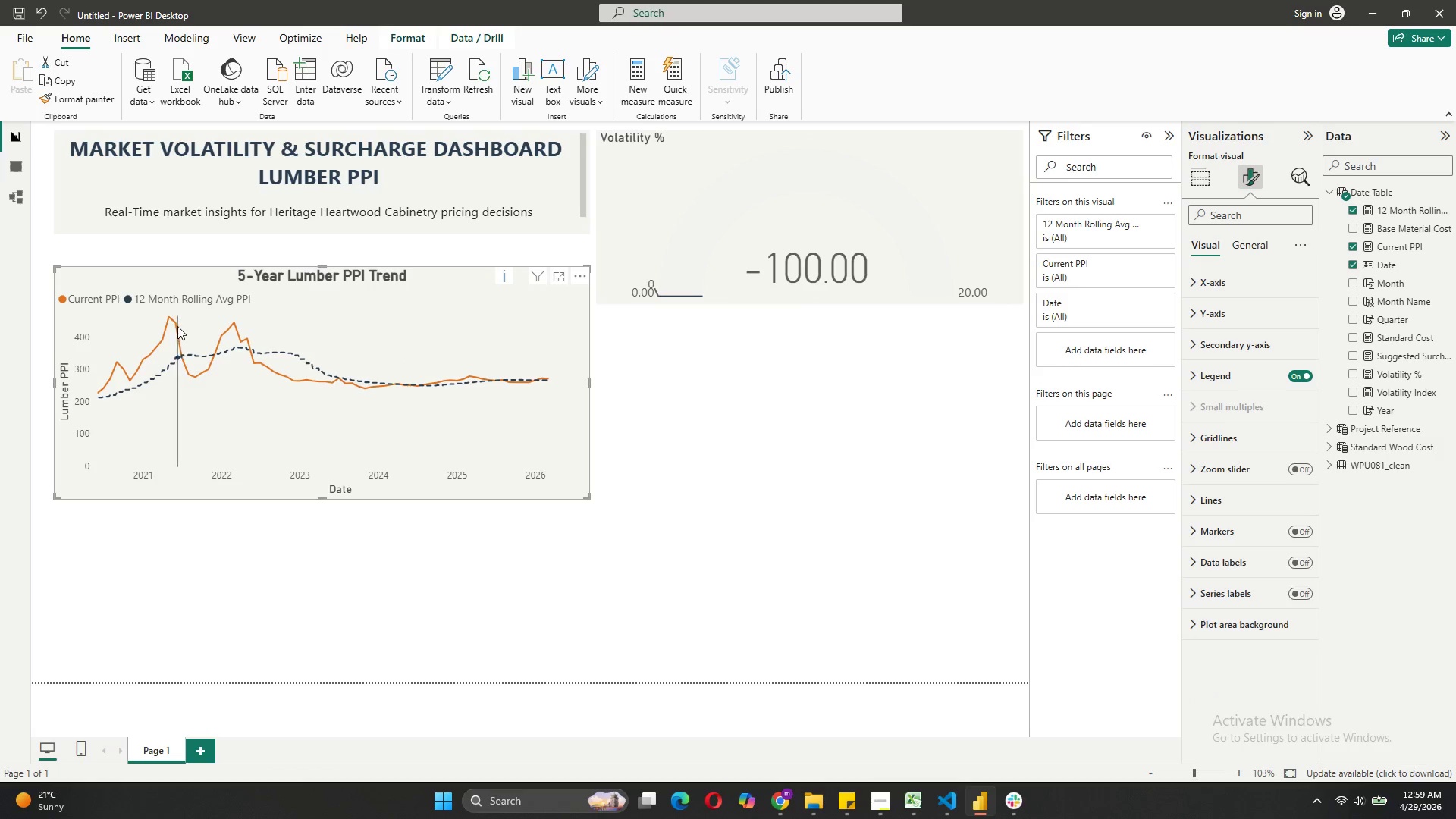 
left_click([176, 322])
 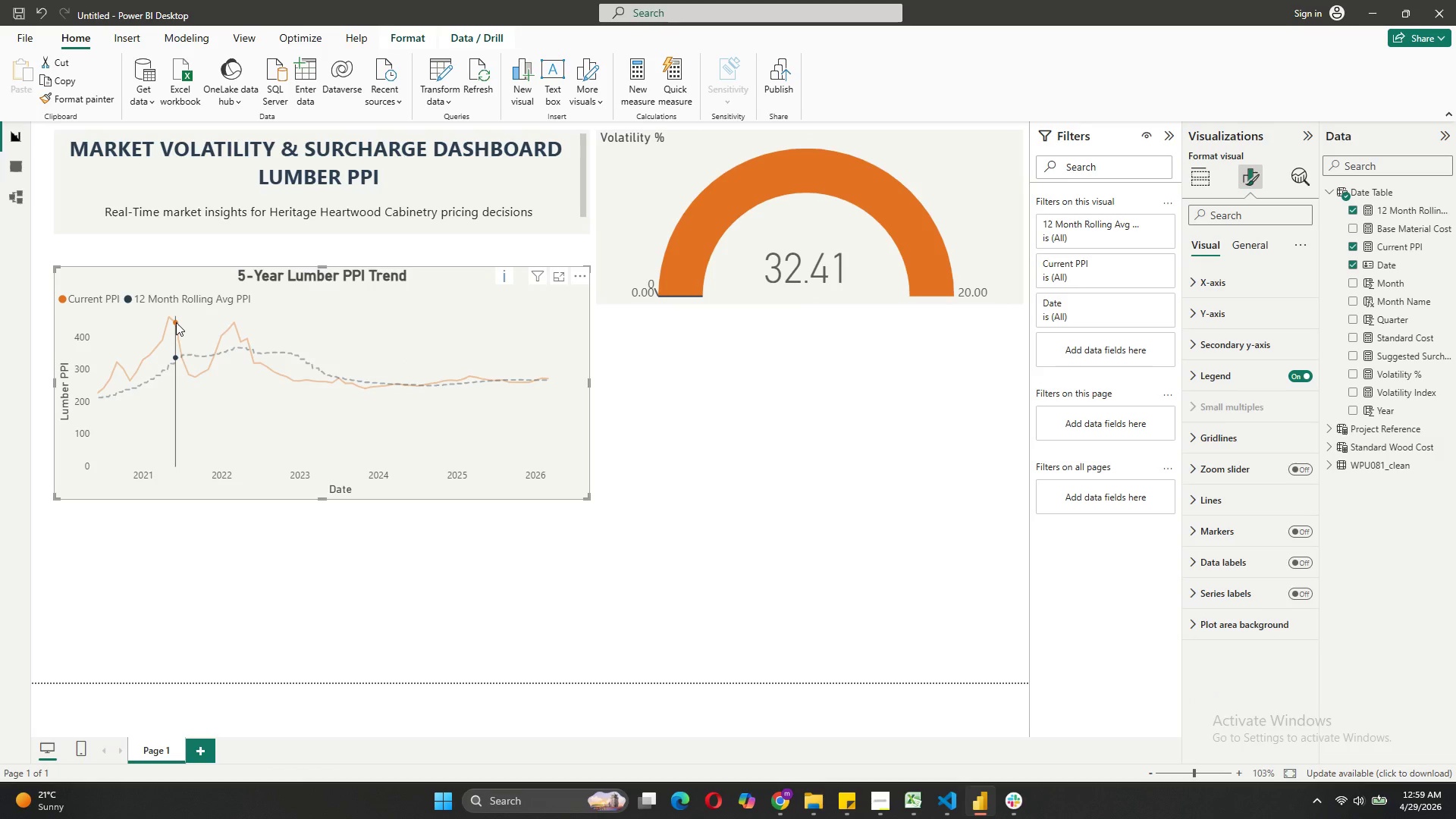 
mouse_move([1325, 356])
 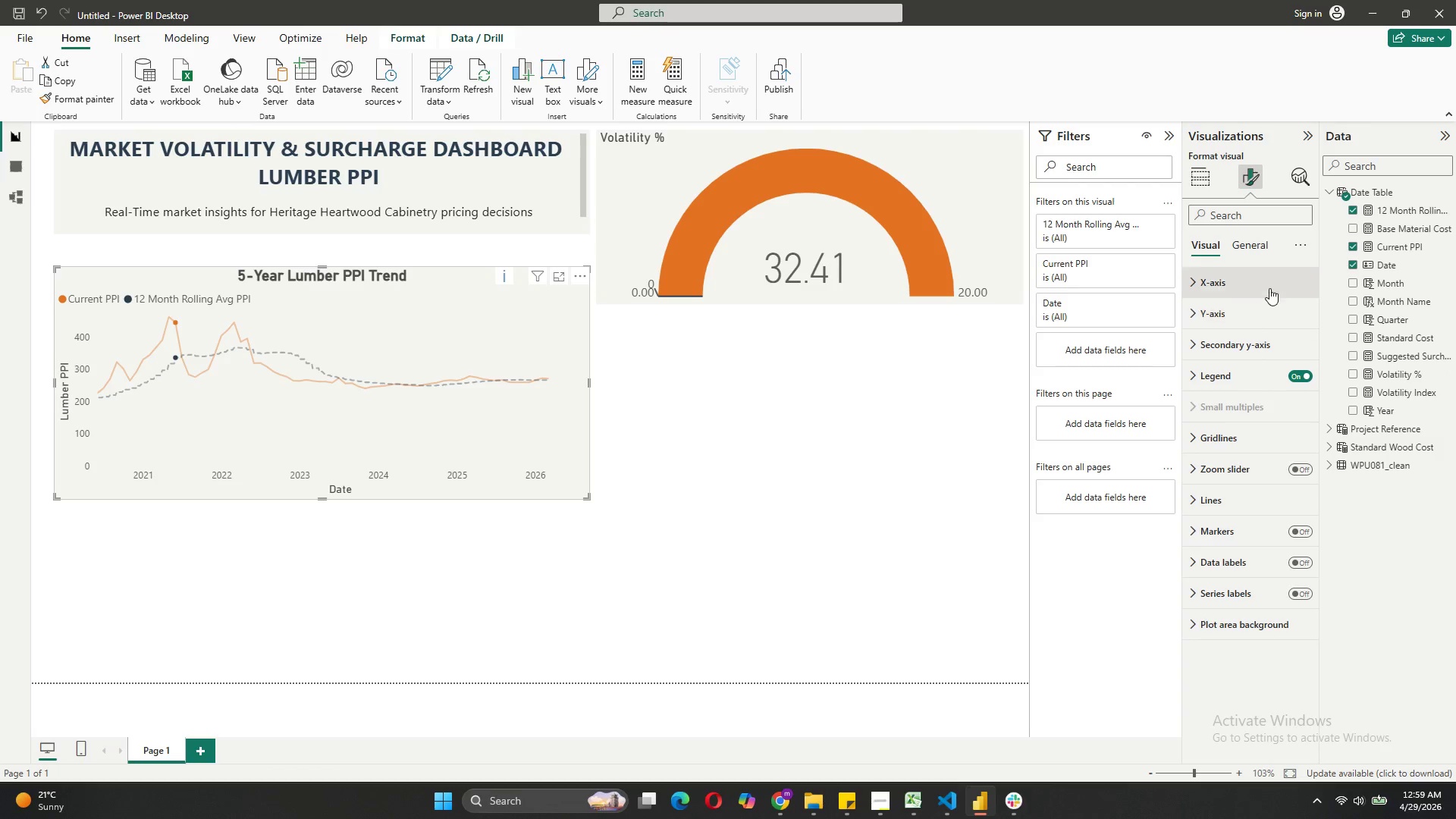 
left_click([1265, 249])
 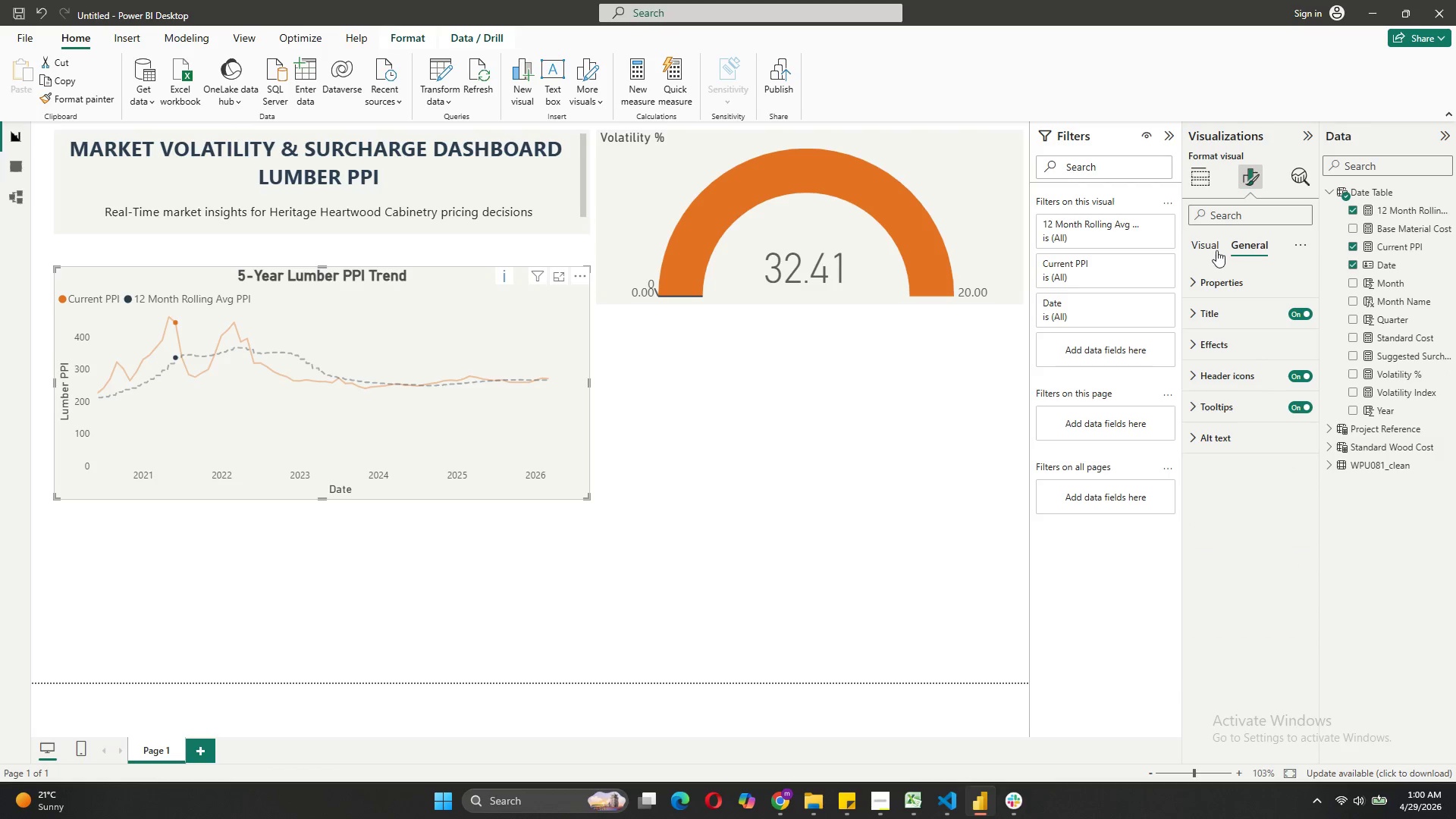 
left_click([1216, 250])
 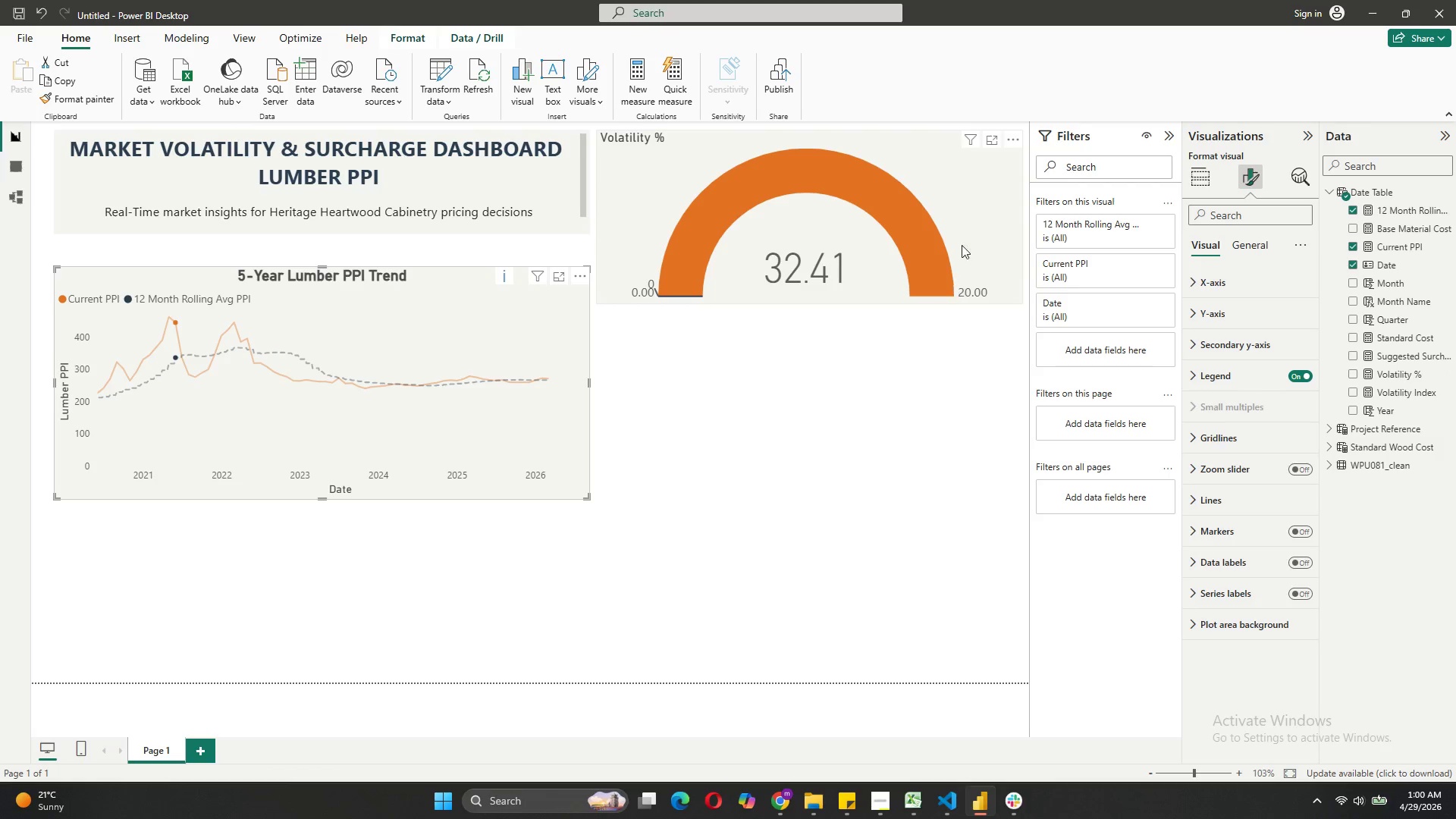 
left_click([968, 215])
 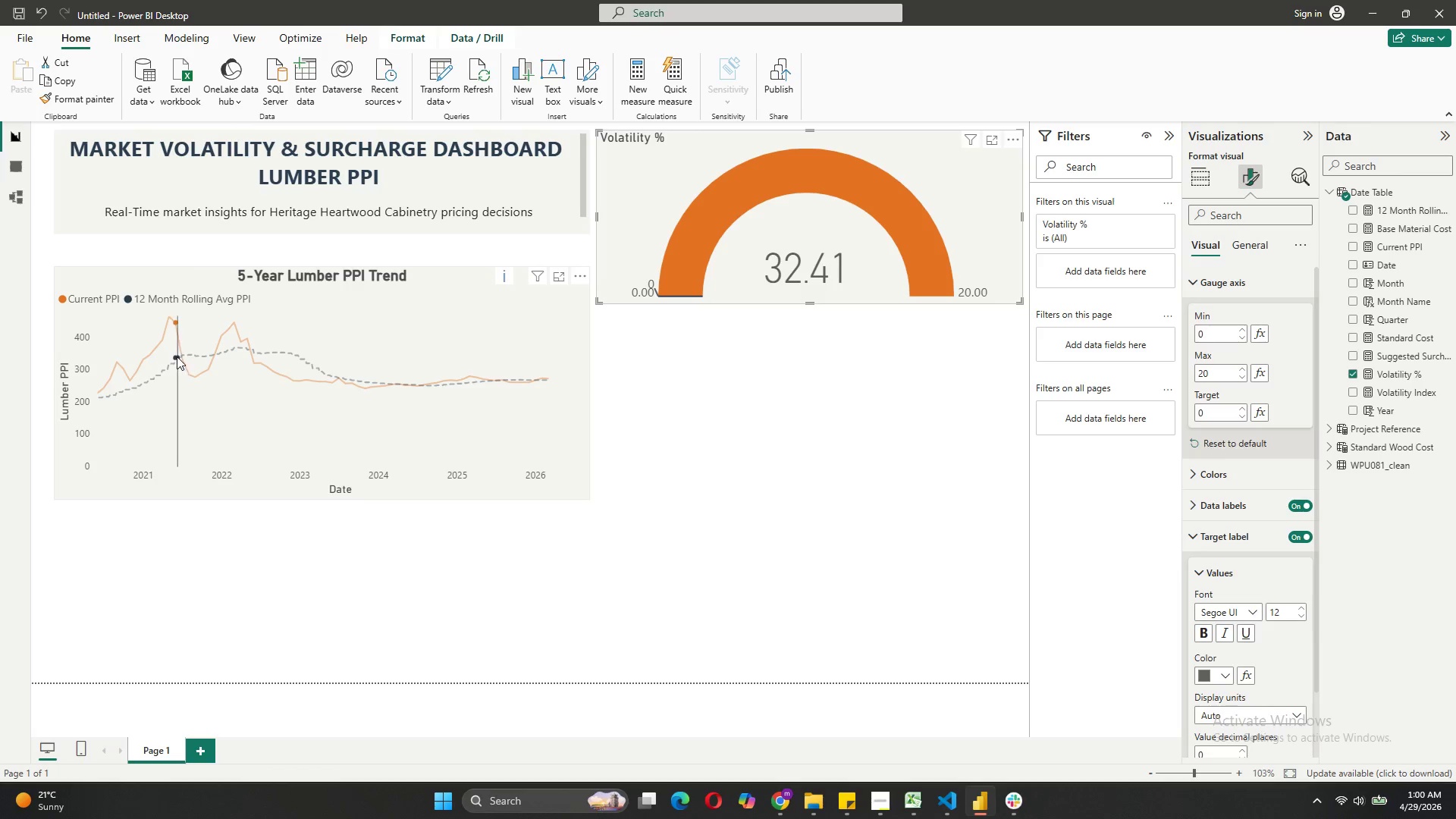 
left_click([174, 356])
 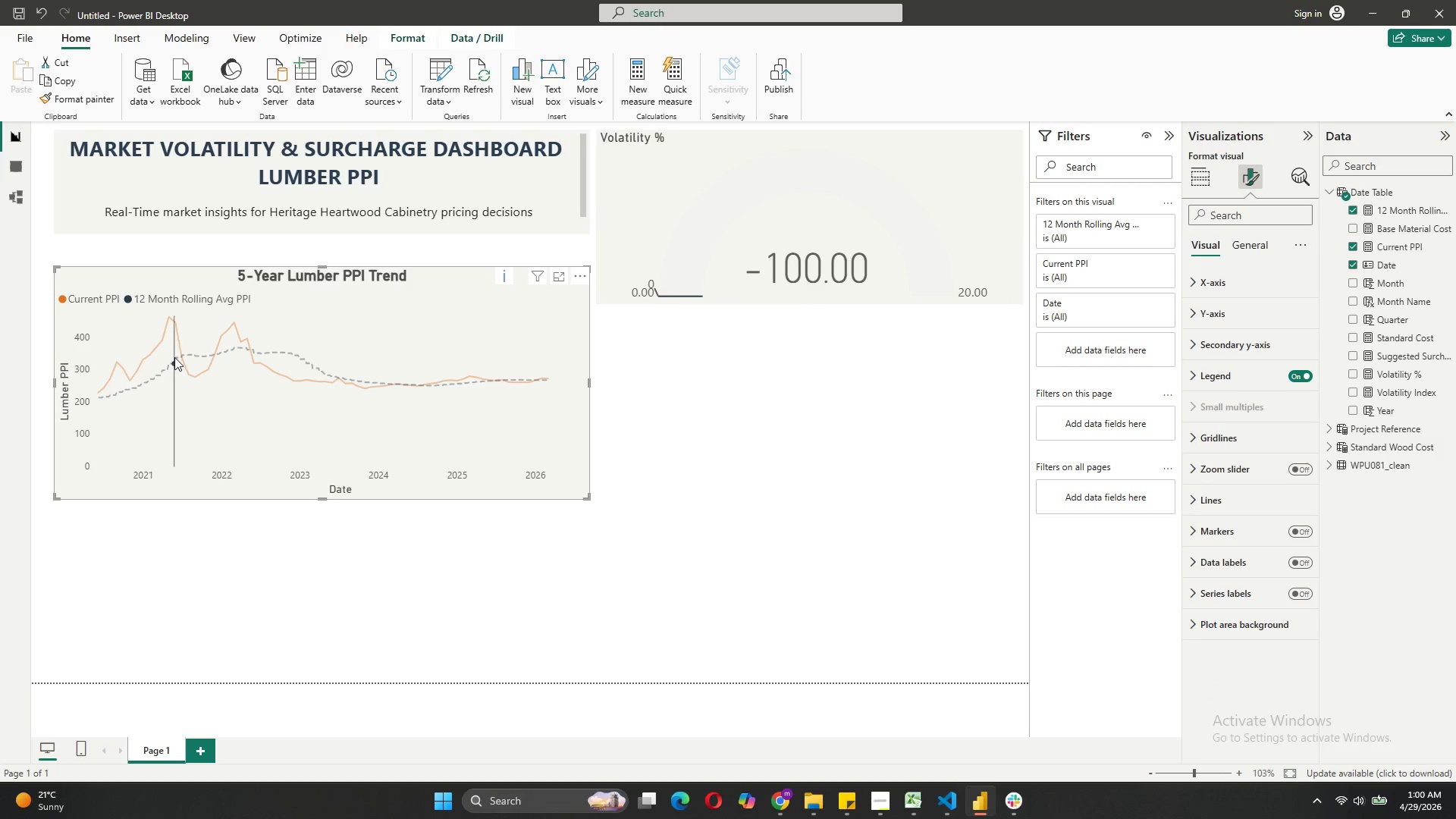 
left_click([171, 364])
 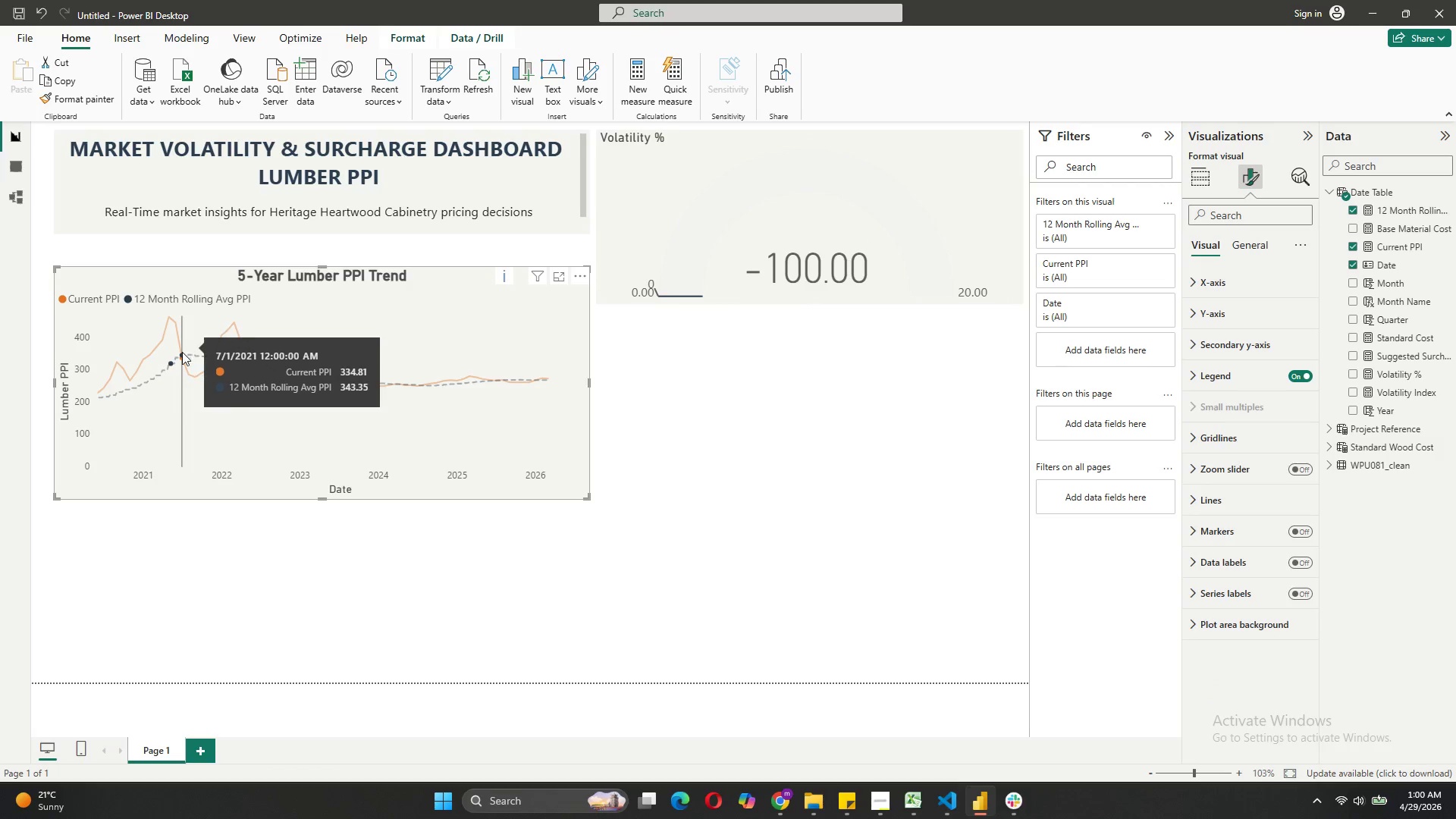 
left_click([180, 357])
 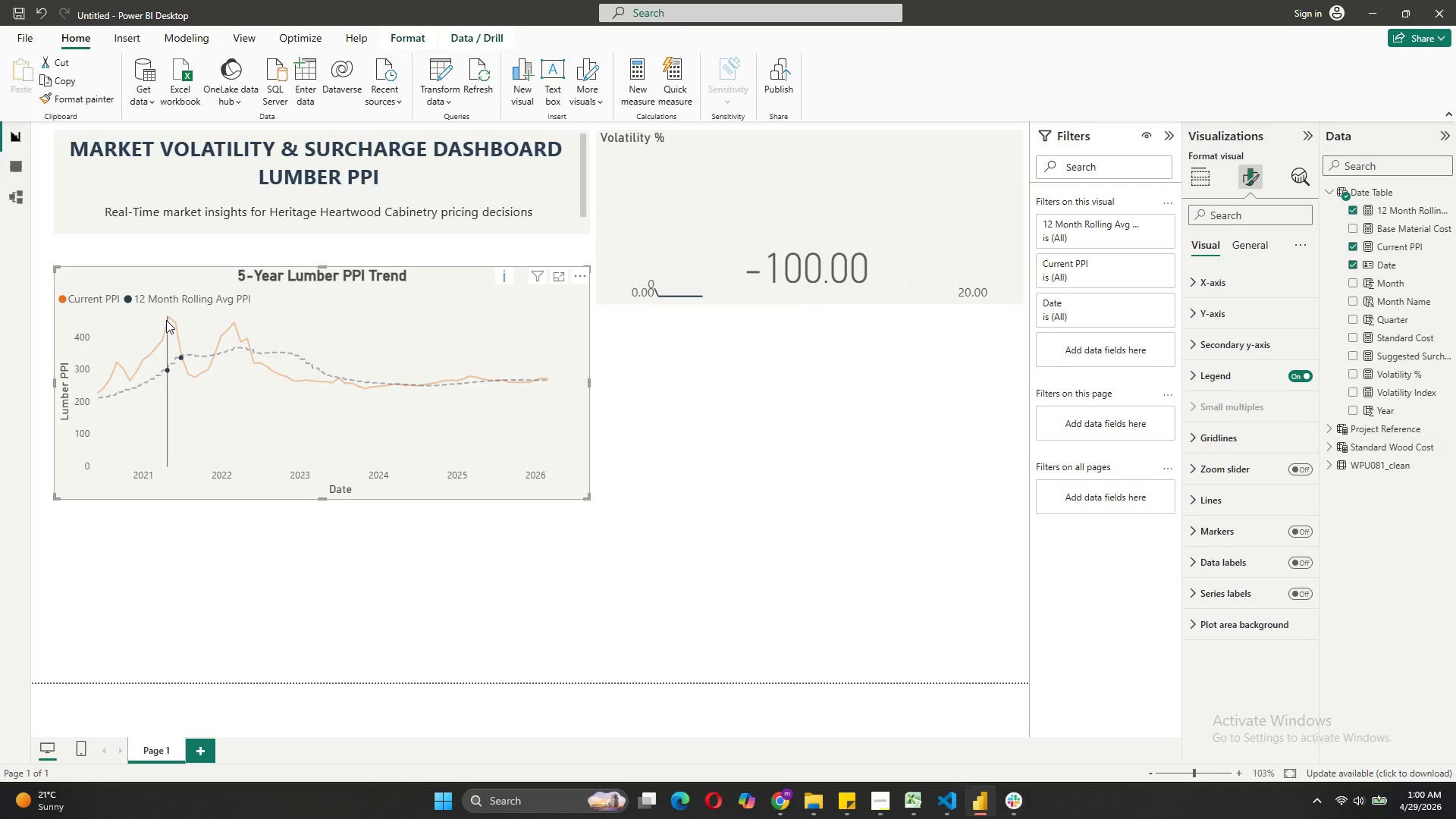 
left_click([166, 320])
 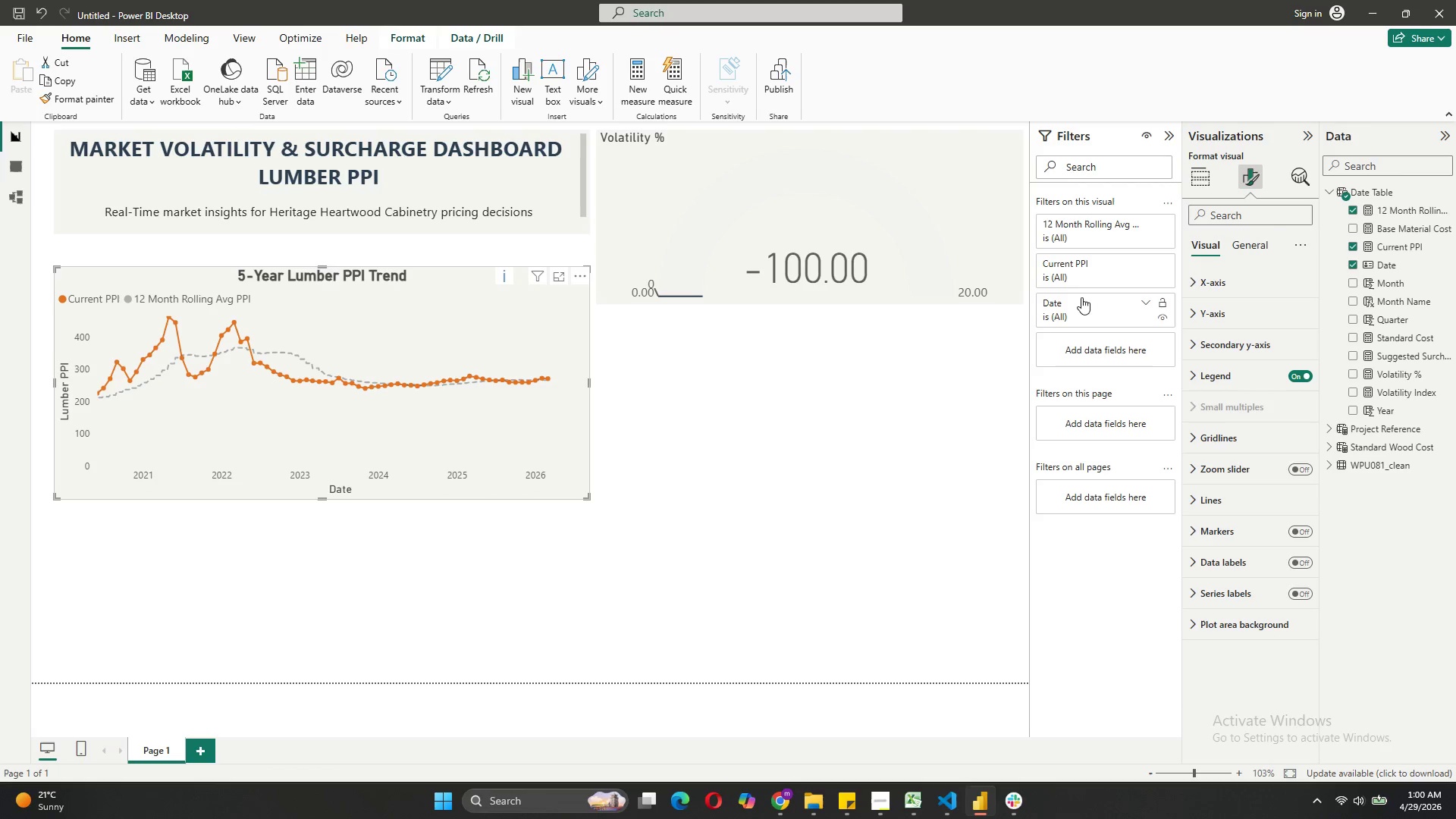 
left_click([910, 219])
 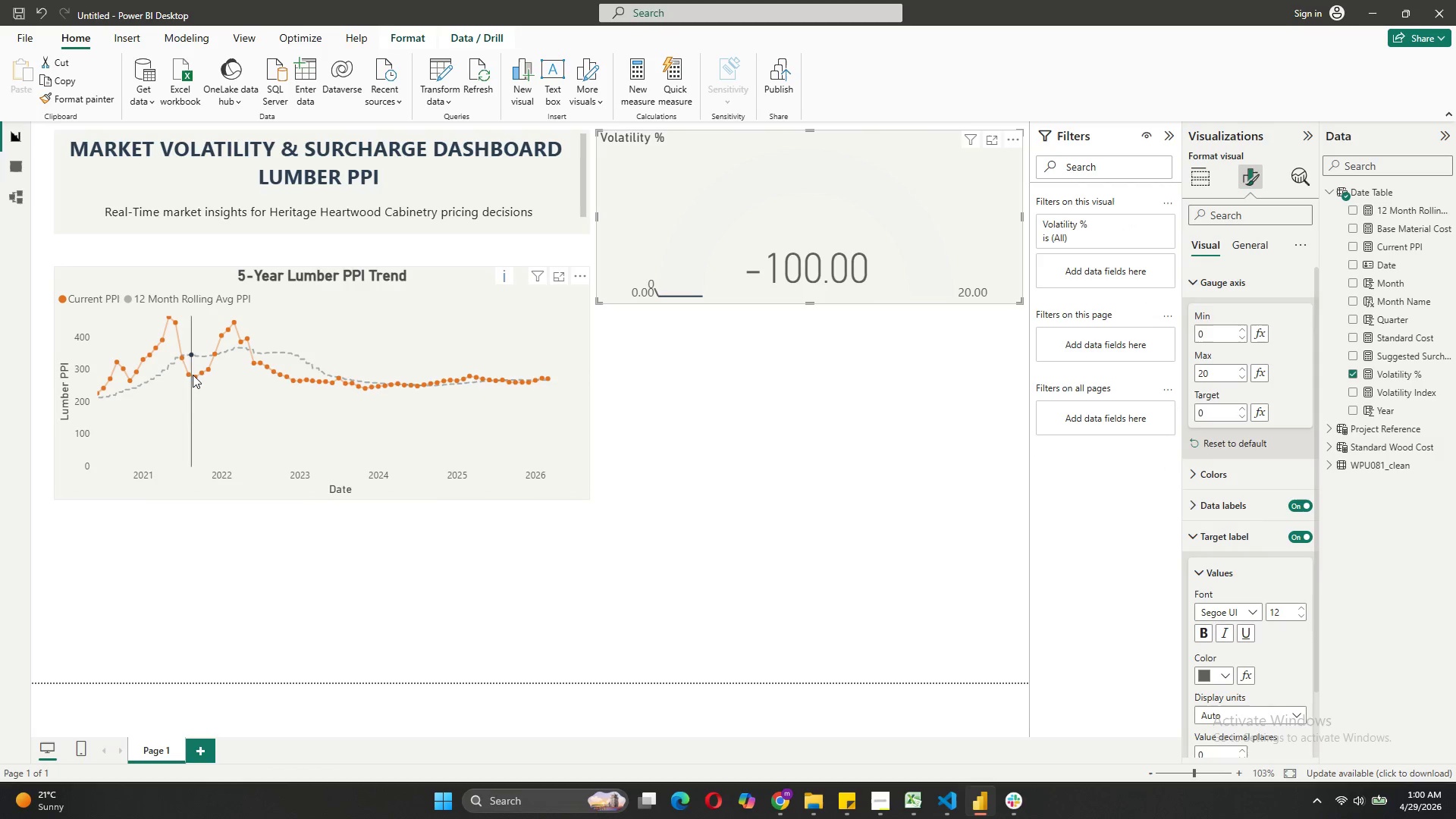 
left_click([194, 378])
 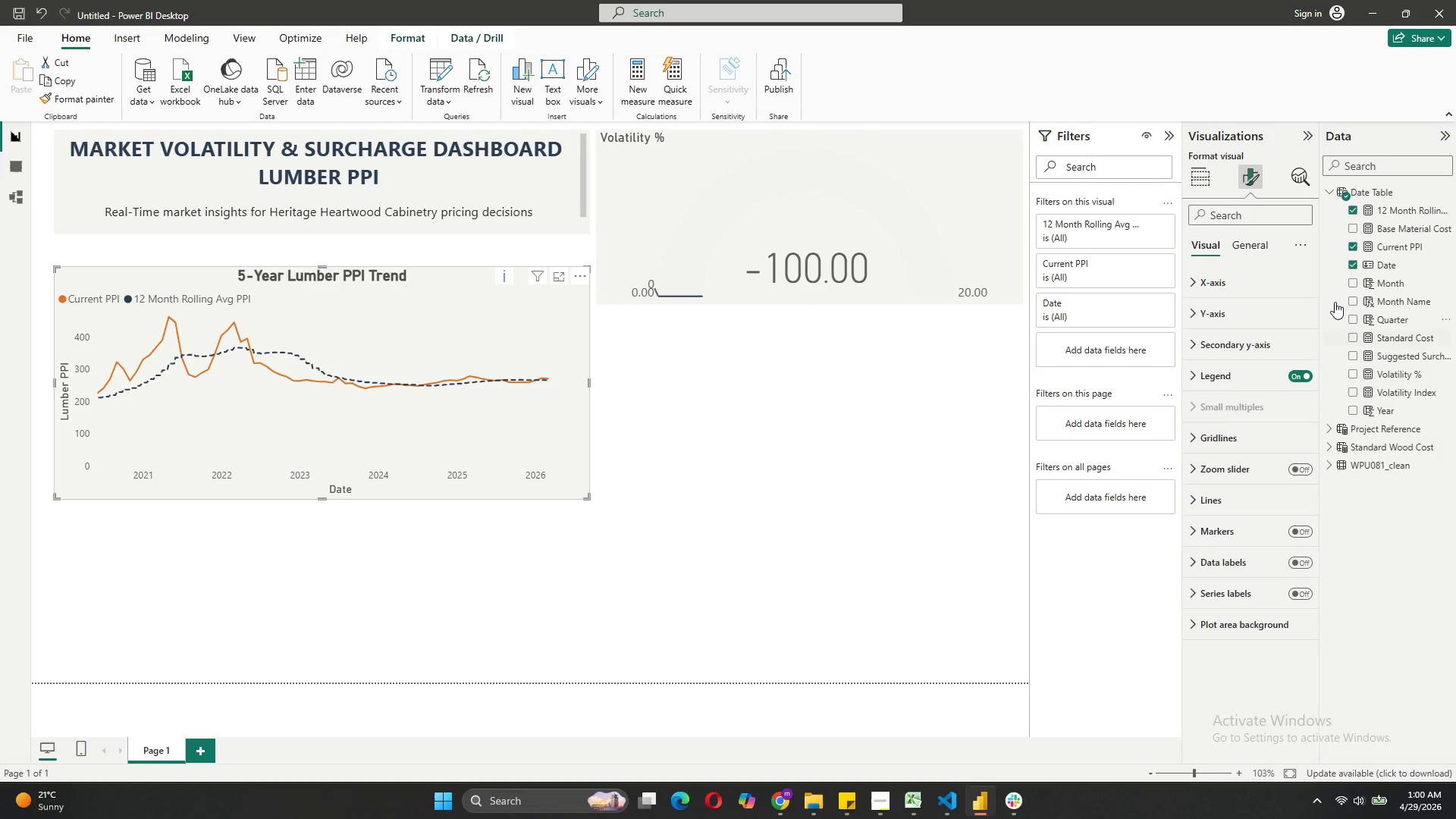 
left_click([883, 246])
 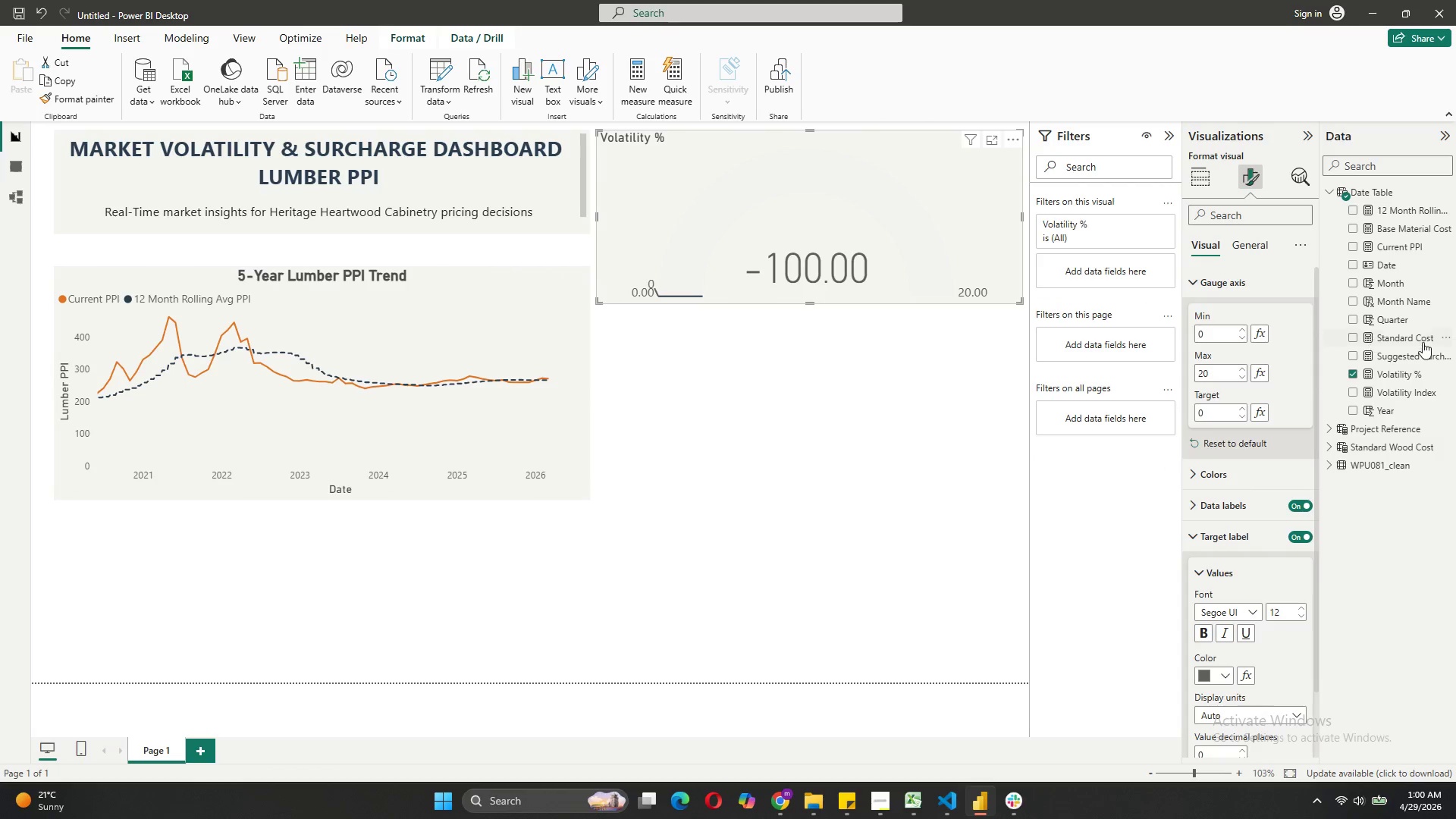 
mouse_move([1407, 358])
 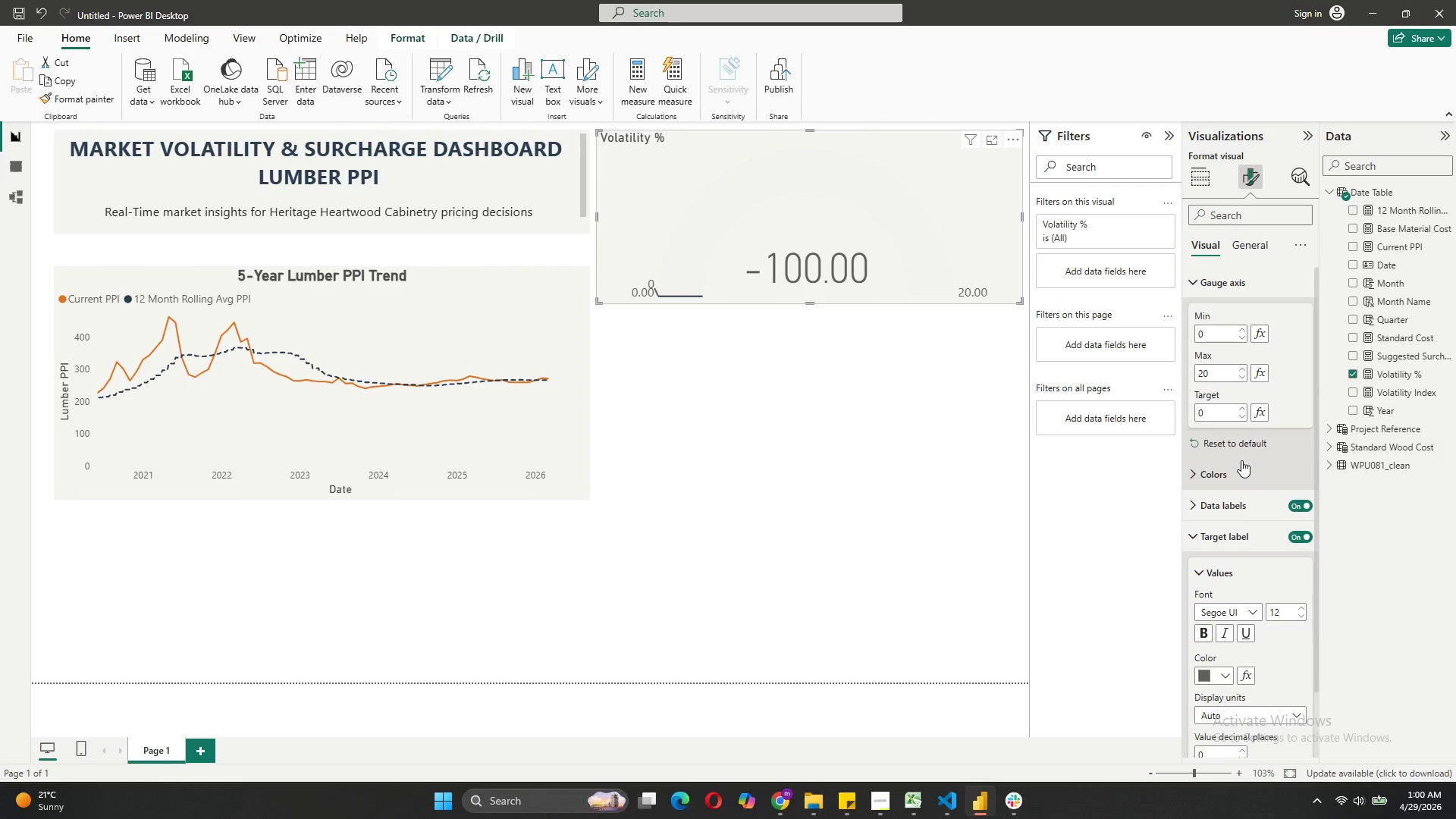 
scroll: coordinate [1242, 458], scroll_direction: down, amount: 2.0
 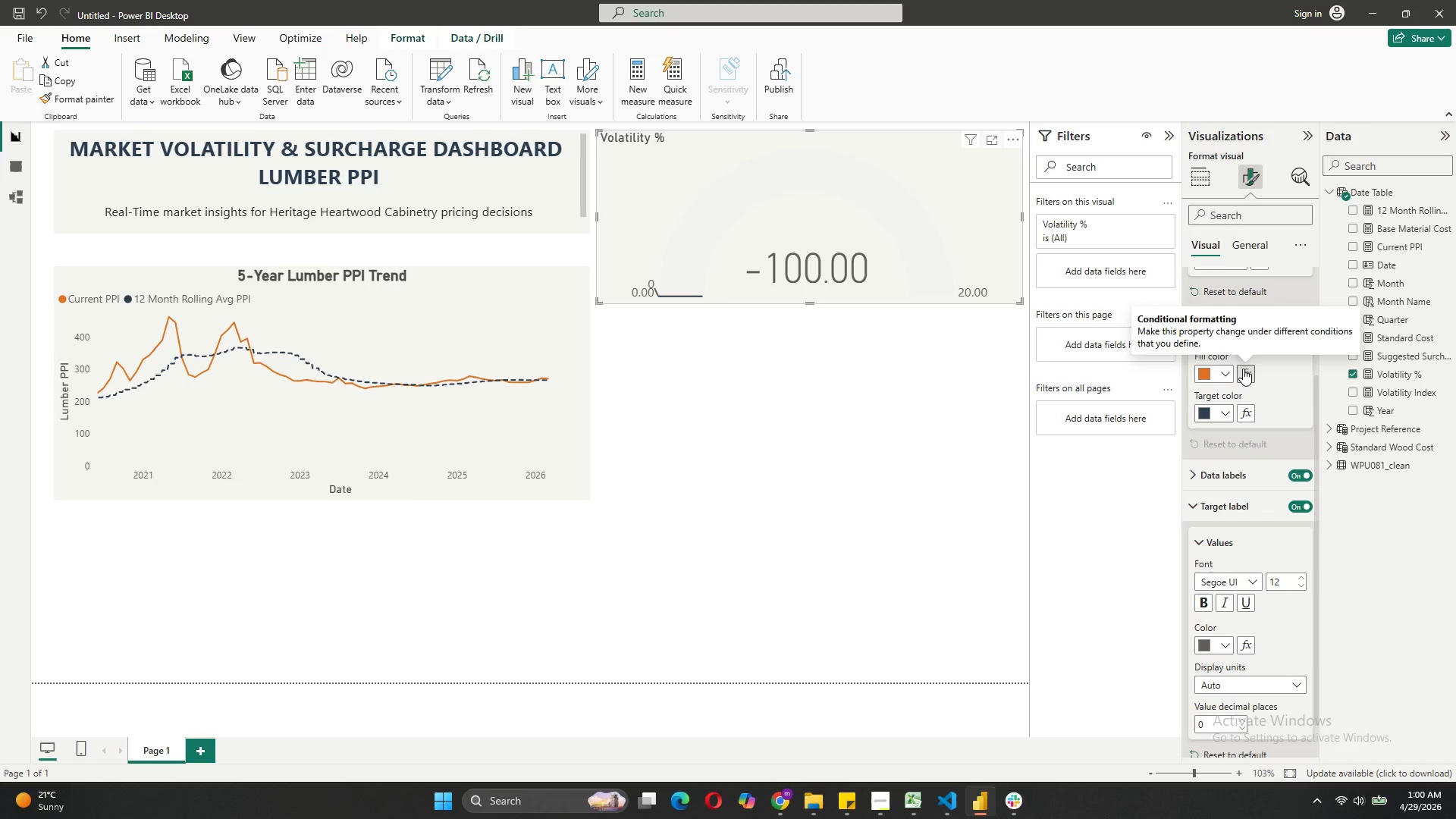 
left_click([1243, 369])
 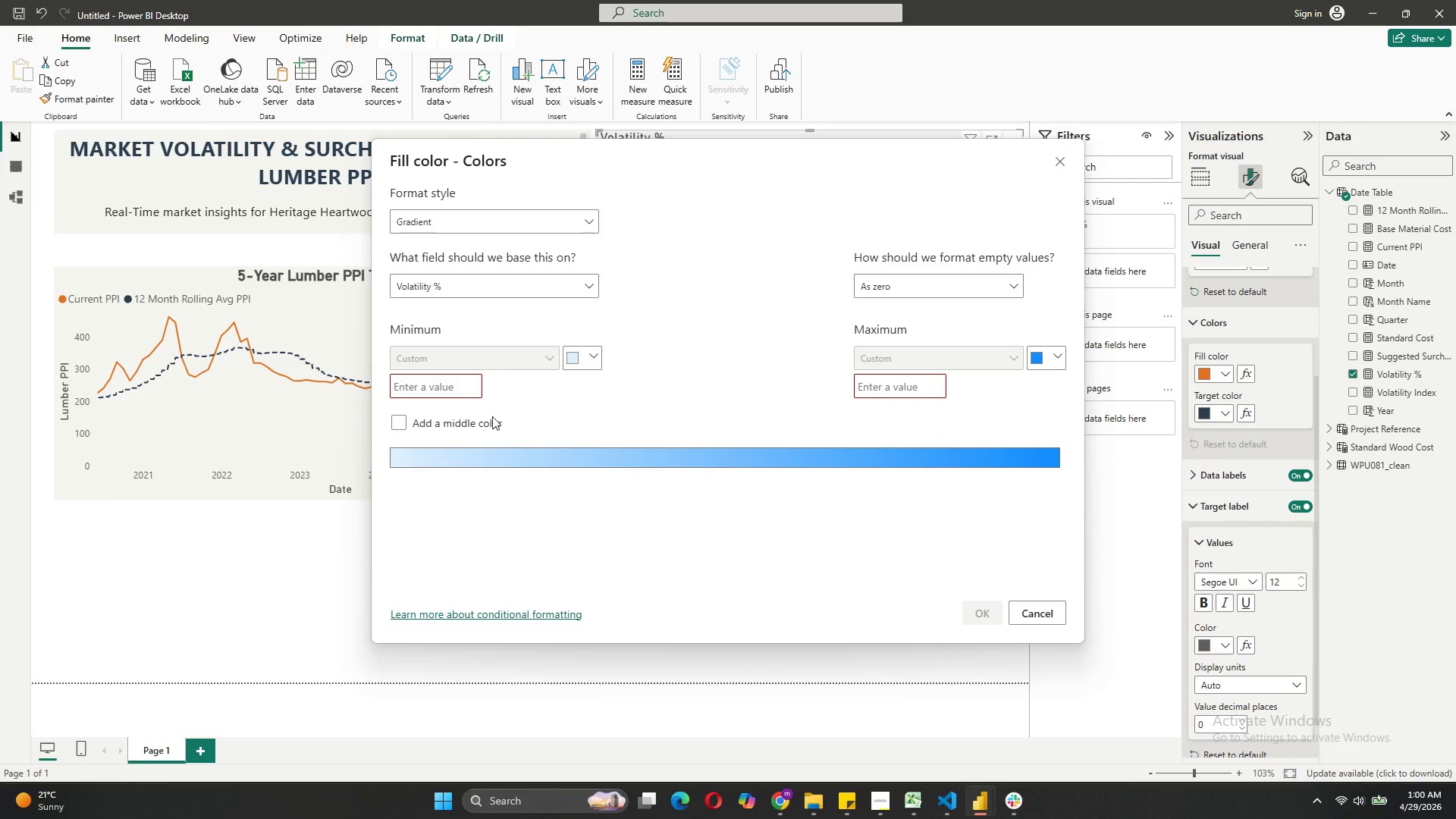 
left_click([473, 378])
 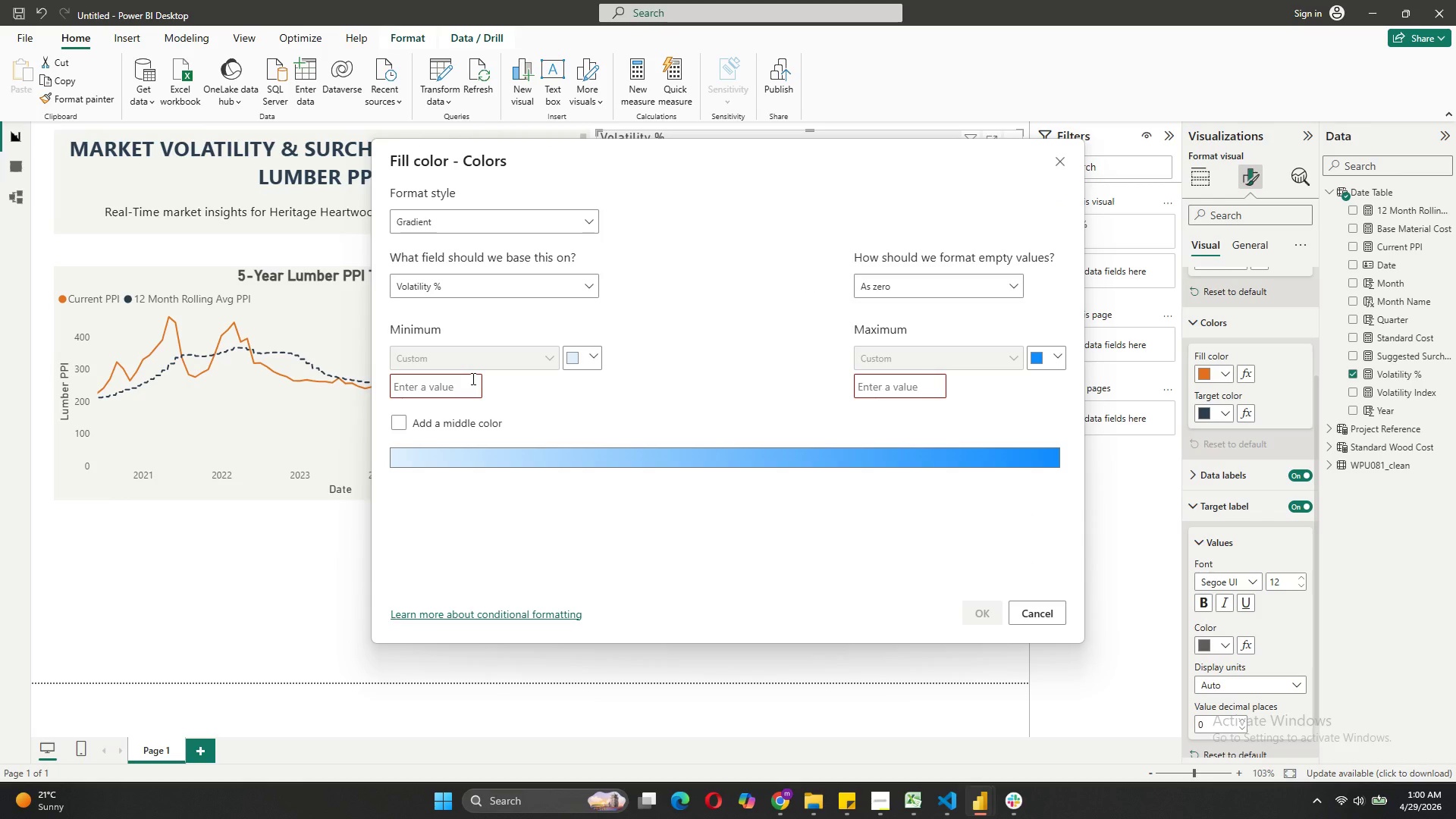 
type(09)
key(Backspace)
 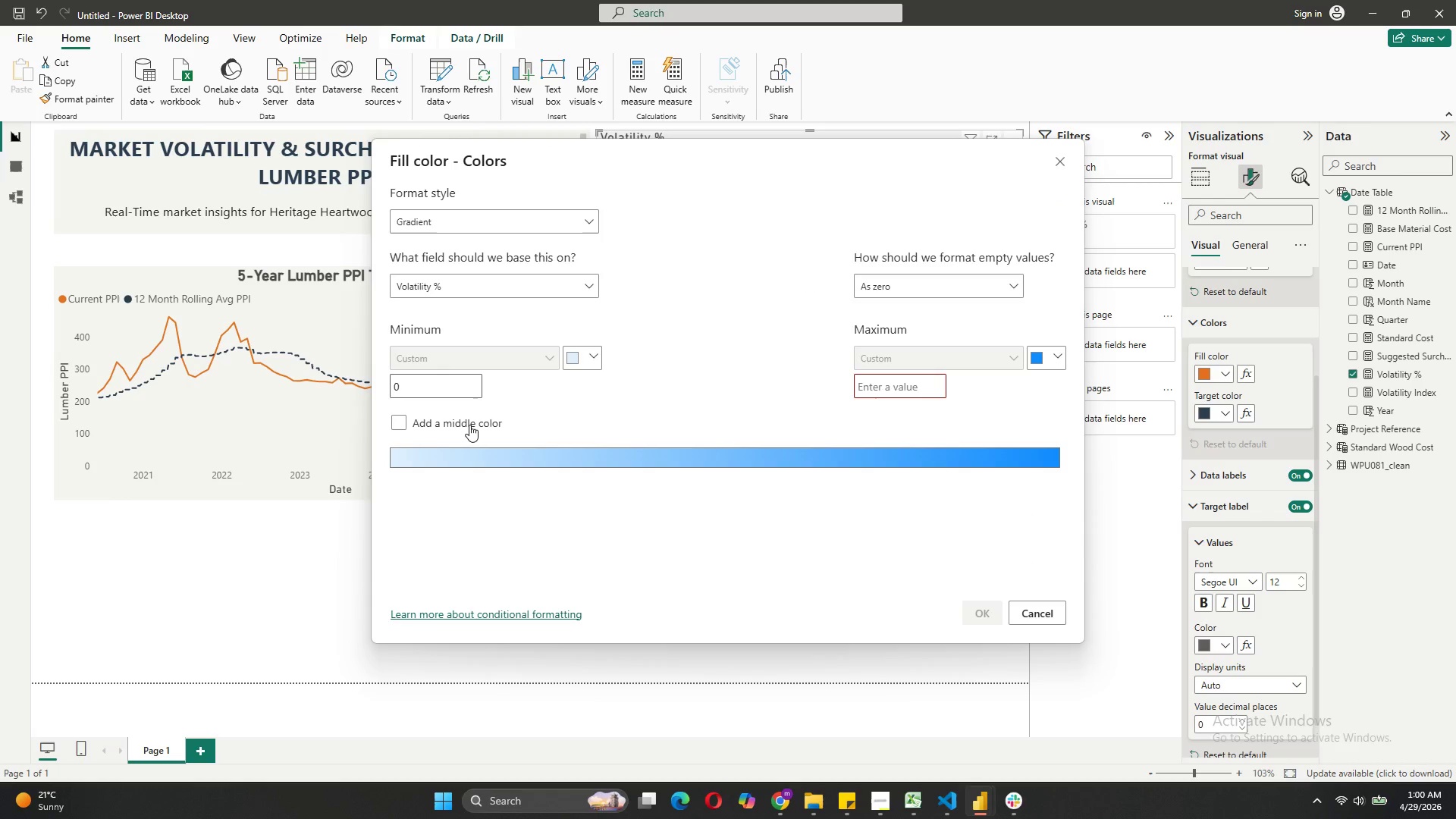 
left_click([469, 425])
 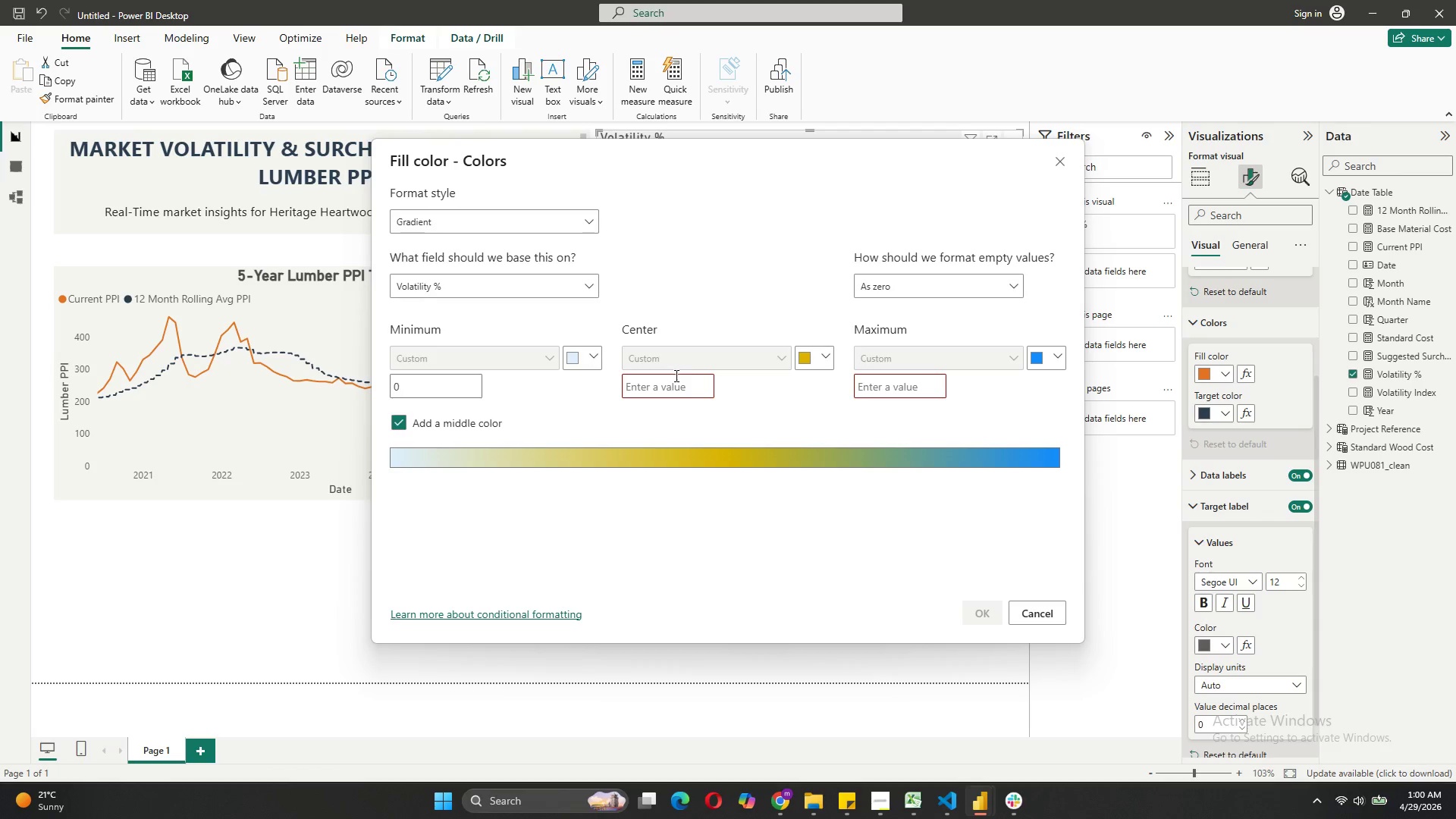 
left_click([671, 383])
 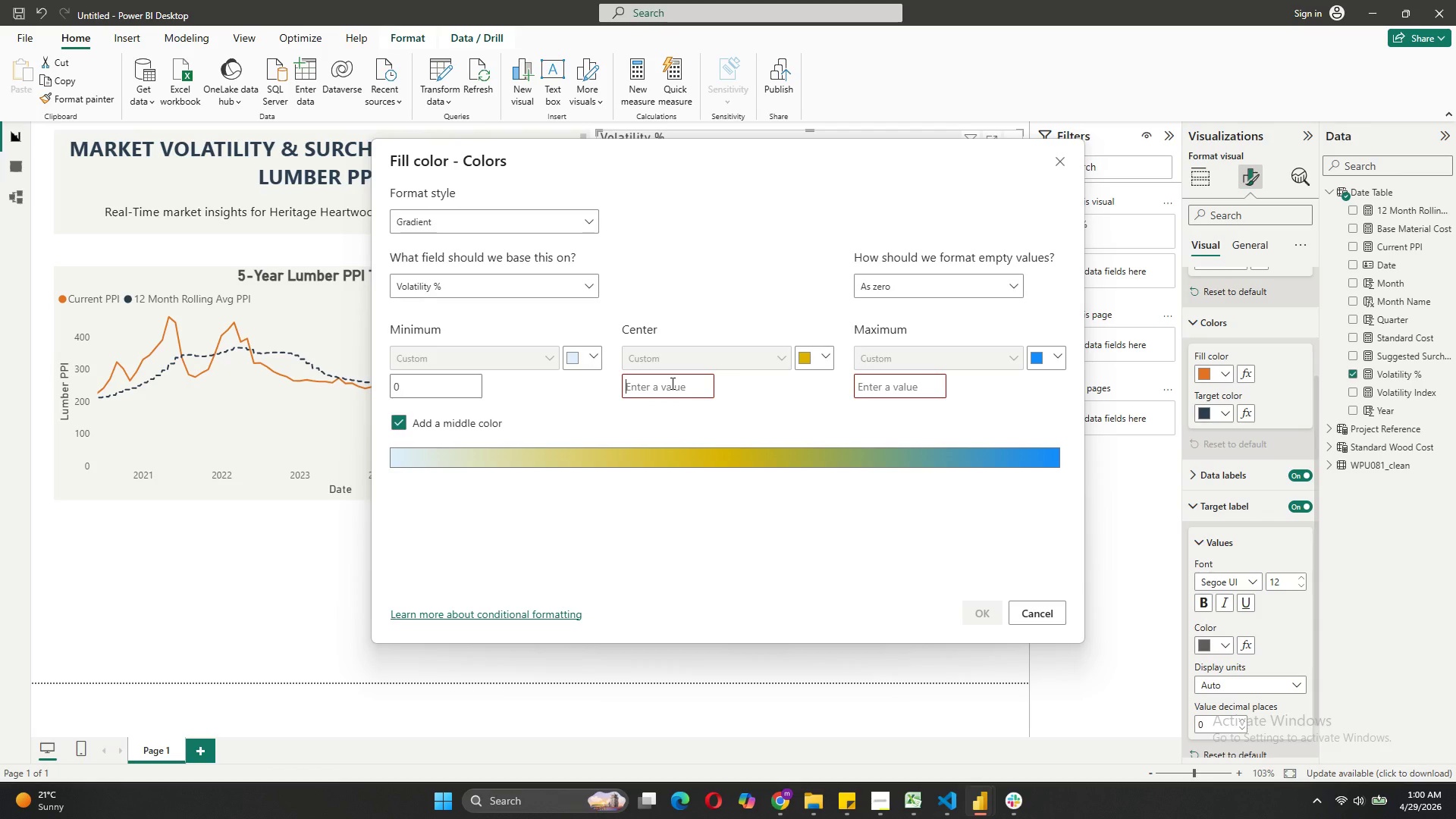 
key(0)
 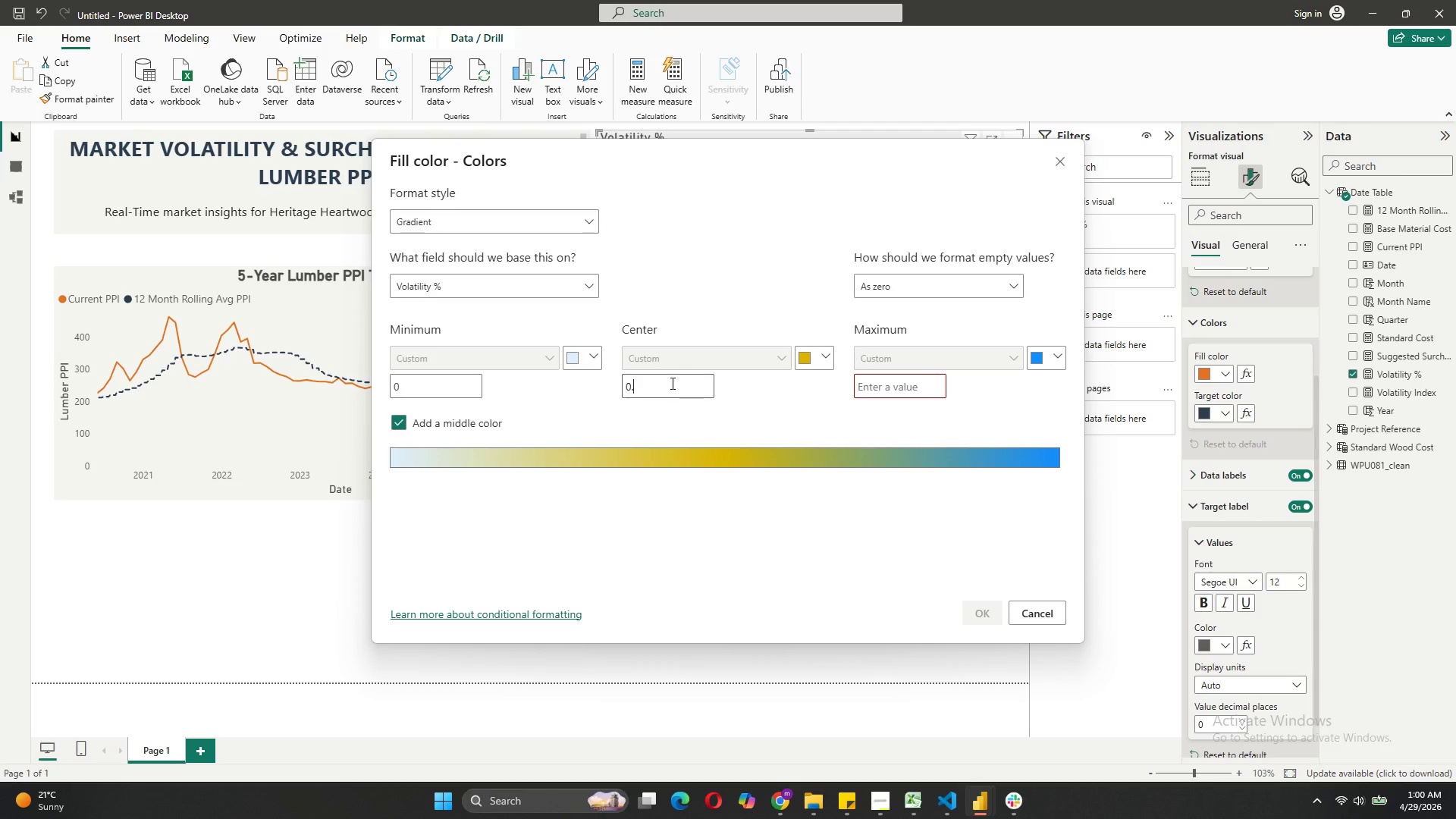 
key(Period)
 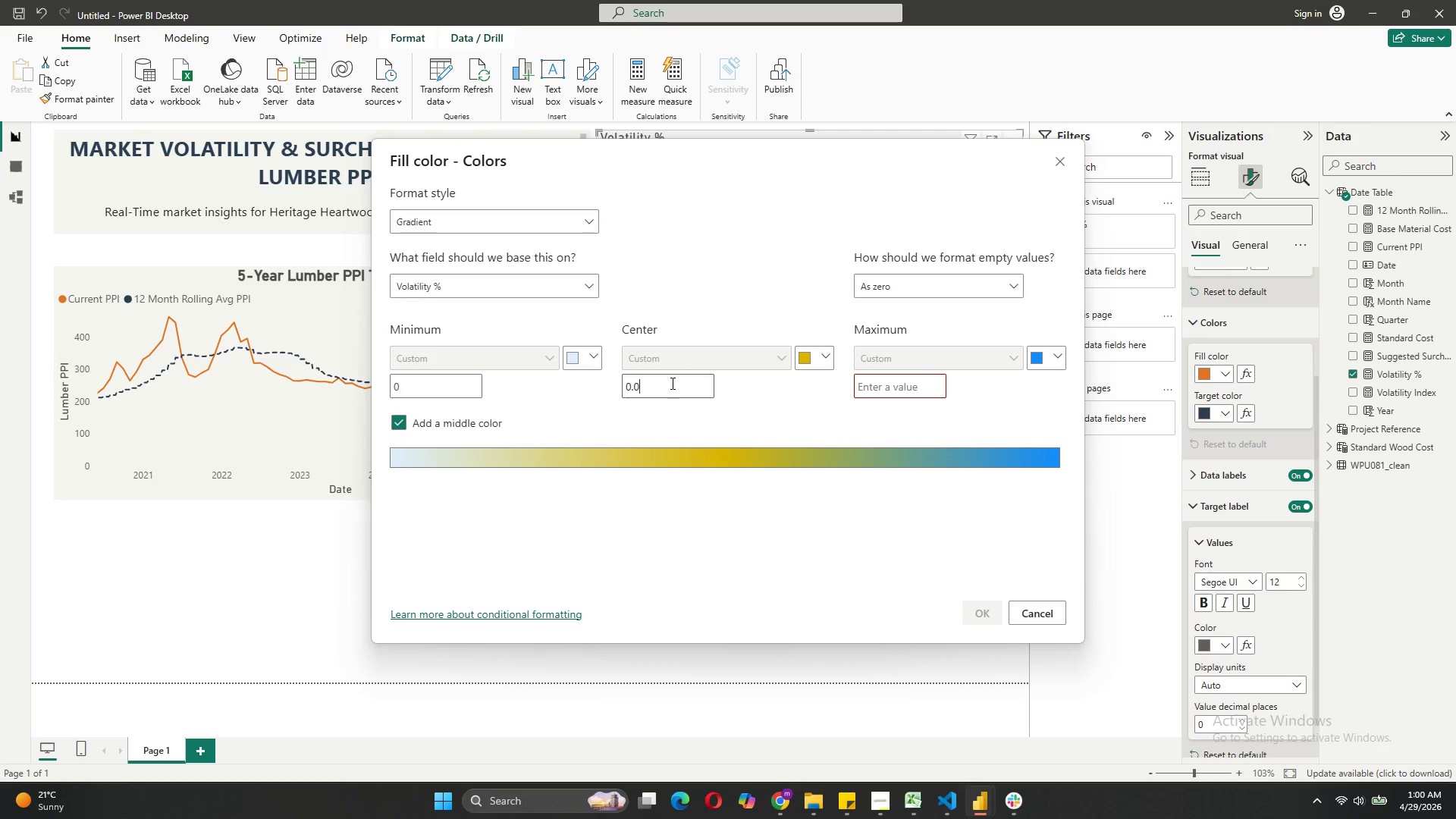 
key(0)
 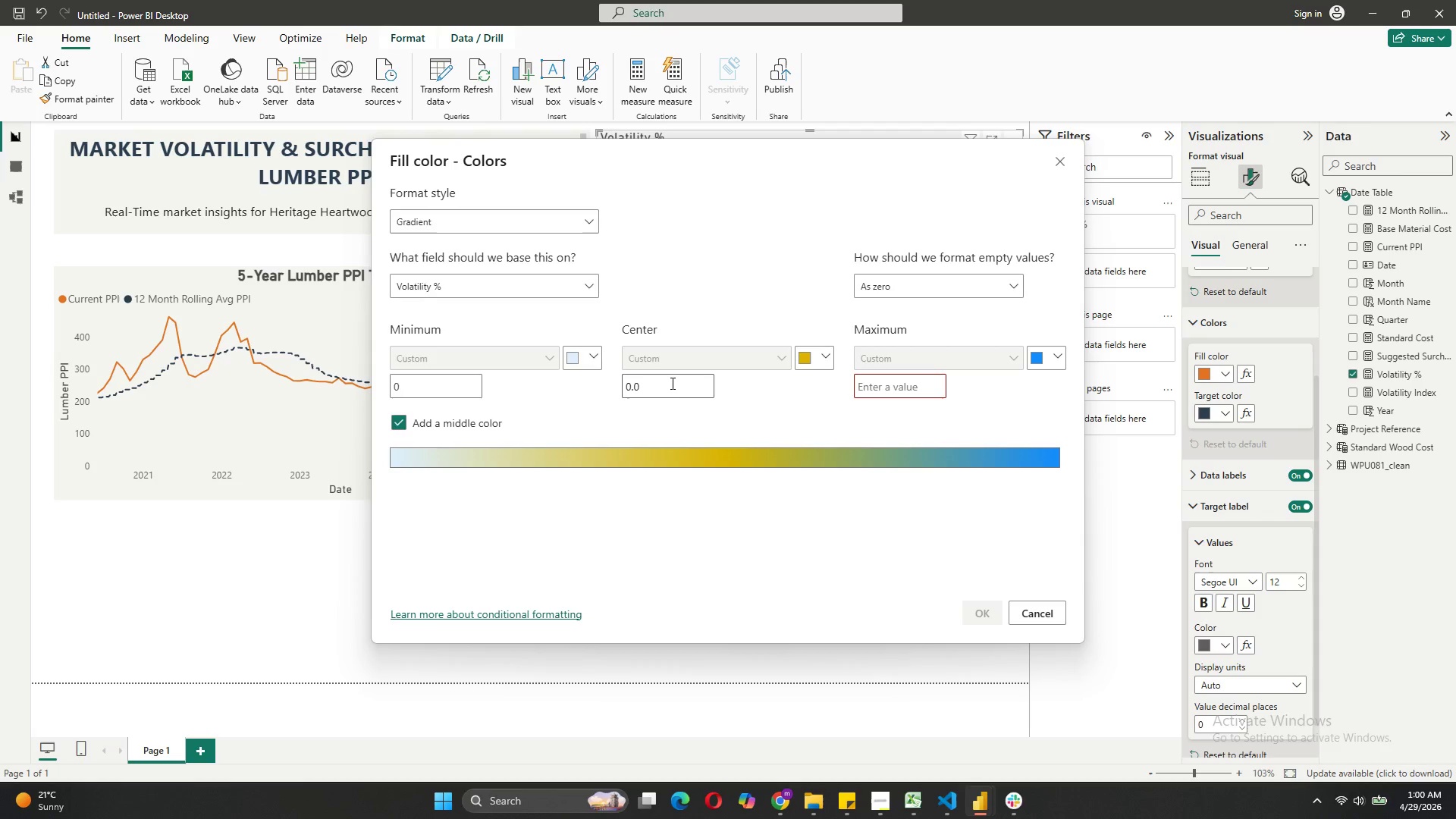 
wait(6.72)
 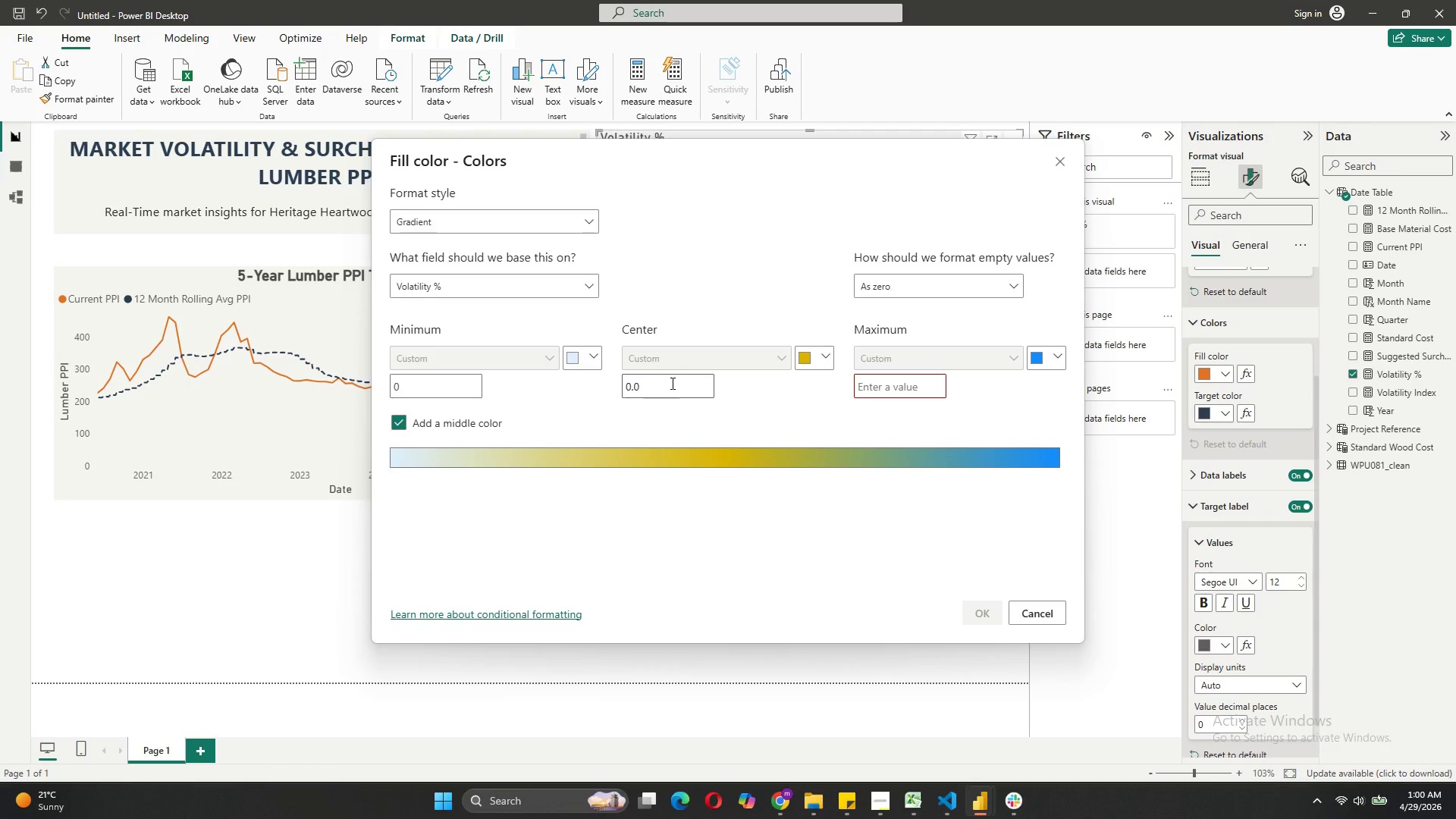 
type(10)
key(Backspace)
key(Backspace)
key(Backspace)
type(10)
 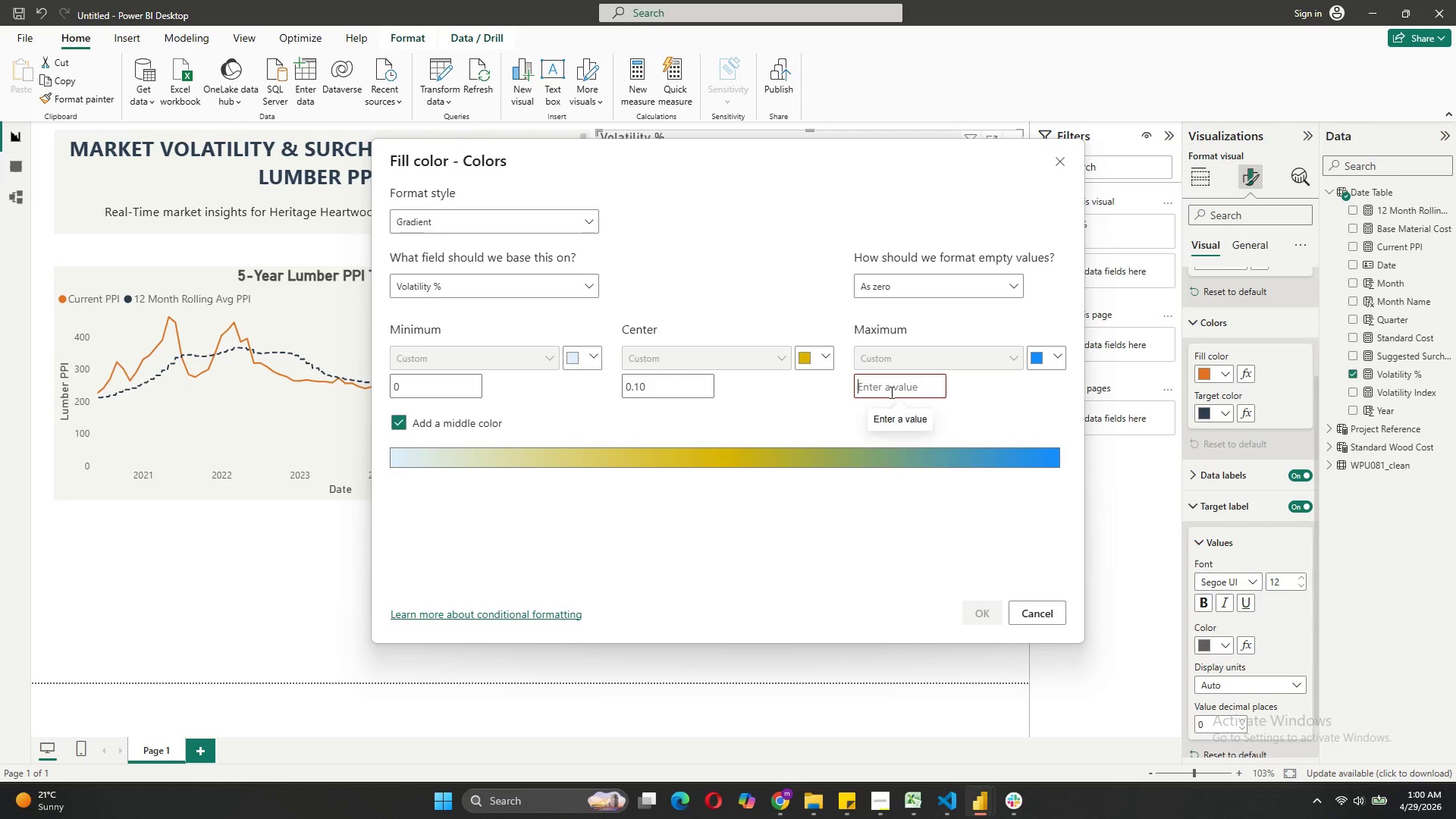 
key(0)
 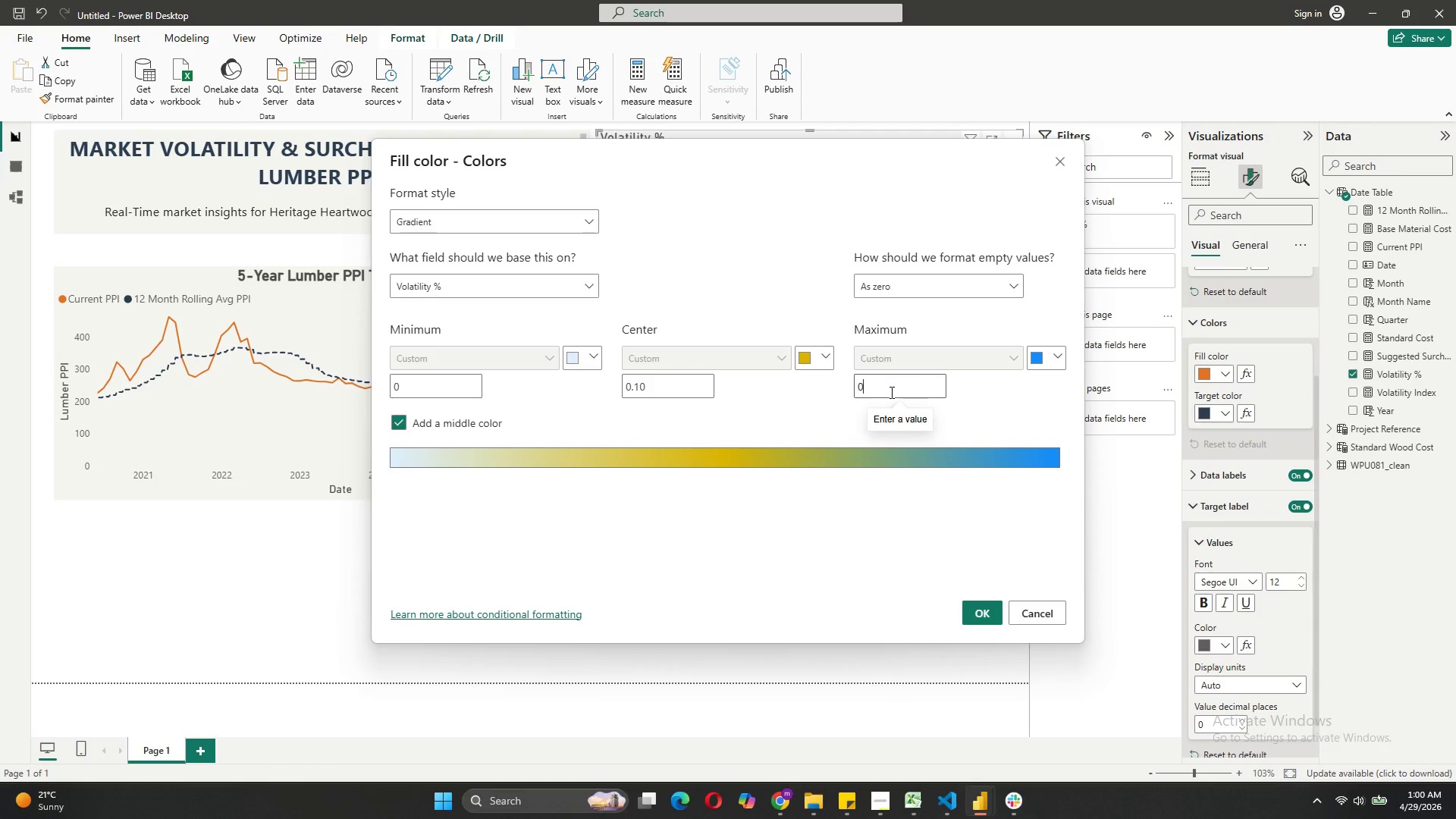 
key(Period)
 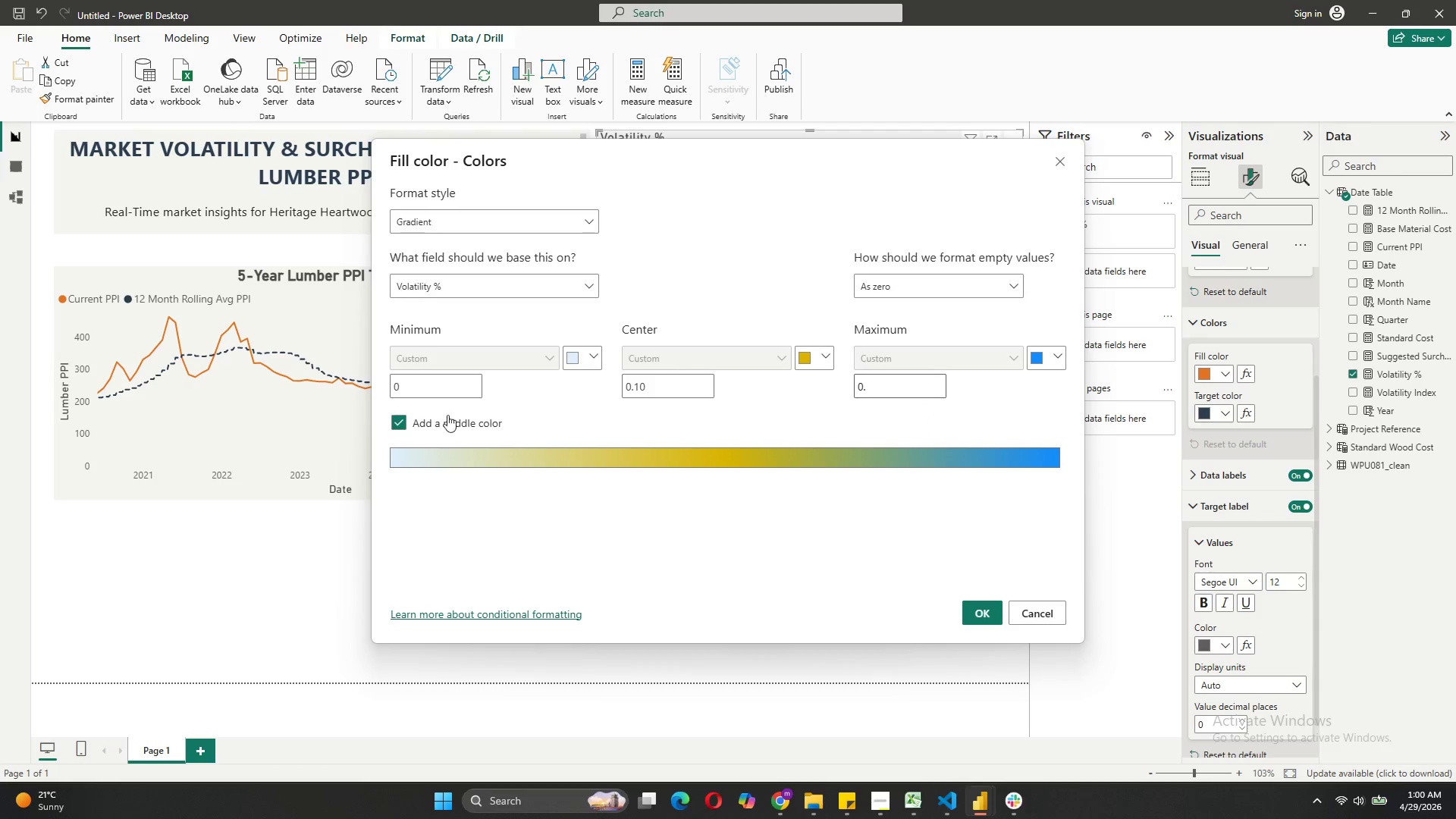 
left_click_drag(start_coordinate=[658, 382], to_coordinate=[621, 401])
 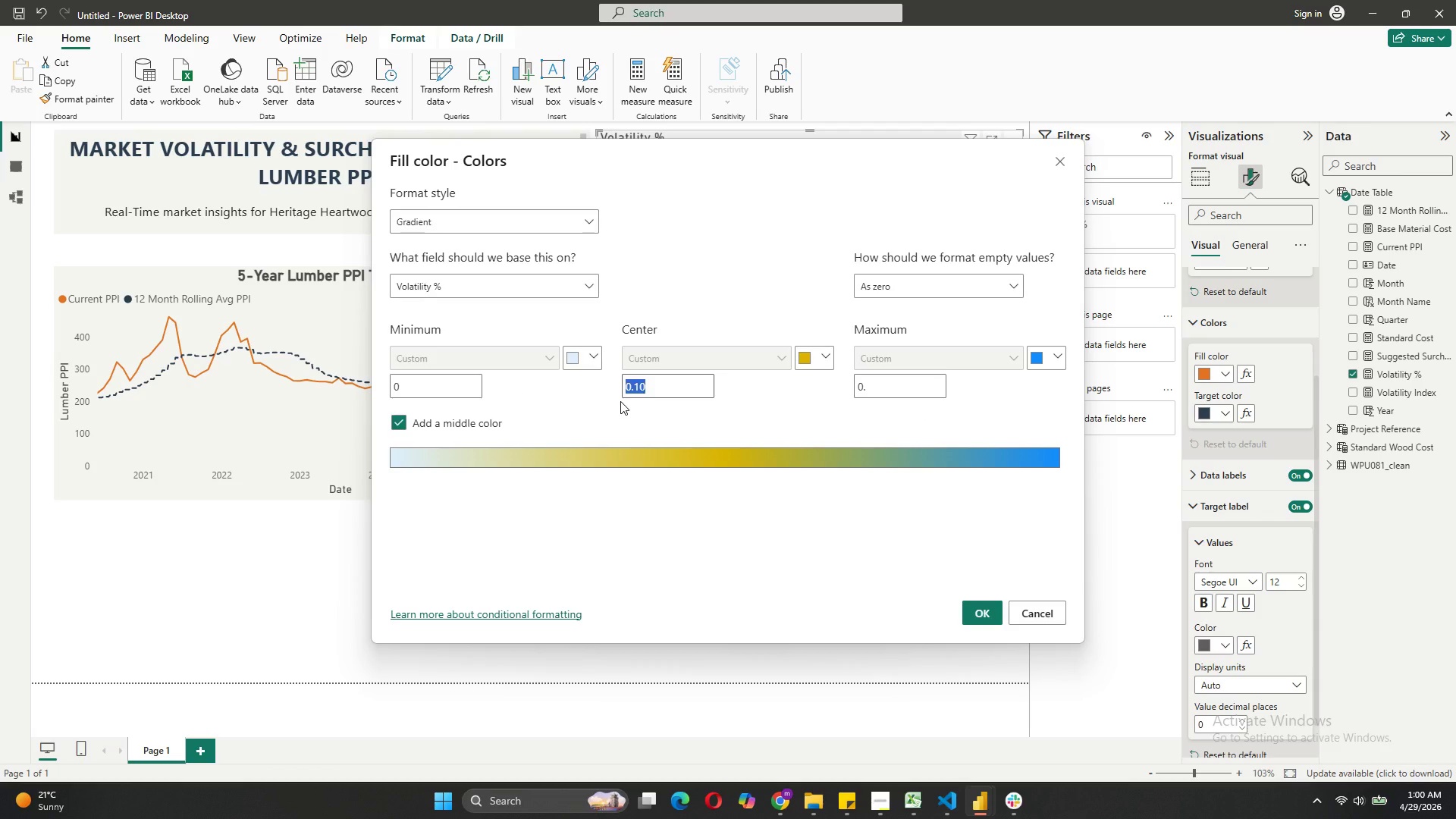 
type(10)
 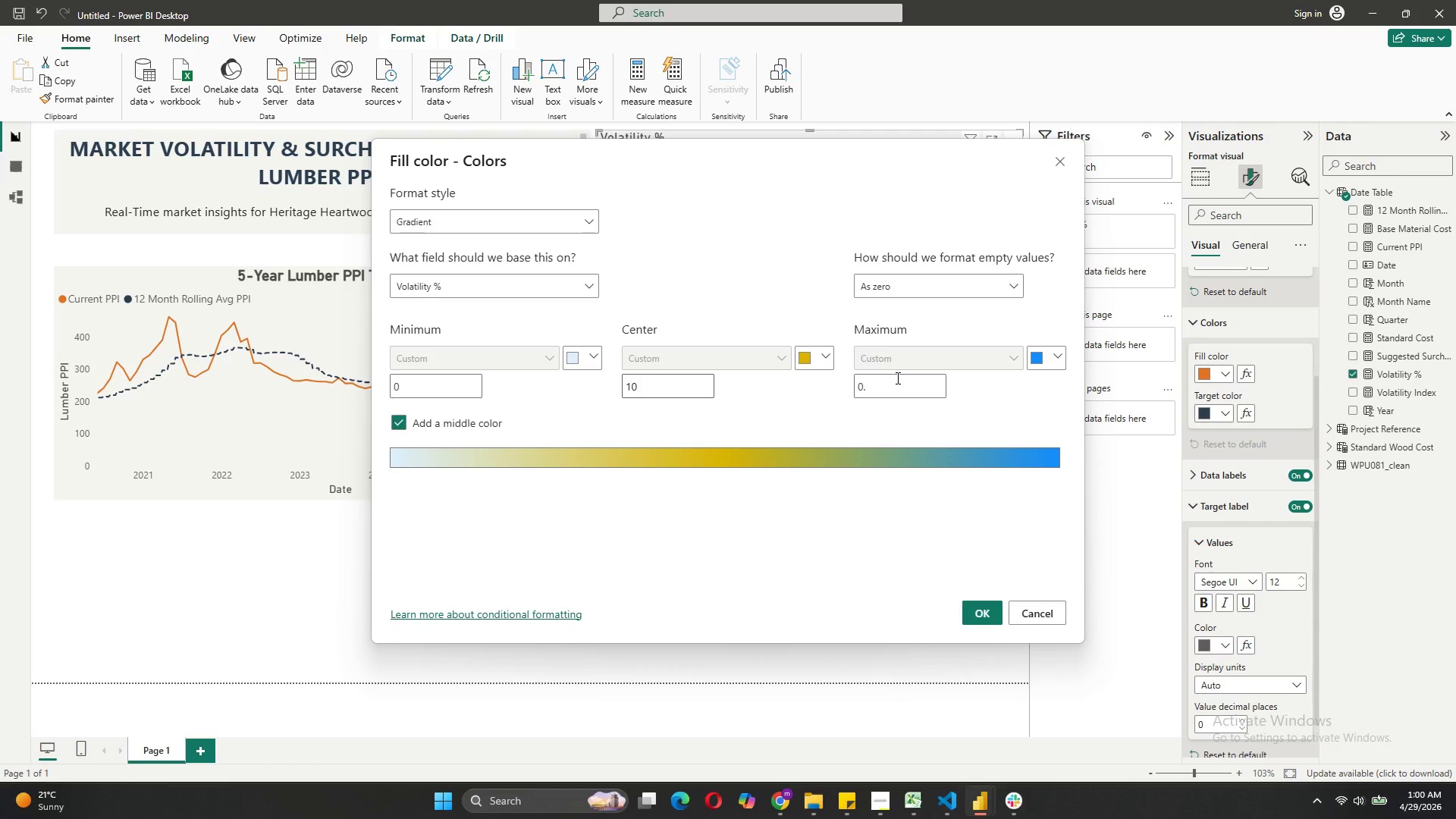 
left_click([898, 381])
 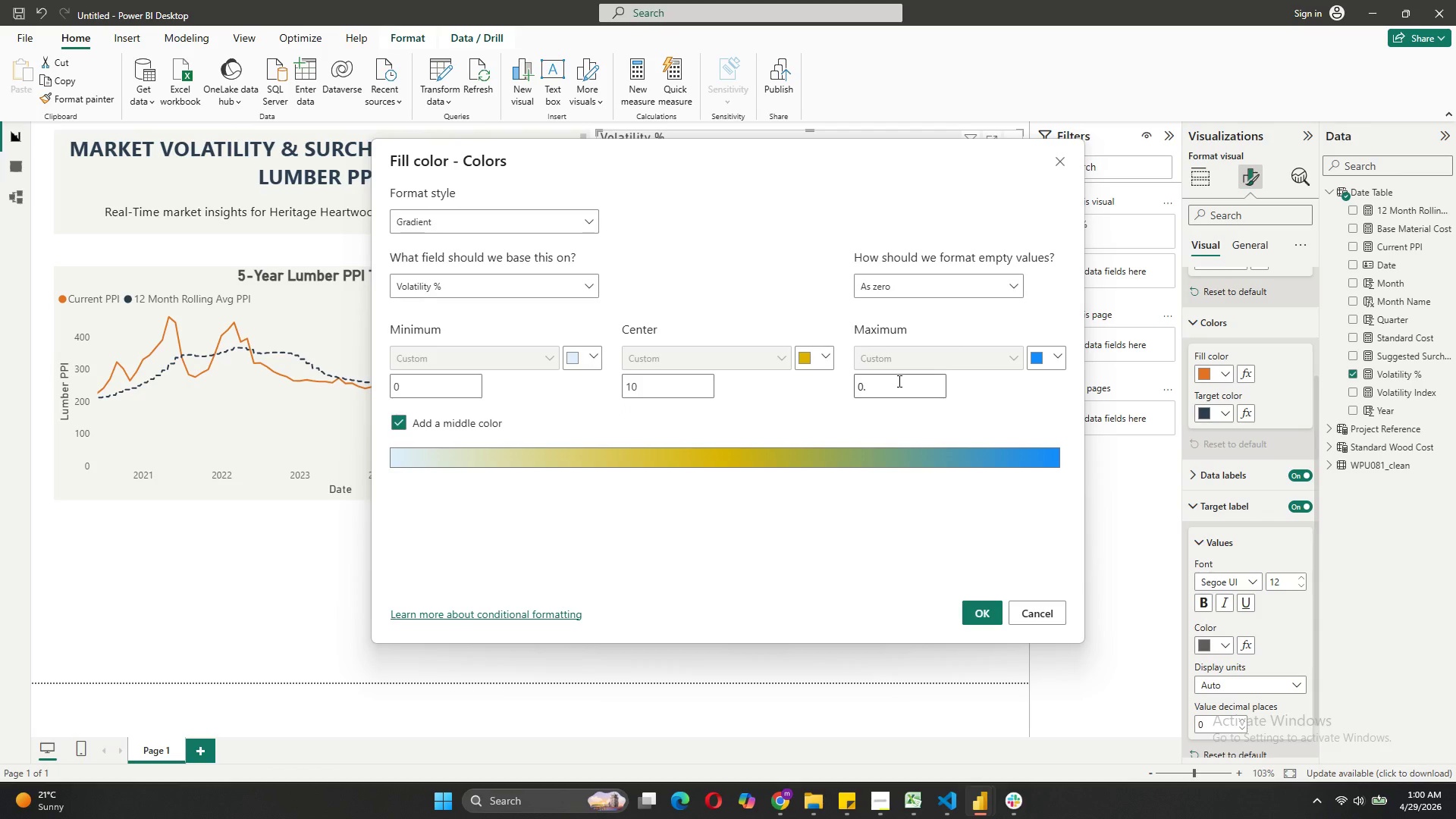 
key(Backspace)
key(Backspace)
type(20)
 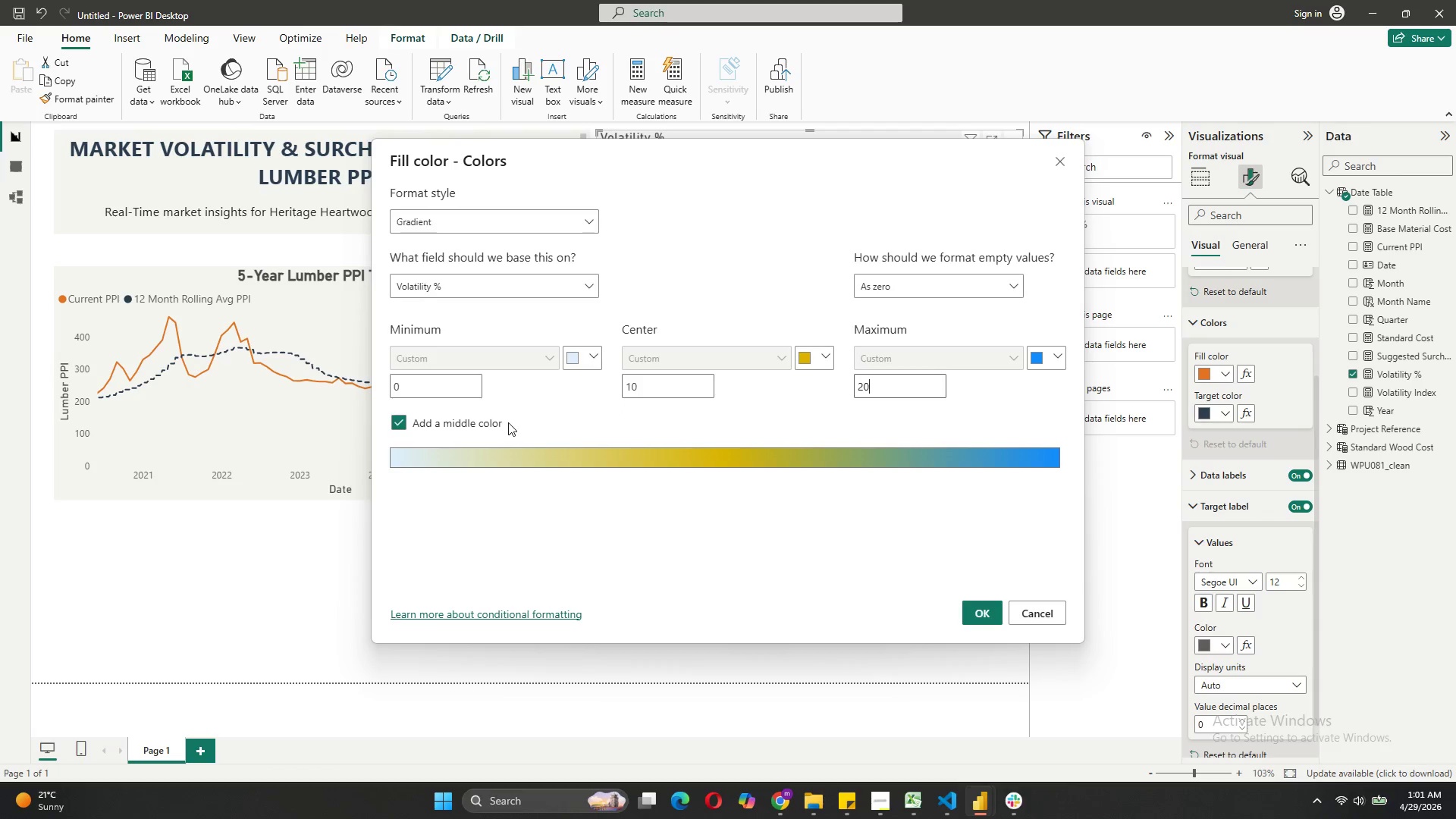 
mouse_move([586, 359])
 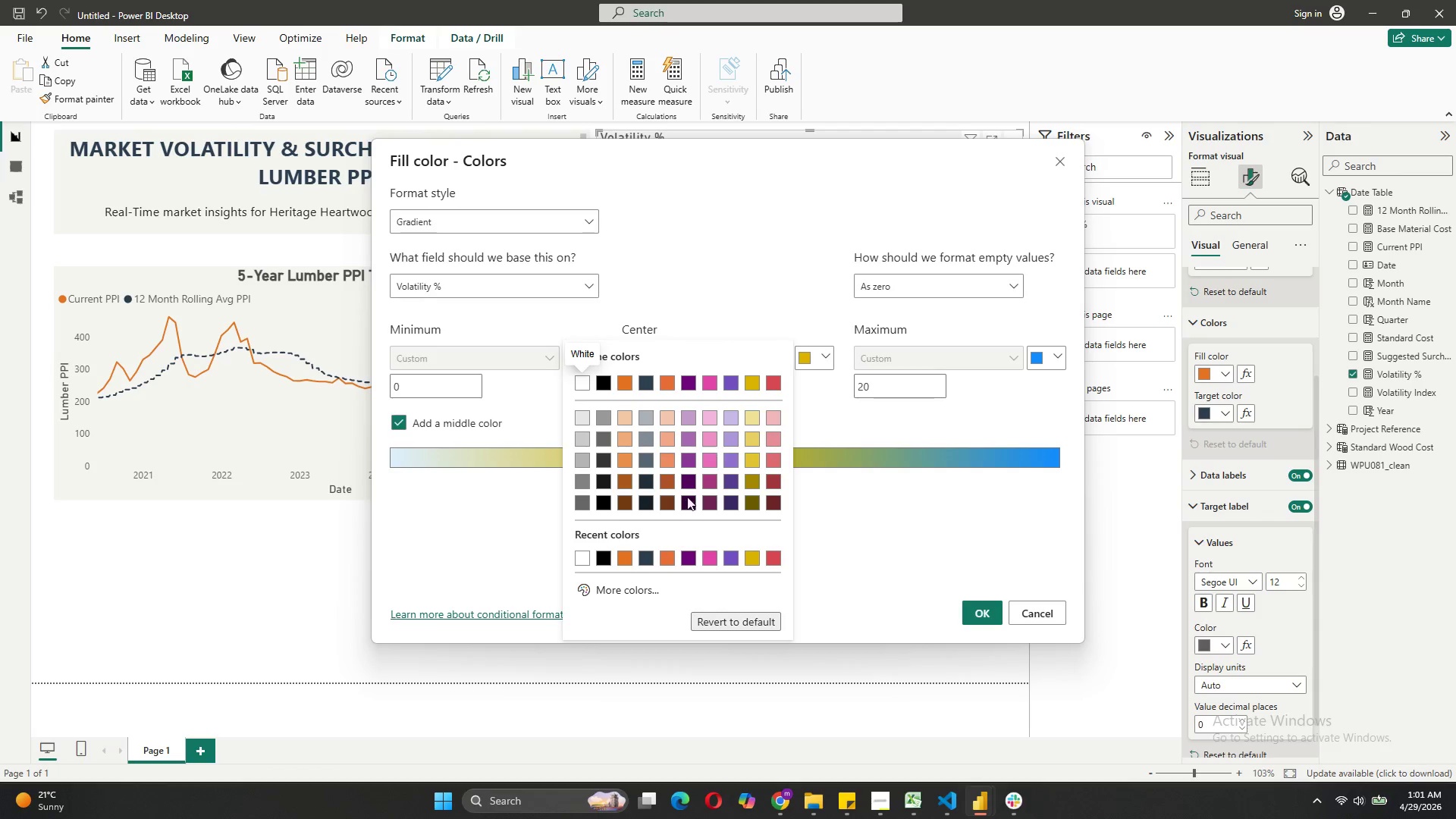 
left_click([611, 586])
 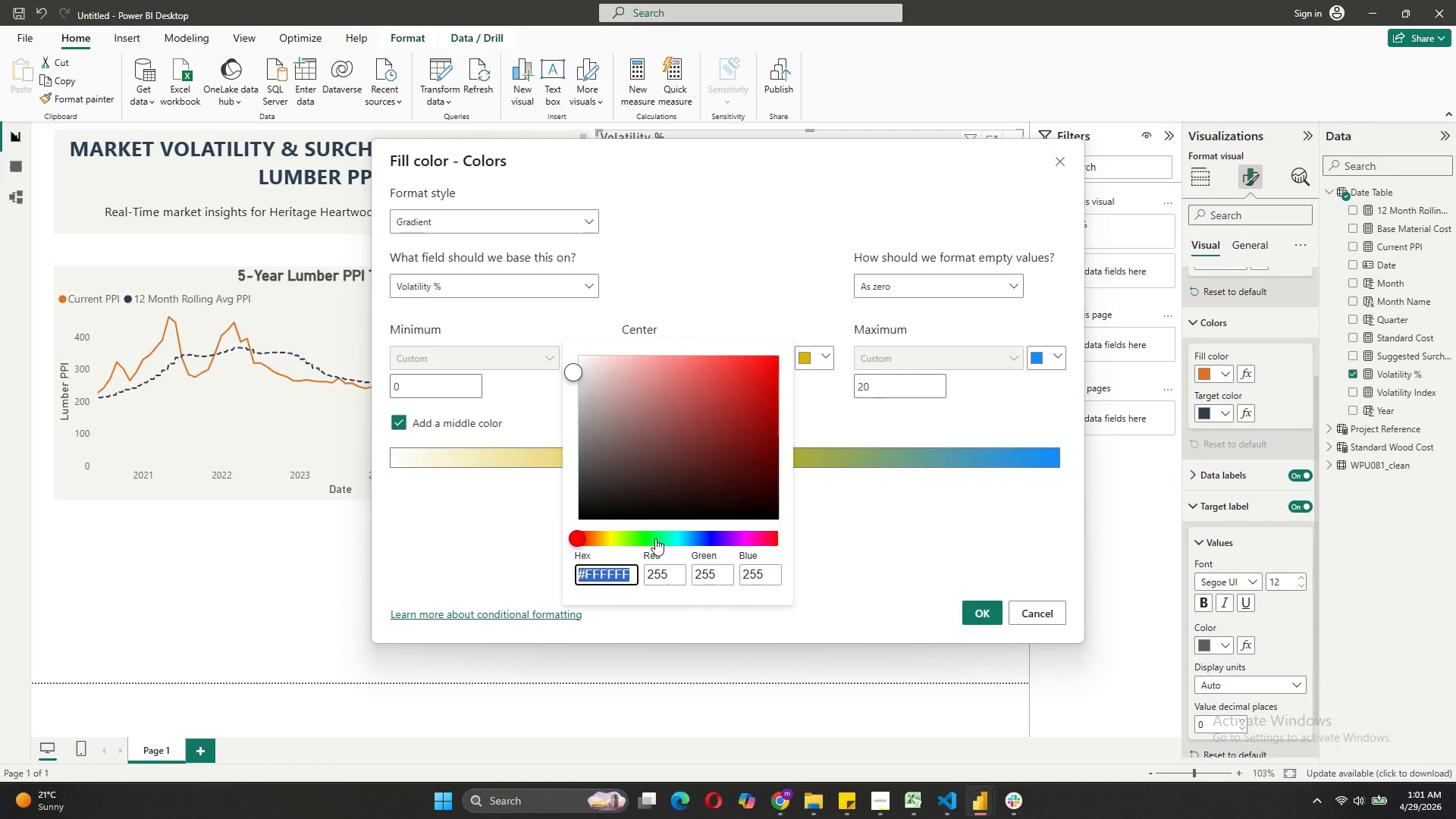 
left_click([655, 538])
 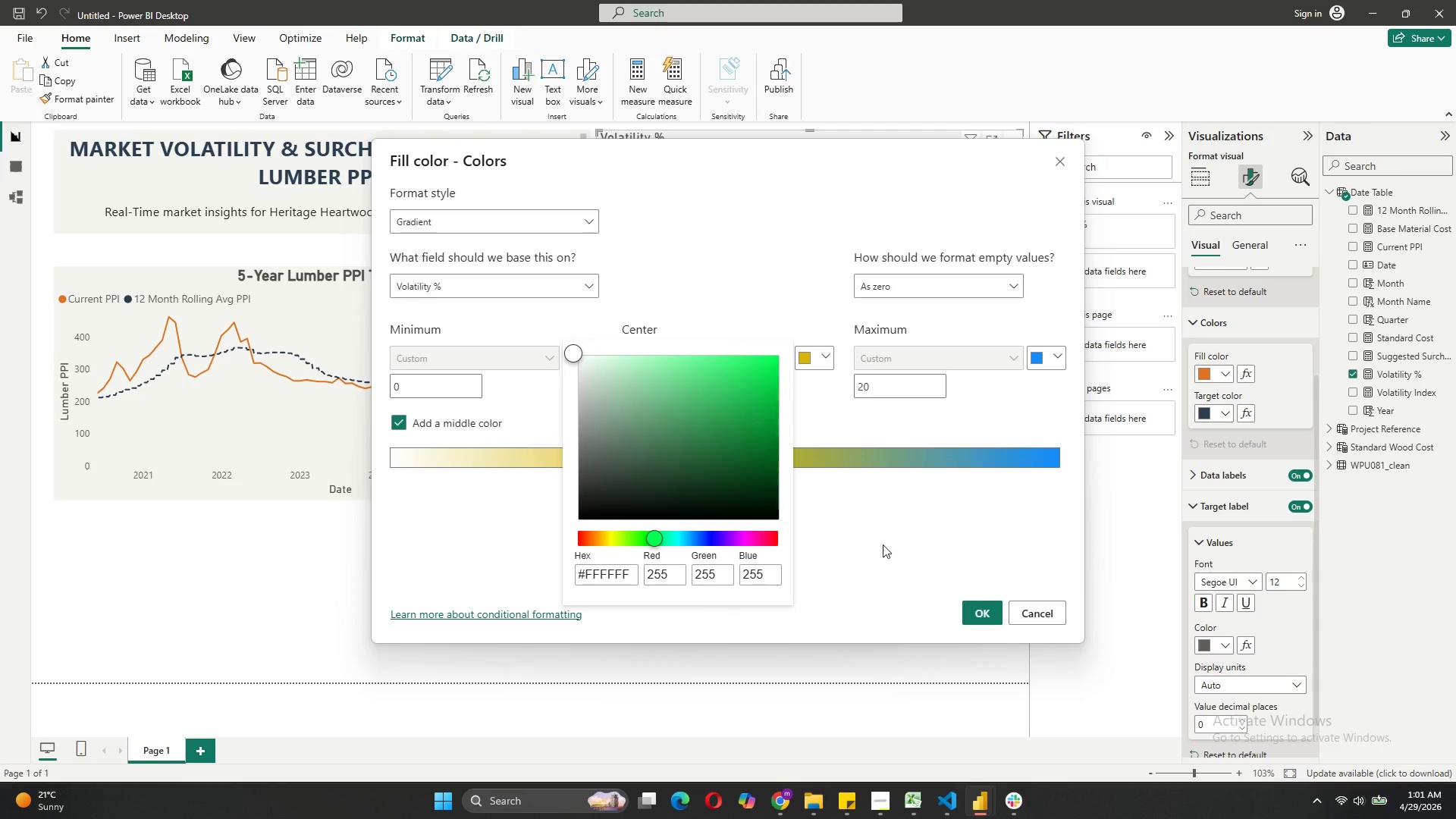 
left_click([868, 543])
 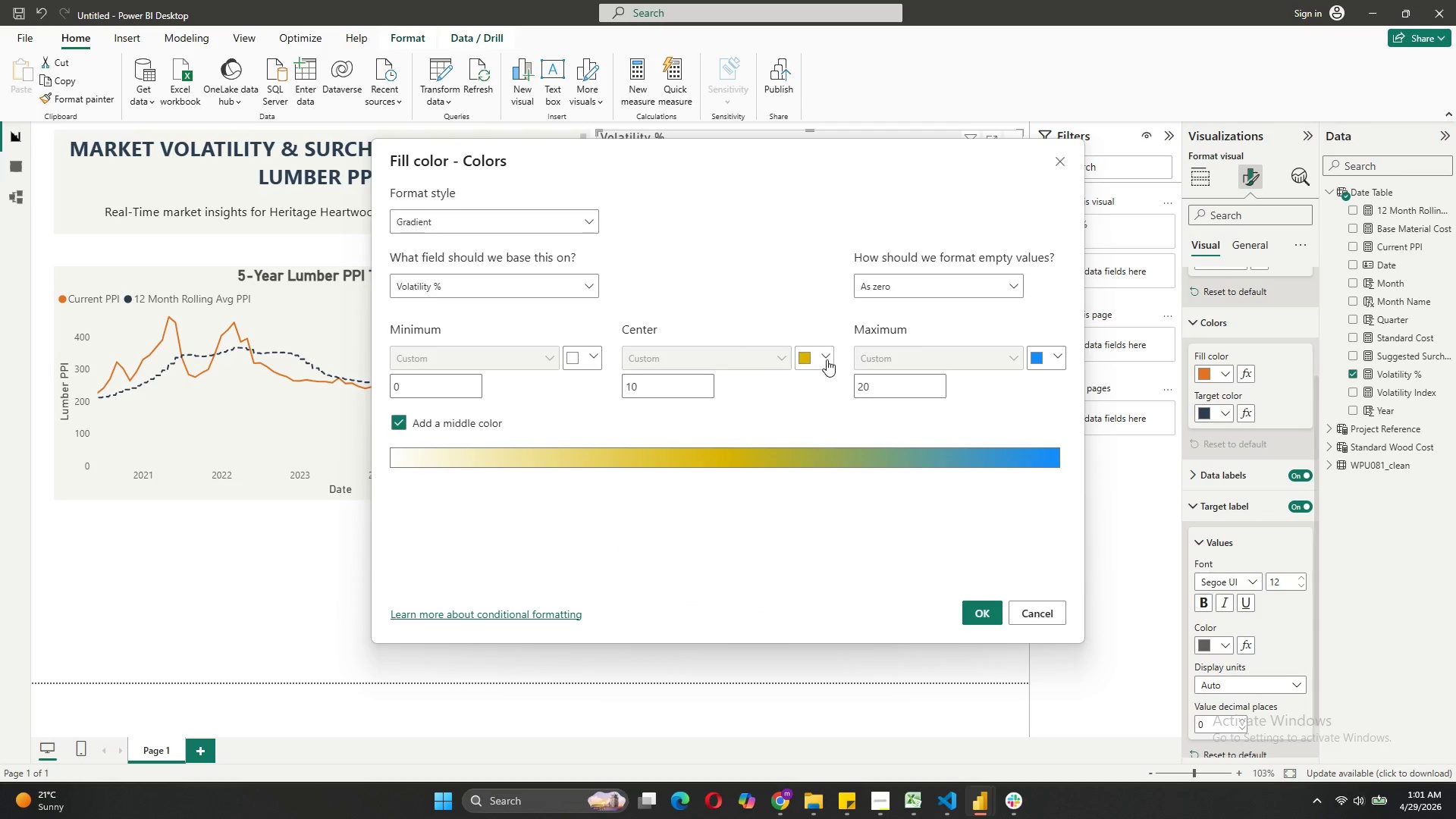 
left_click([827, 358])
 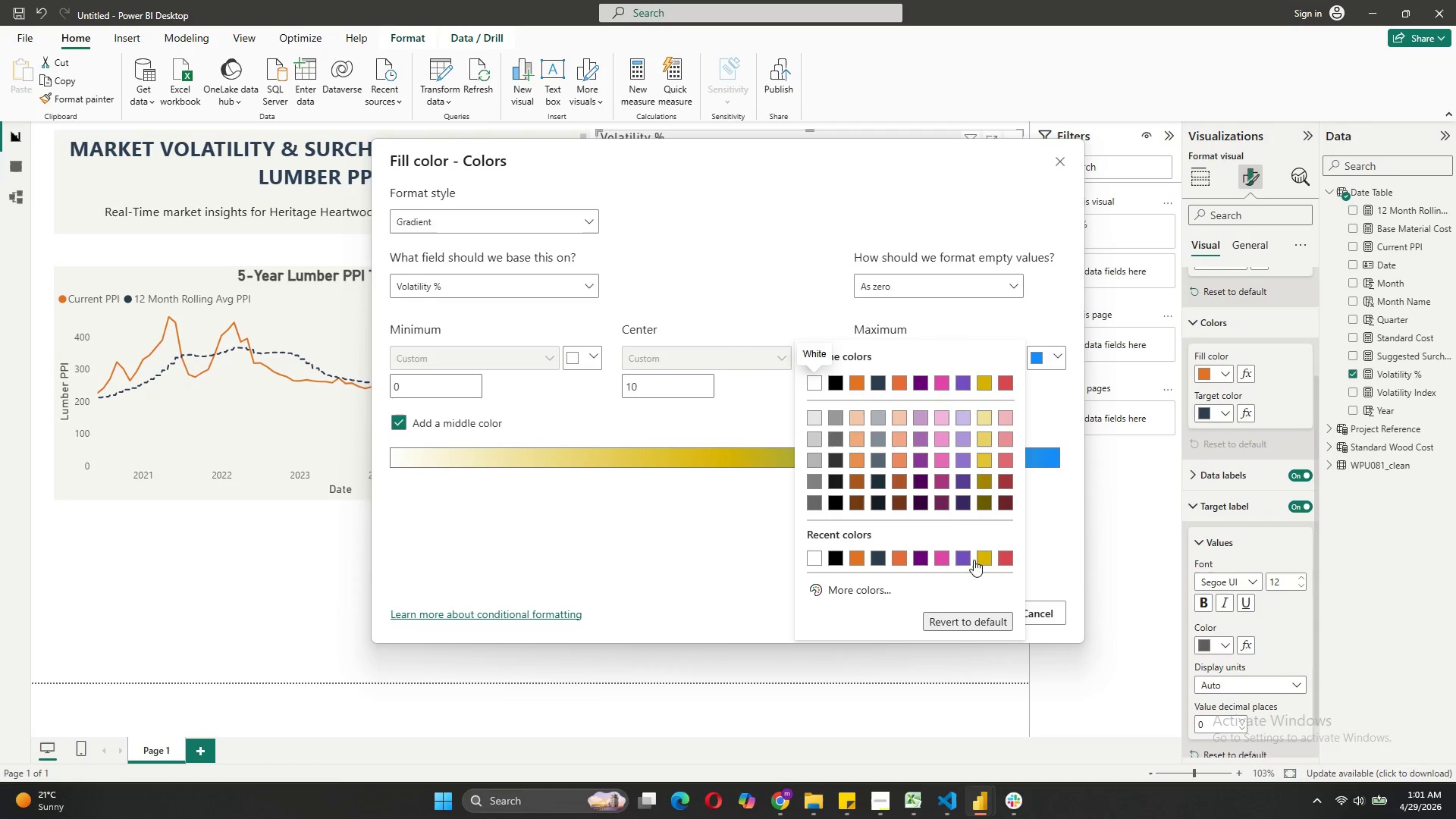 
left_click([831, 586])
 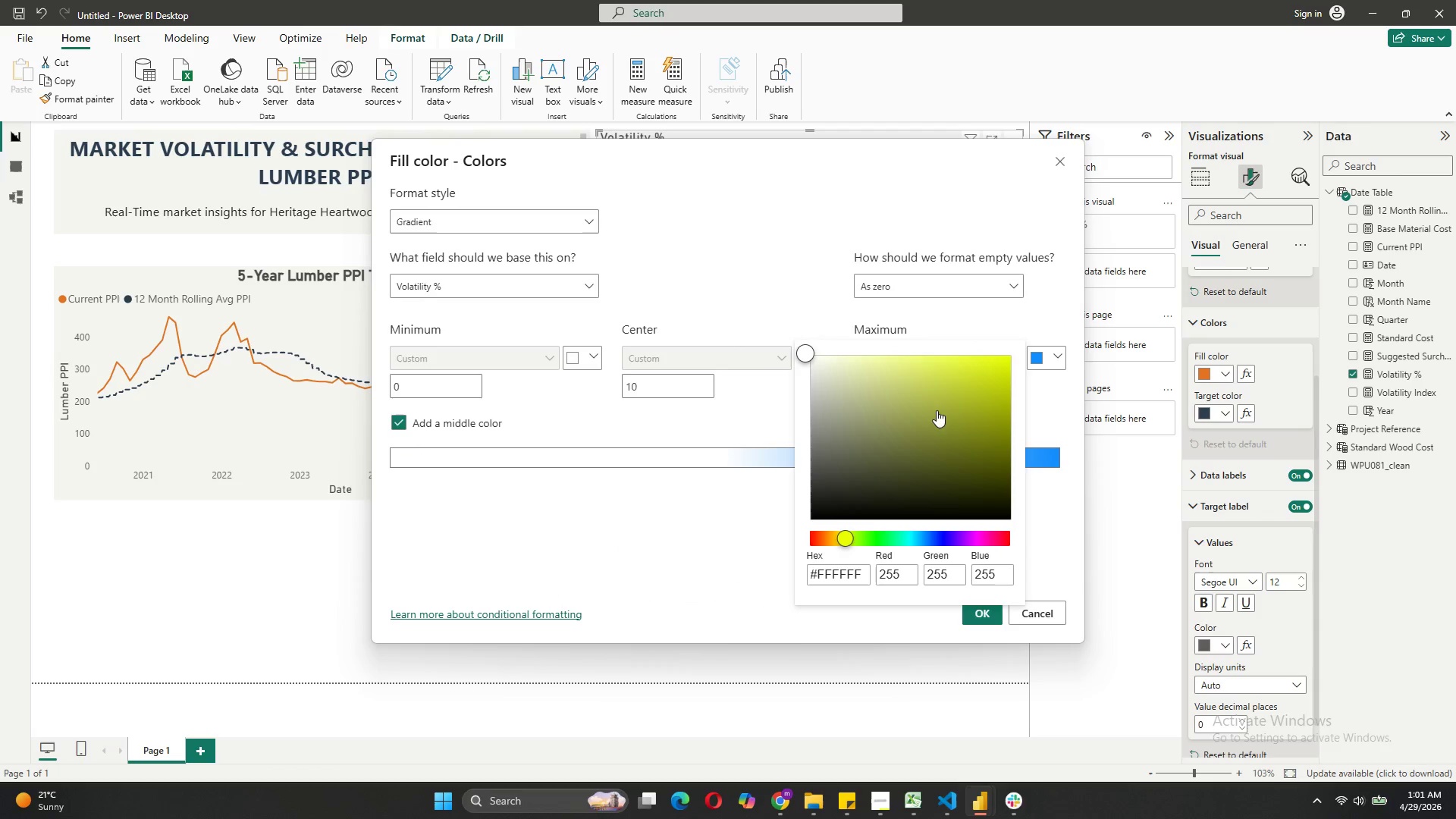 
left_click([949, 361])
 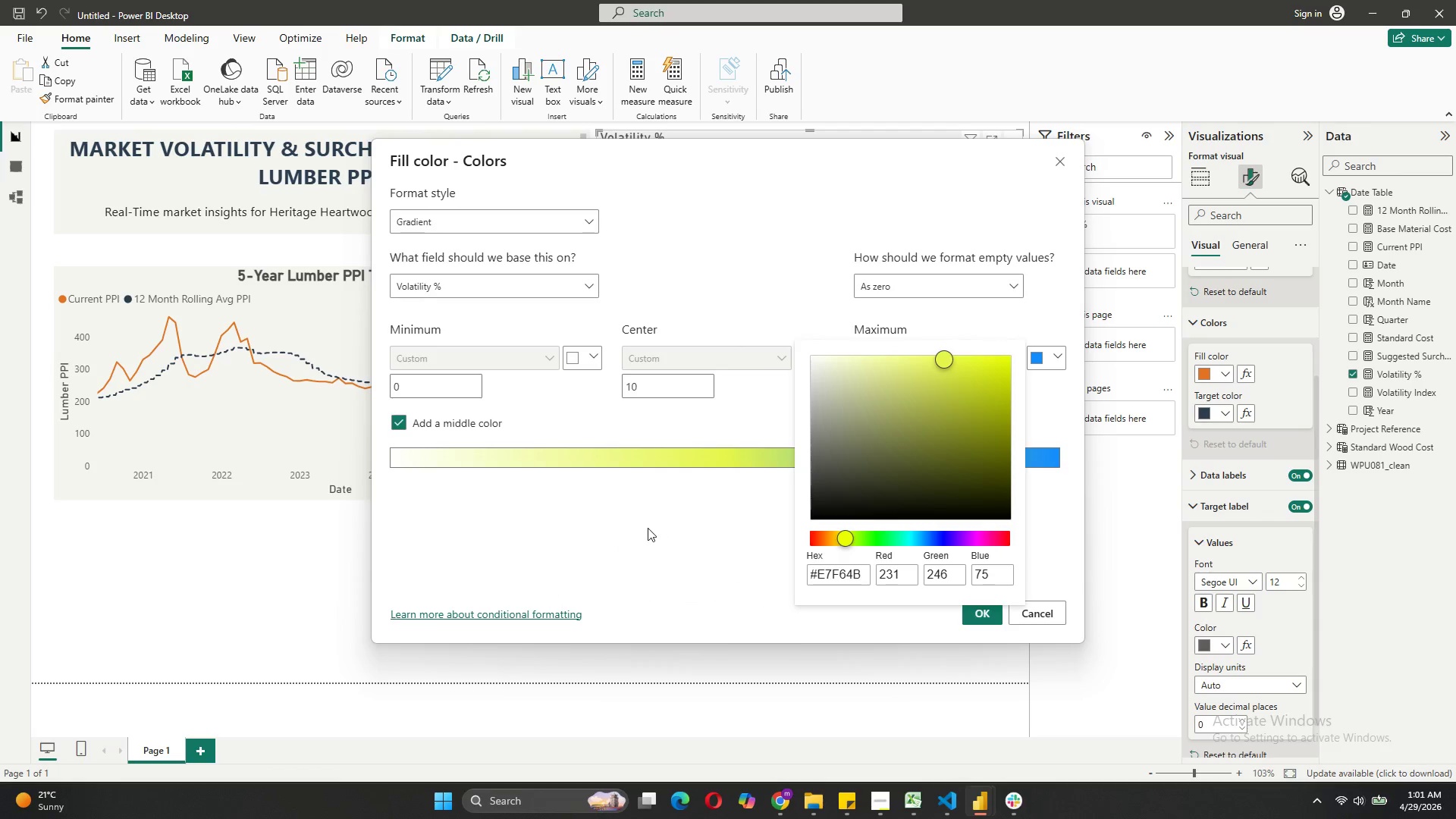 
left_click([648, 528])
 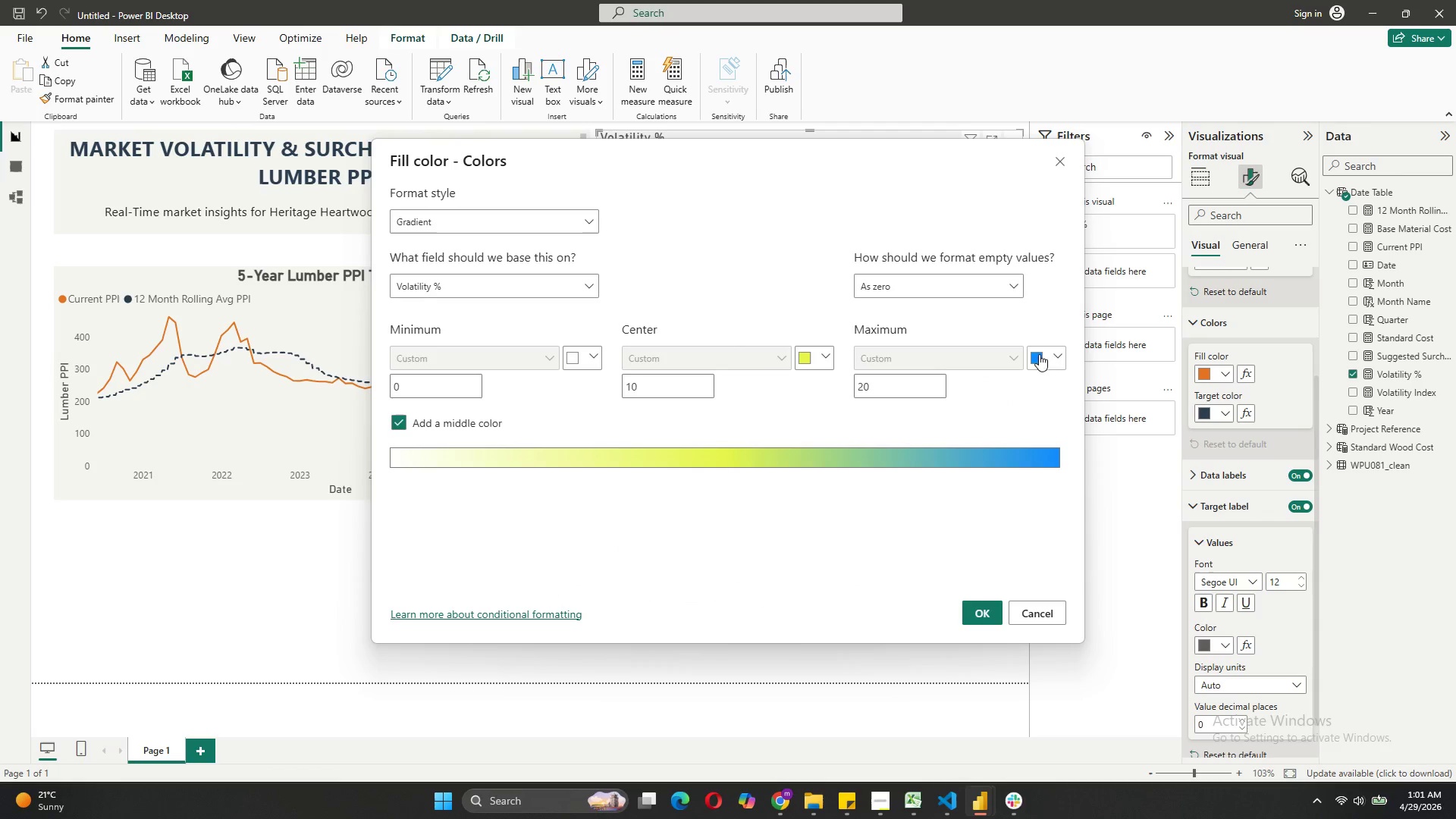 
left_click([1050, 352])
 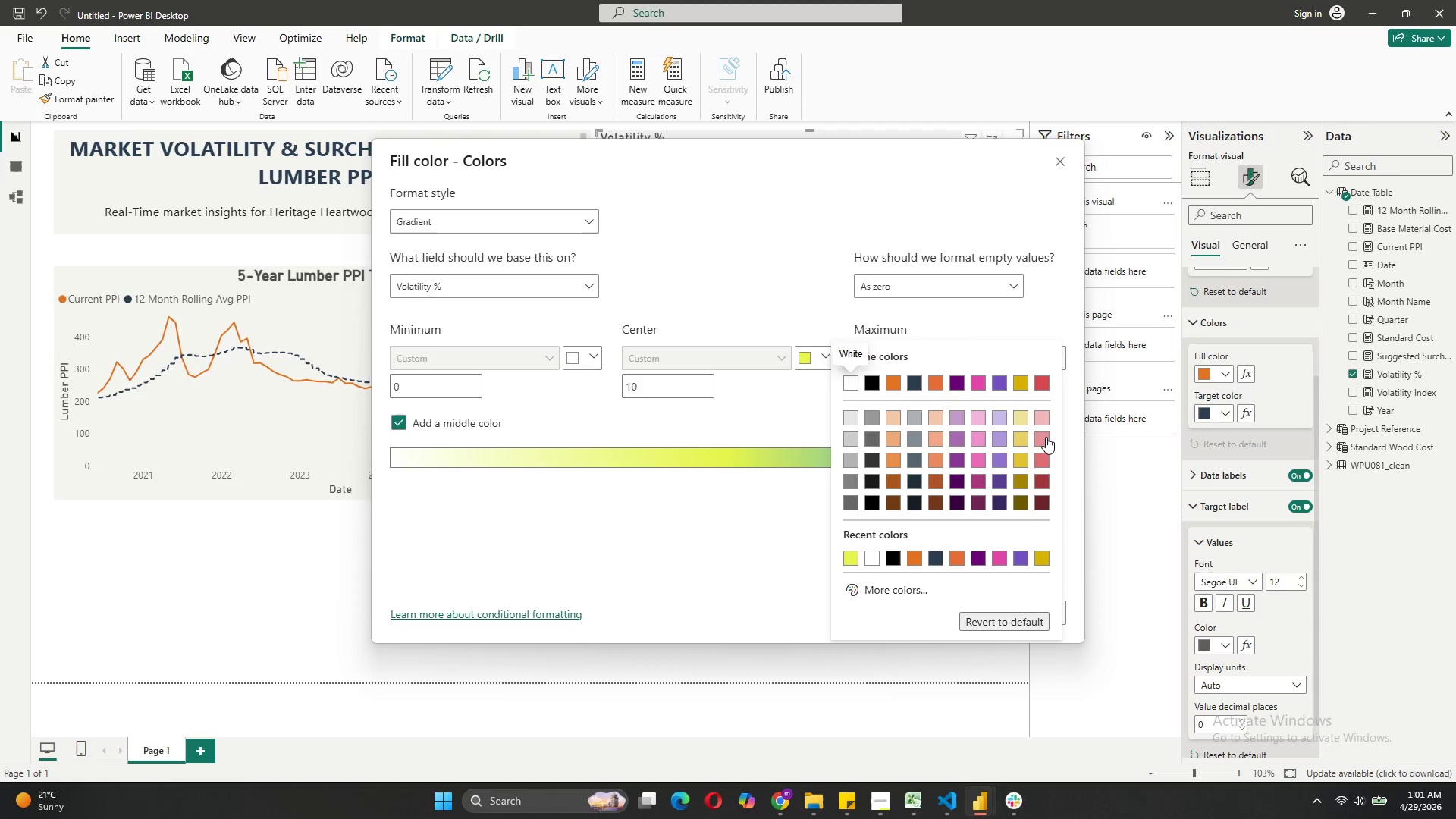 
left_click([874, 590])
 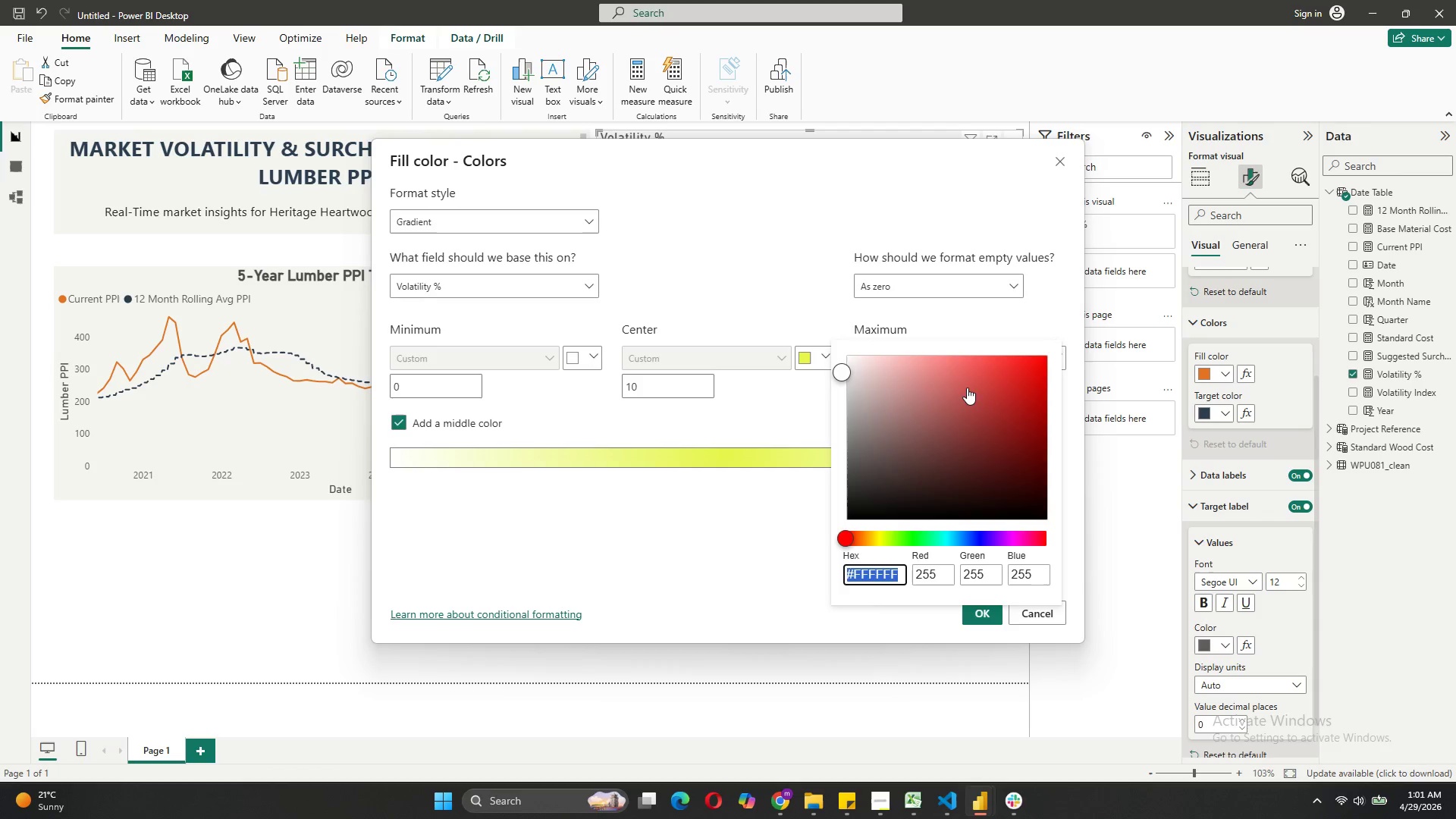 
left_click([1001, 369])
 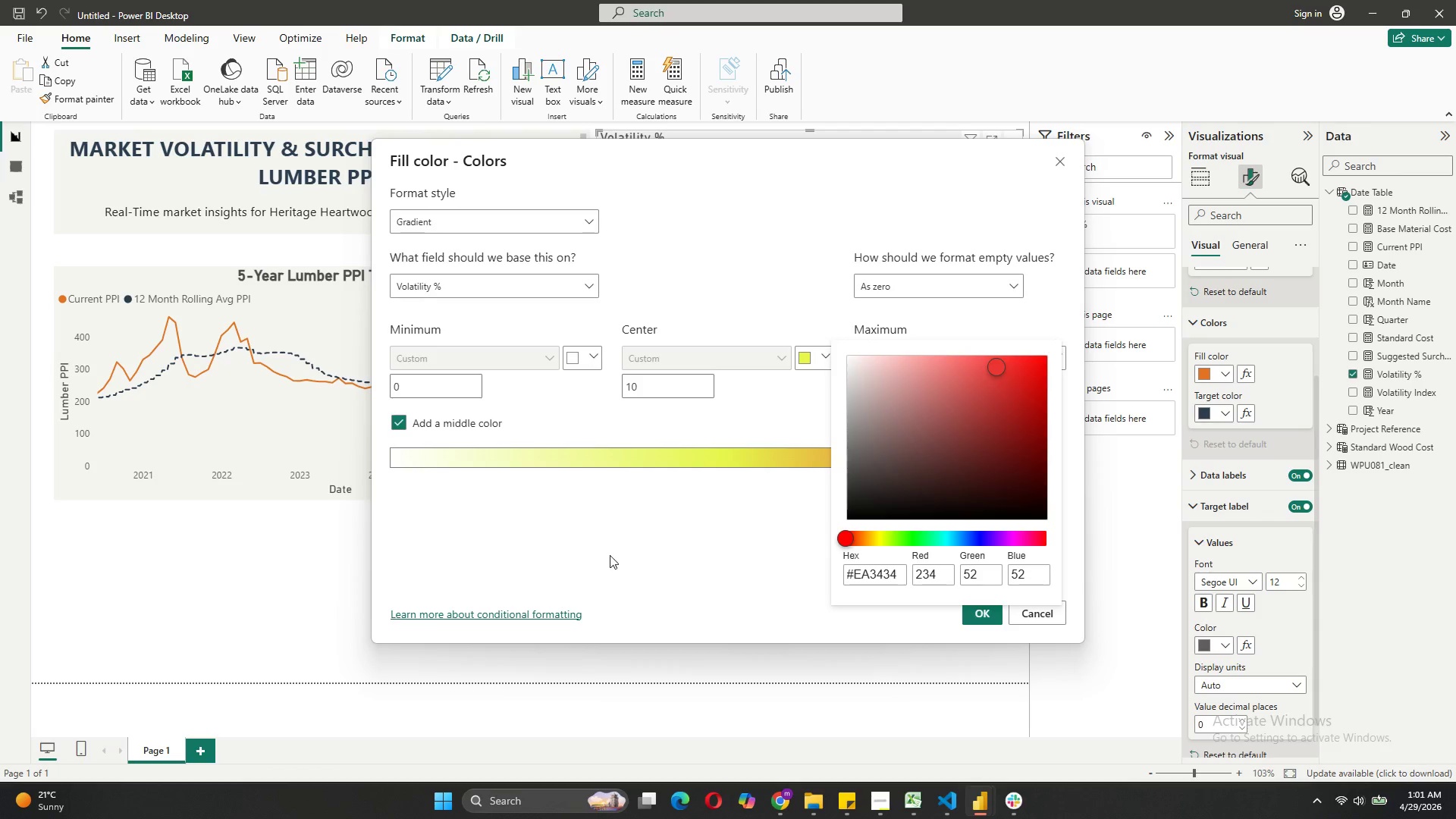 
left_click([610, 555])
 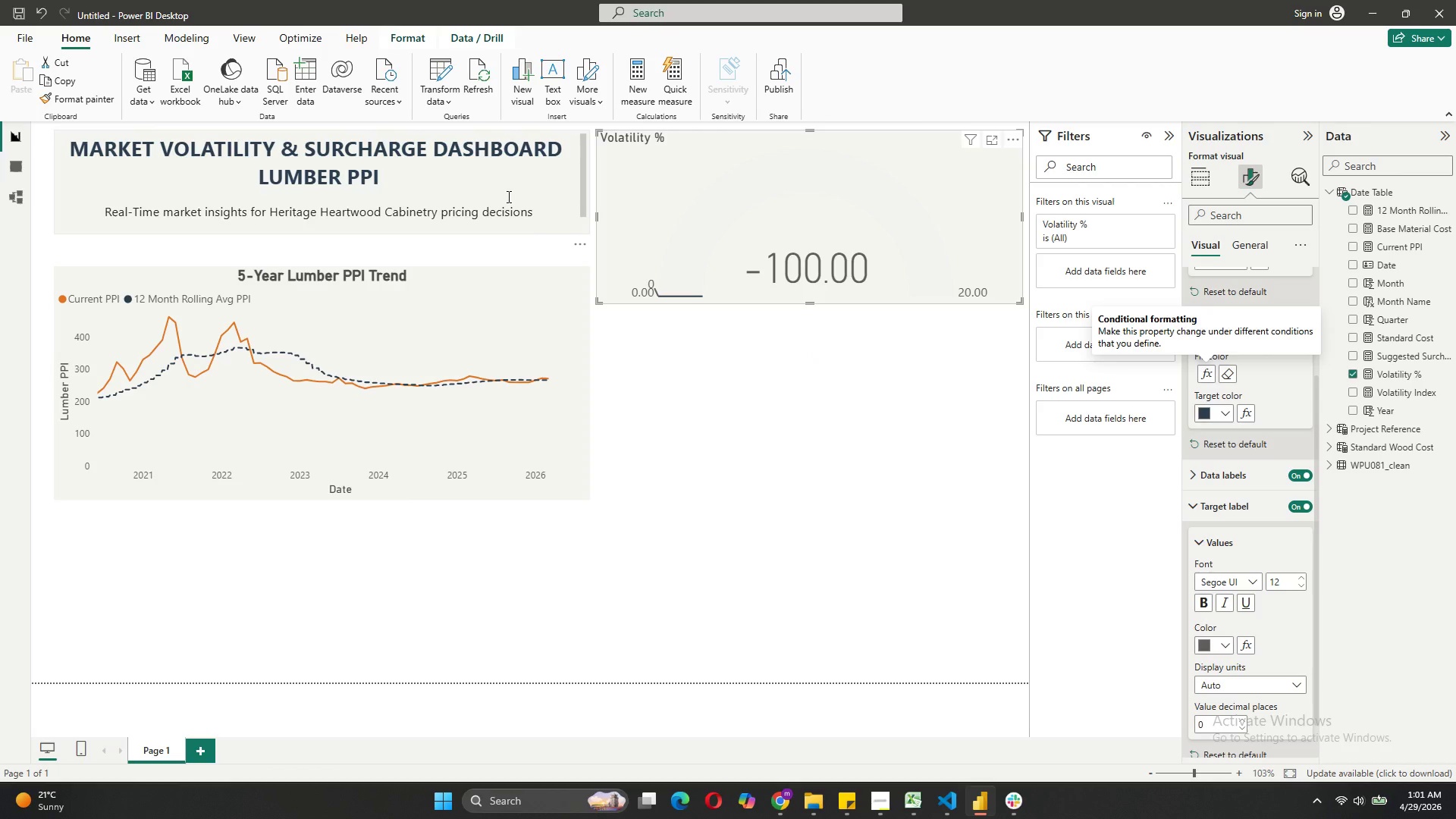 
wait(14.01)
 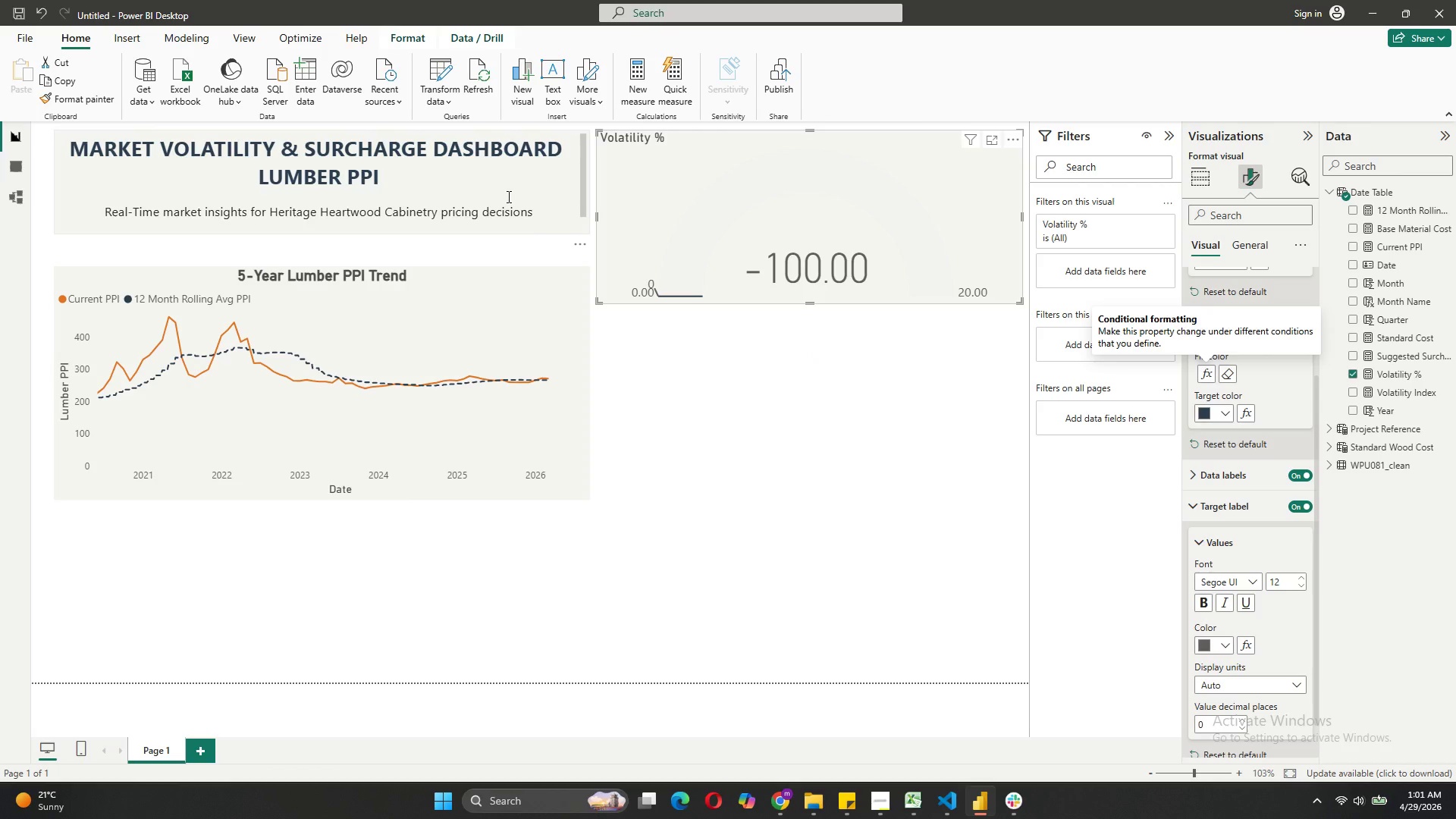 
mouse_move([1388, 359])
 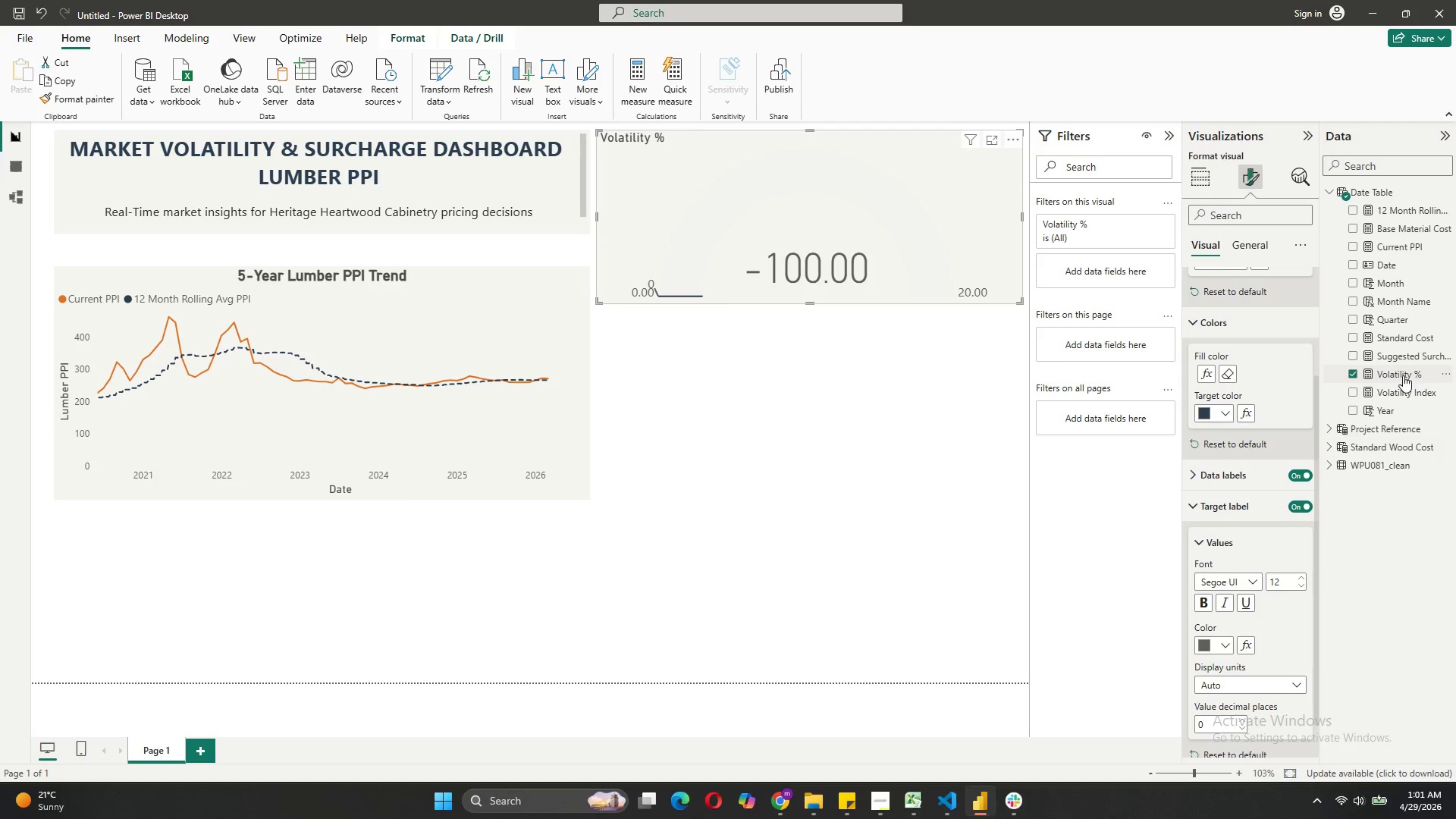 
left_click([1366, 375])
 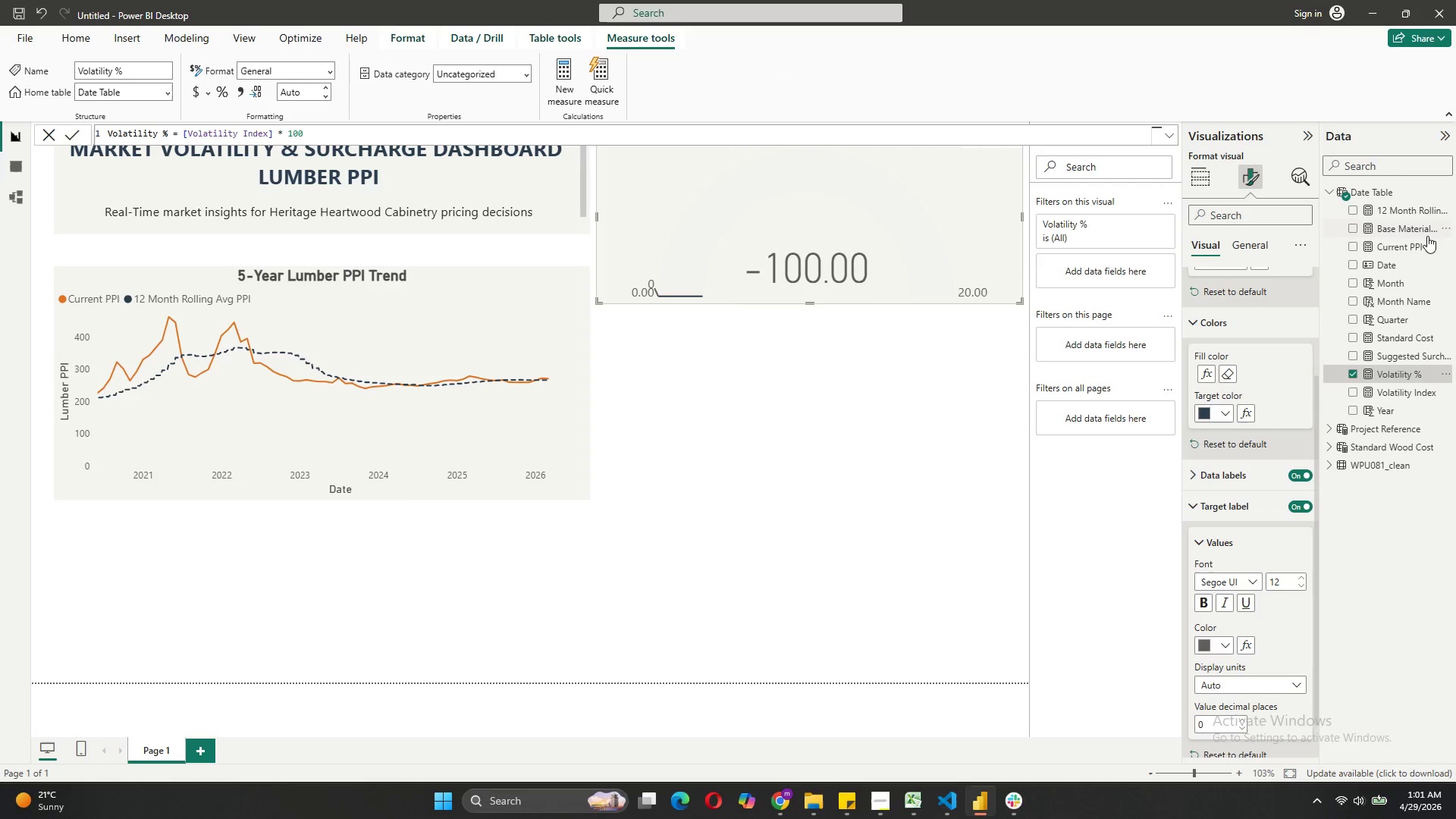 
mouse_move([1435, 383])
 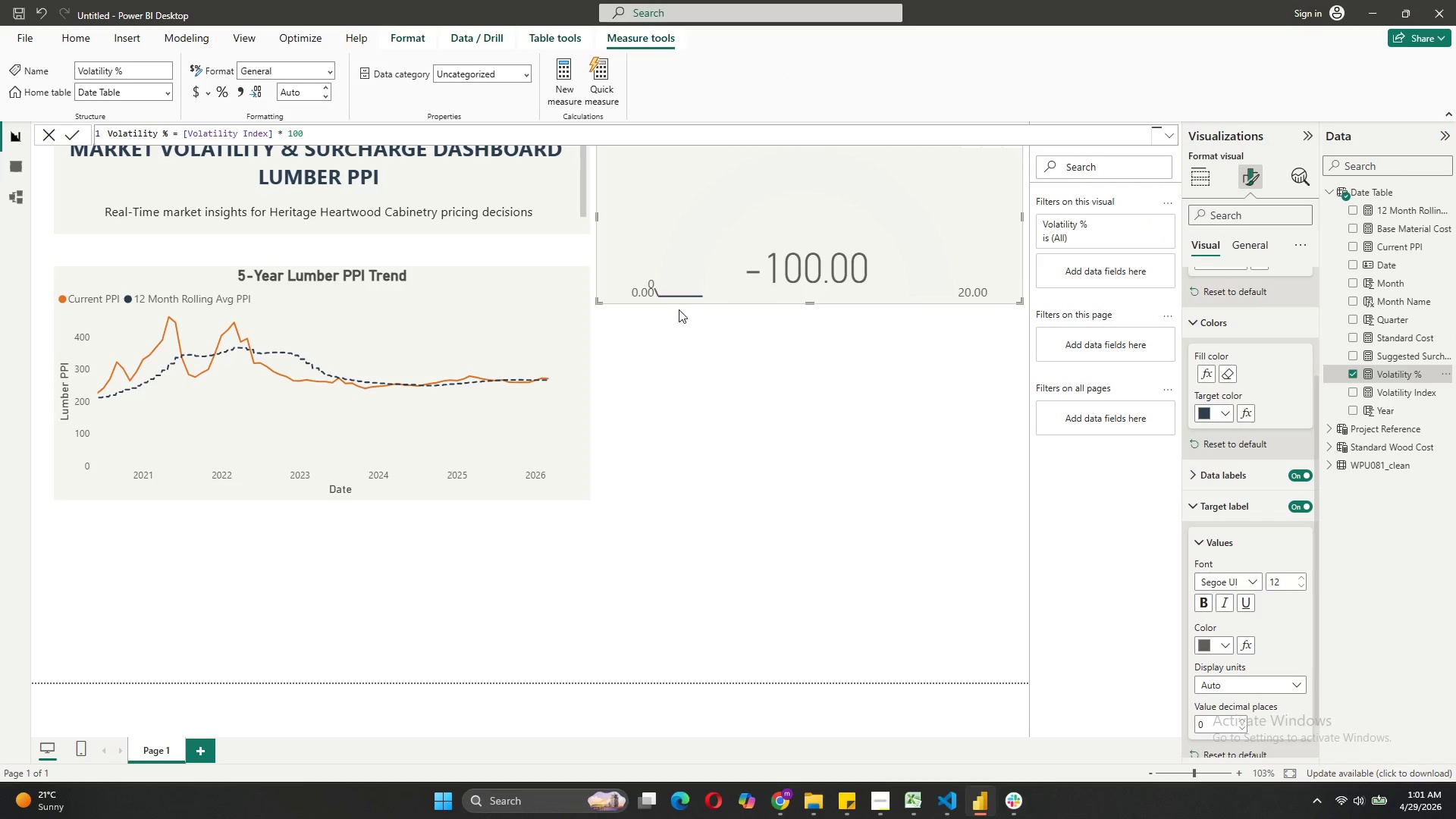 
mouse_move([694, 207])
 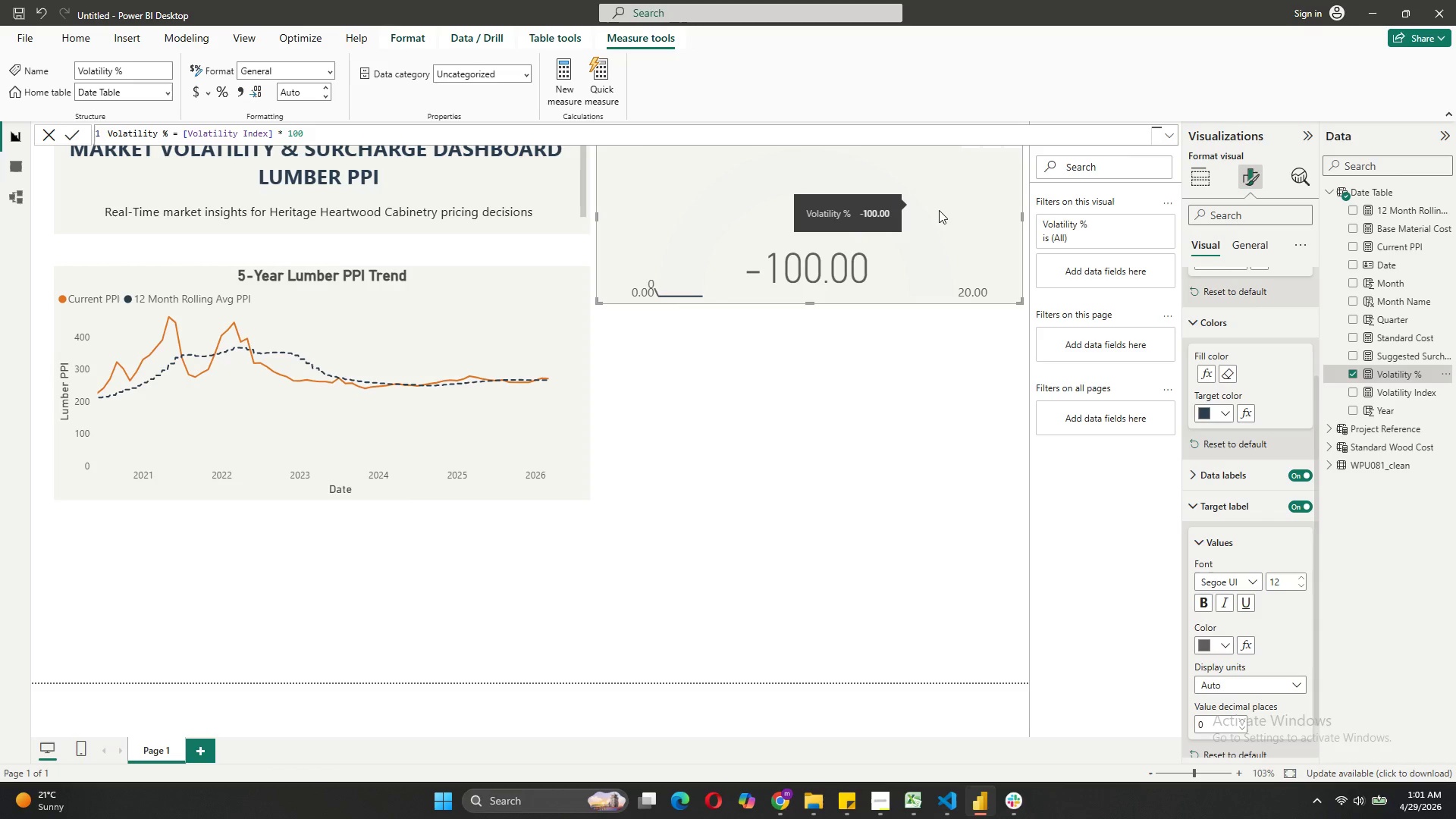 
left_click([939, 210])
 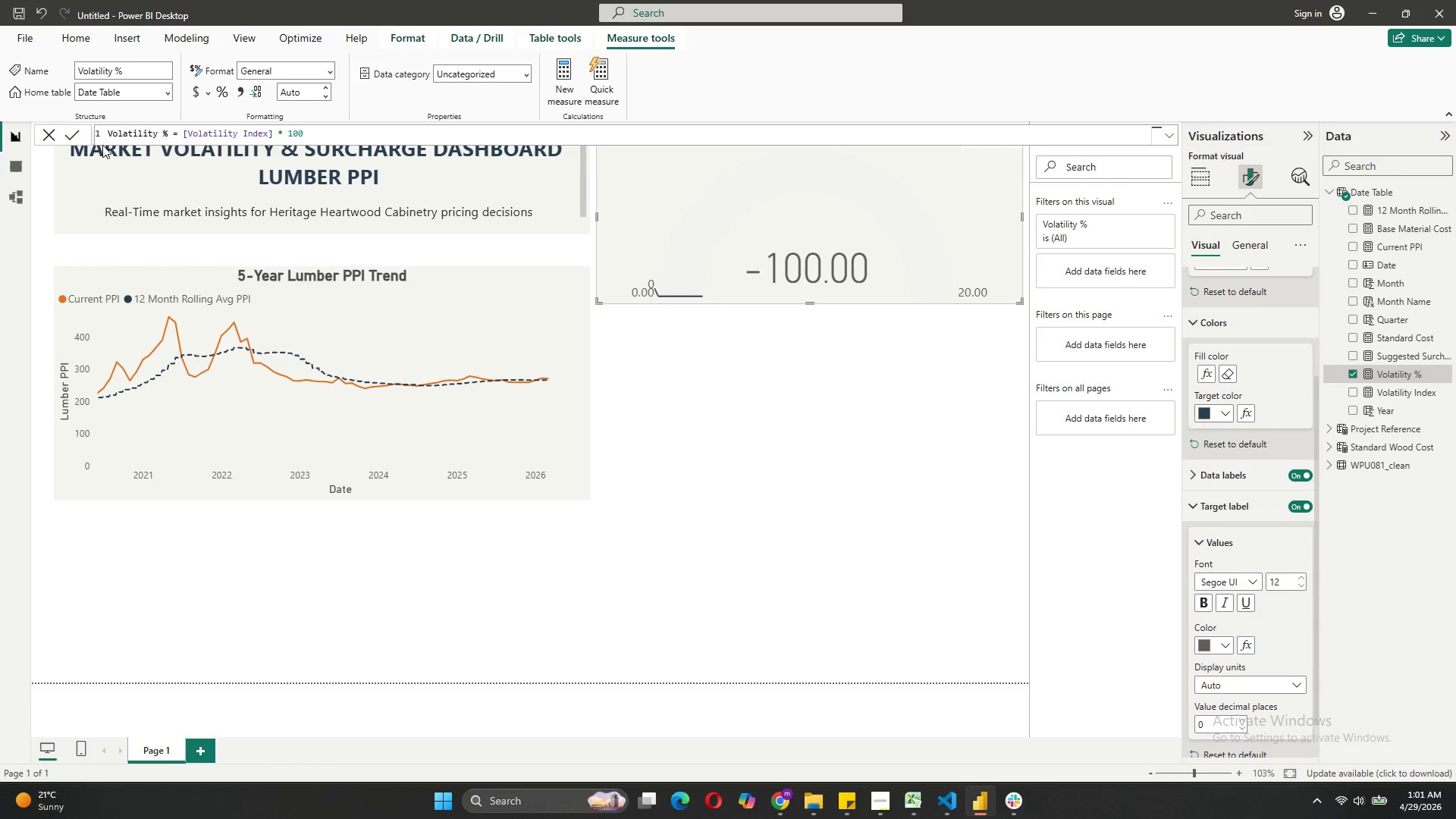 
left_click([46, 136])
 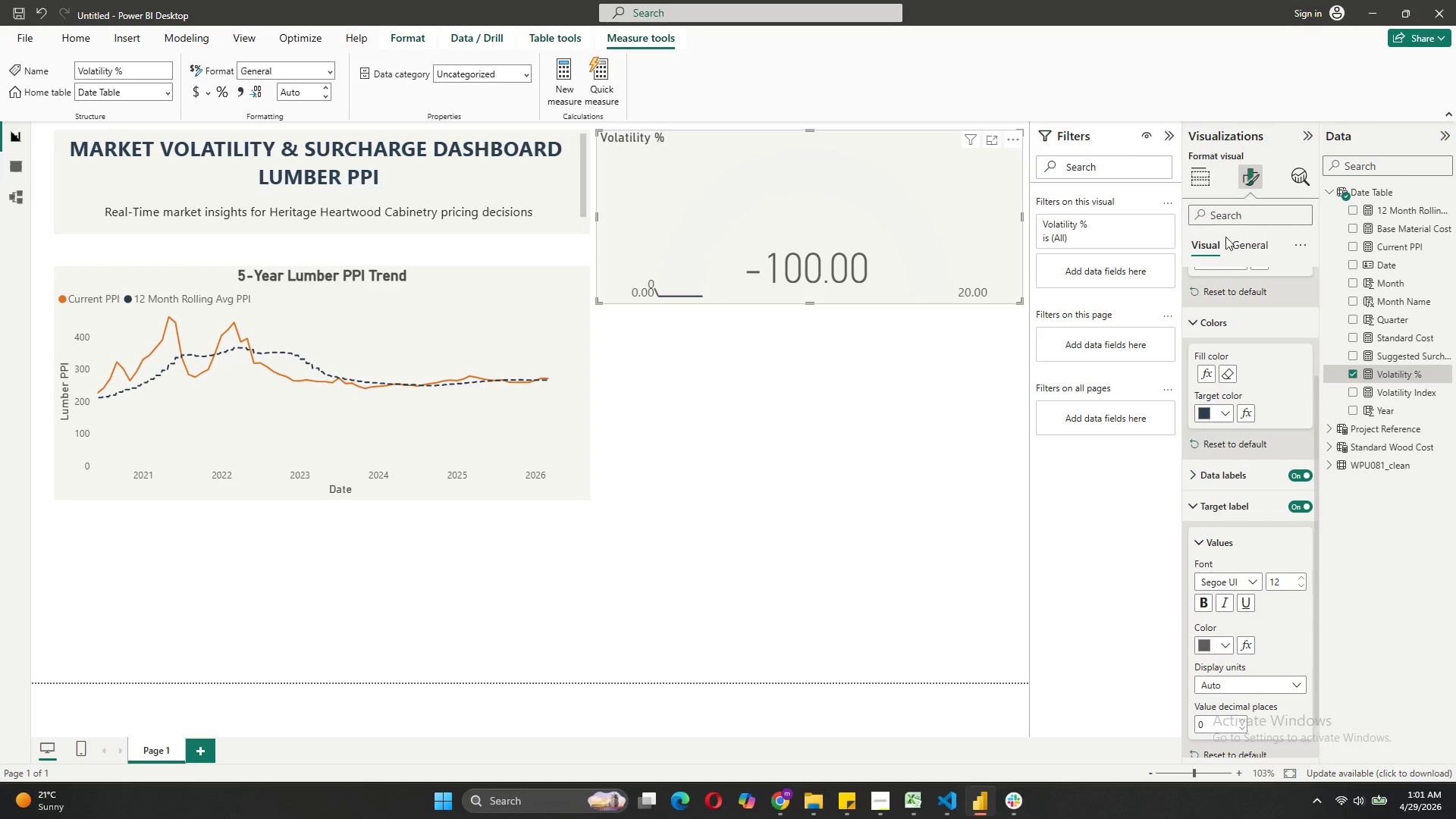 
left_click([1246, 245])
 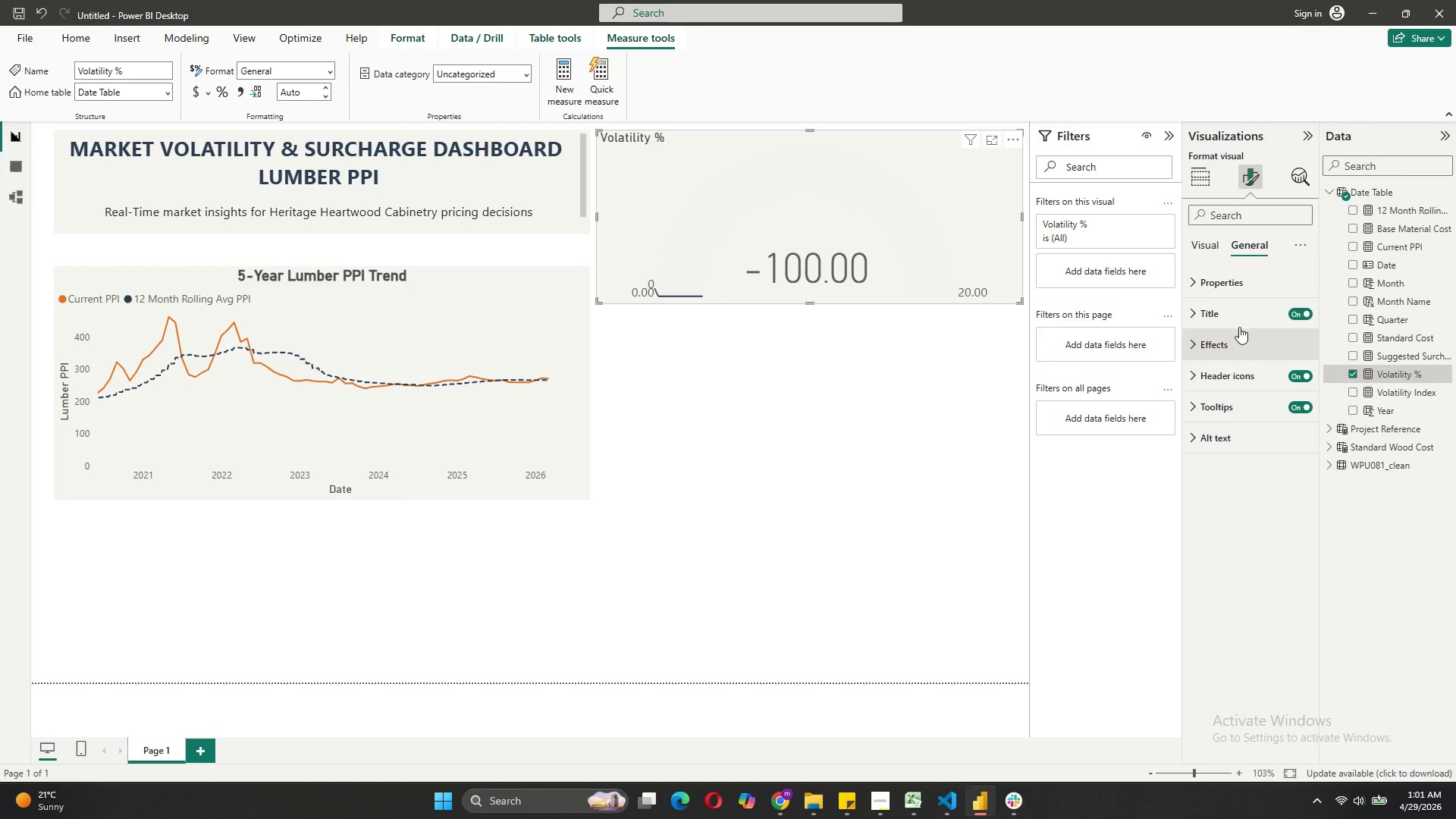 
left_click([1242, 312])
 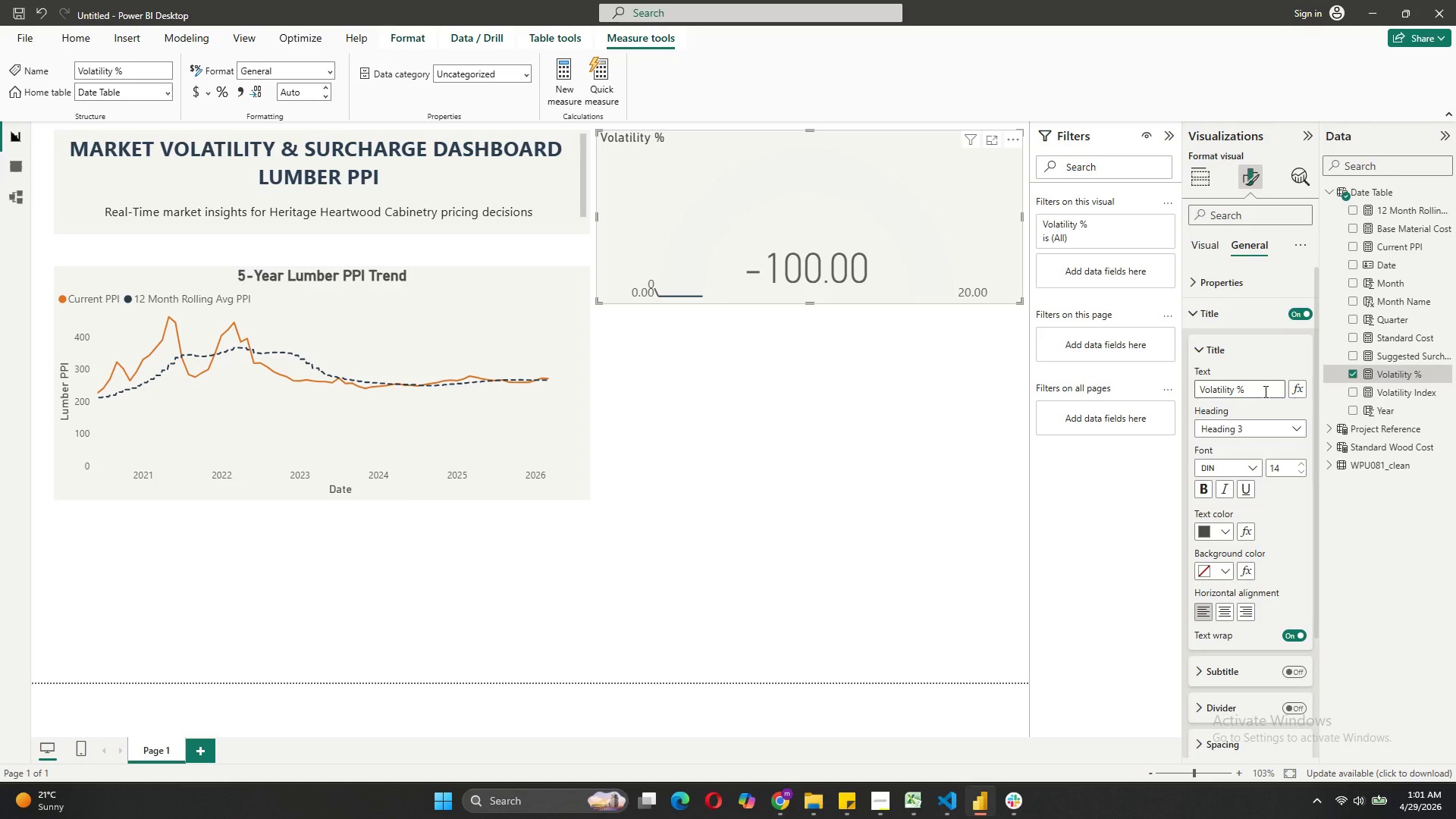 
left_click_drag(start_coordinate=[1264, 391], to_coordinate=[1236, 397])
 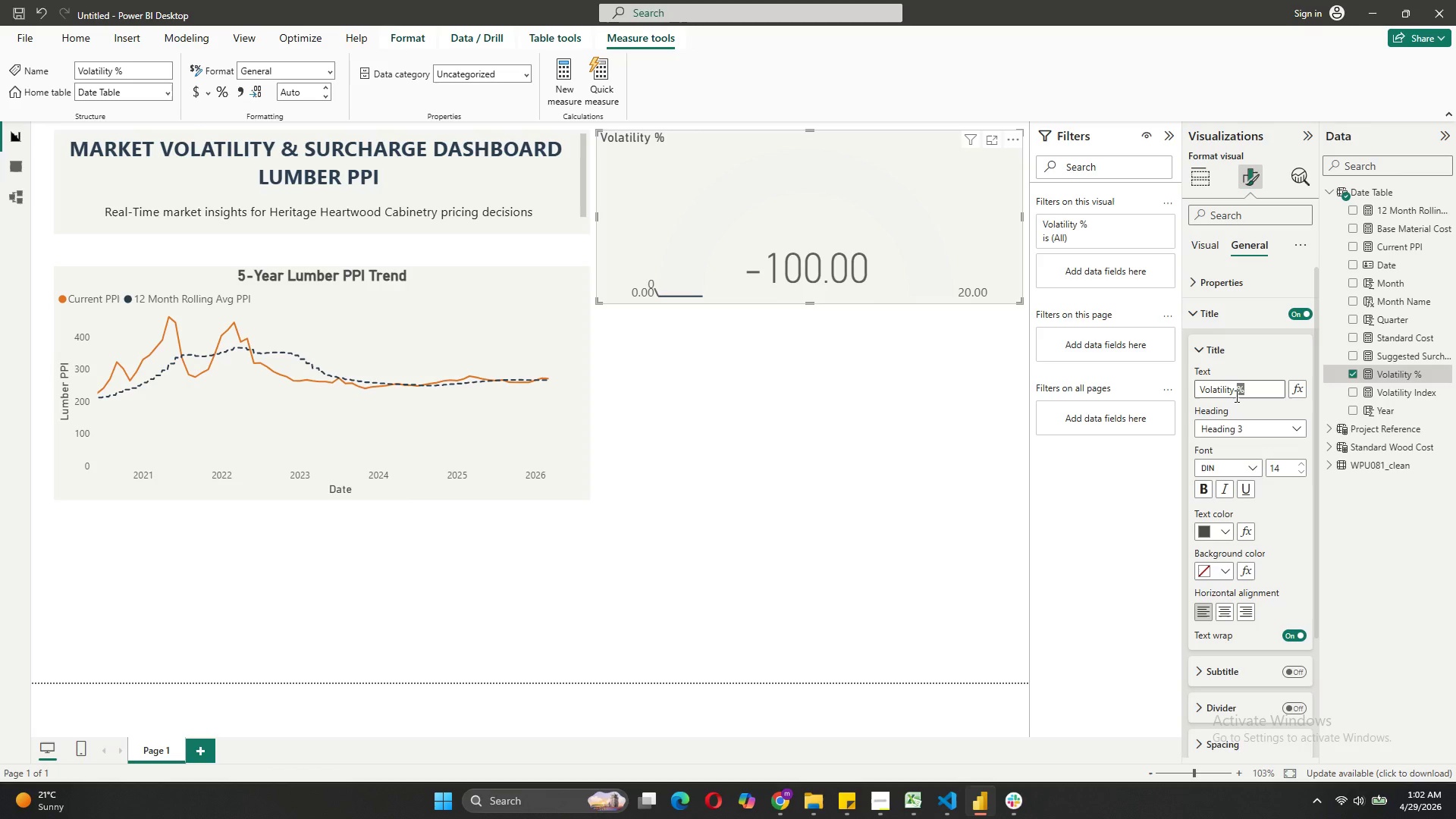 
type(Index (Current Month va)
key(Backspace)
type(s 12 )
key(Backspace)
type(-Month Avg)
 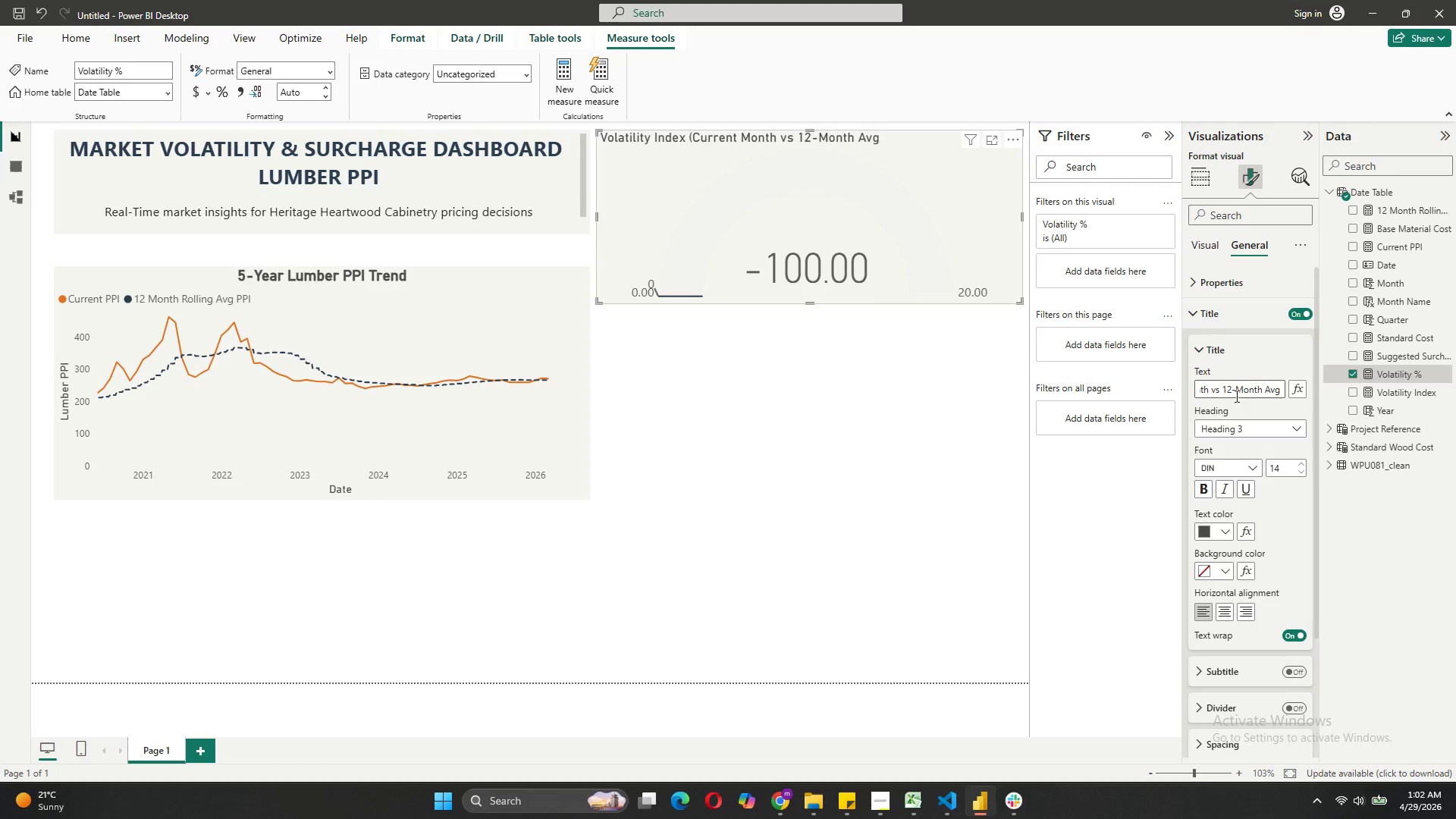 
left_click([1215, 616])
 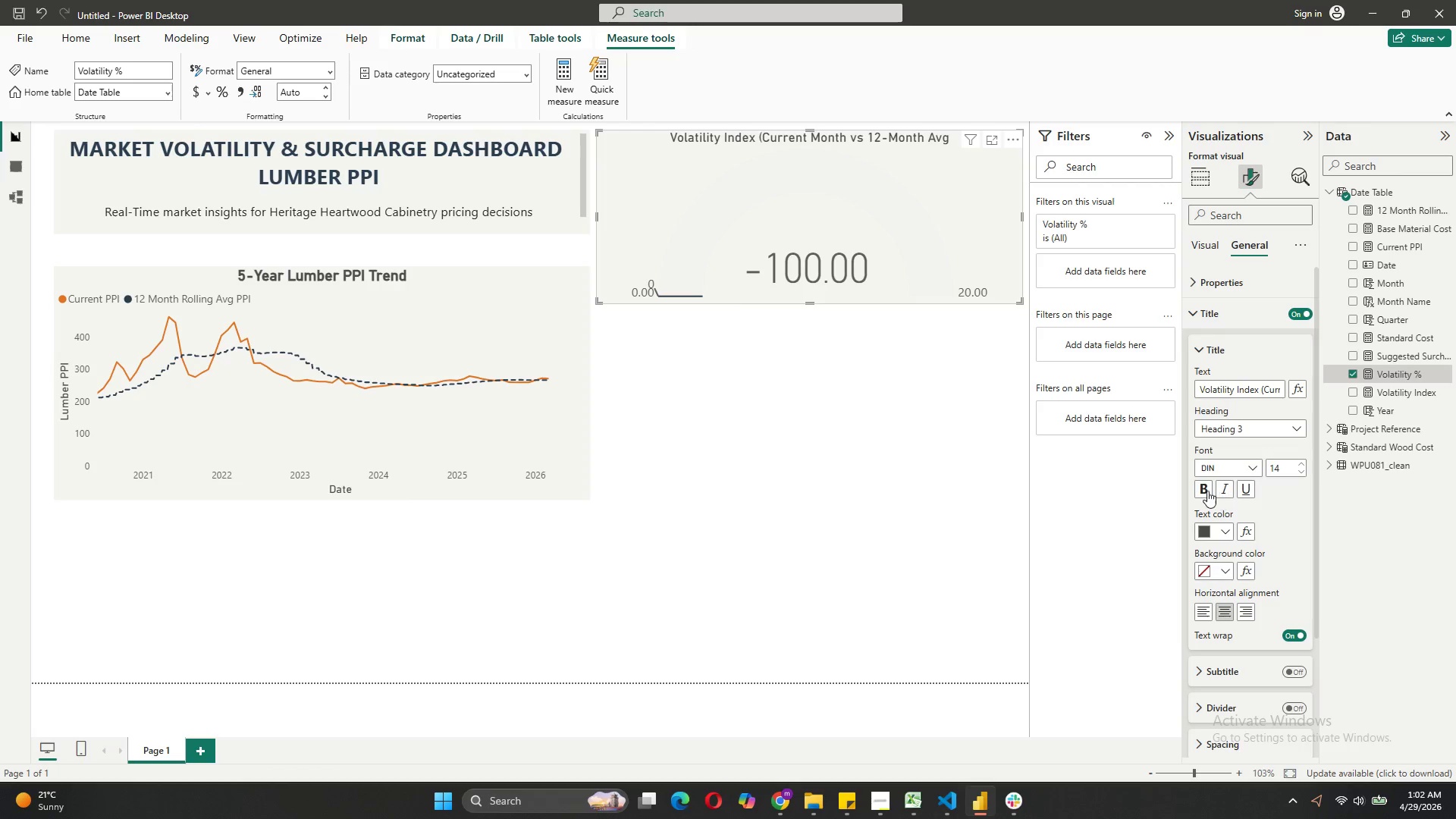 
left_click([1205, 491])
 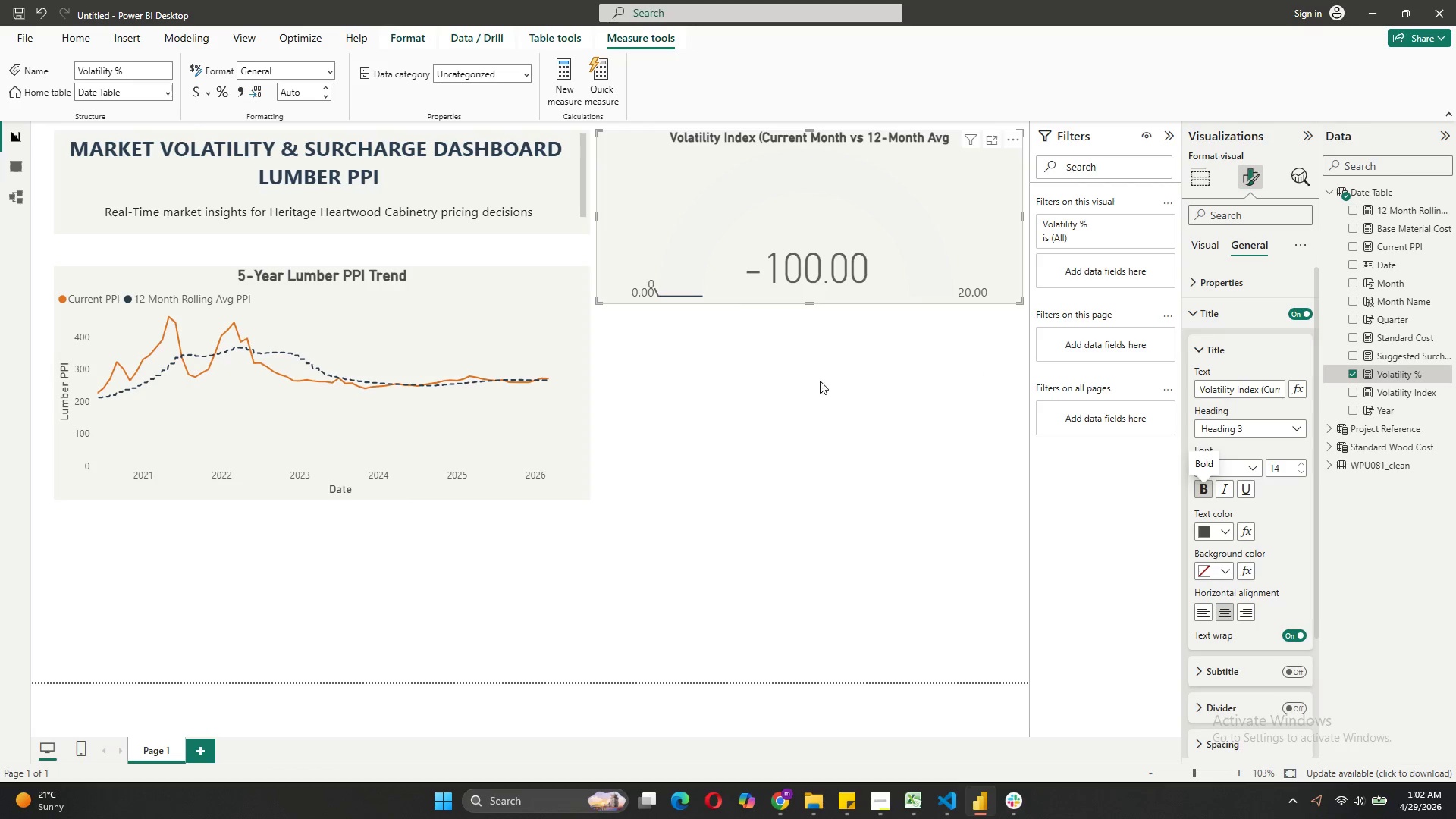 
left_click([808, 401])
 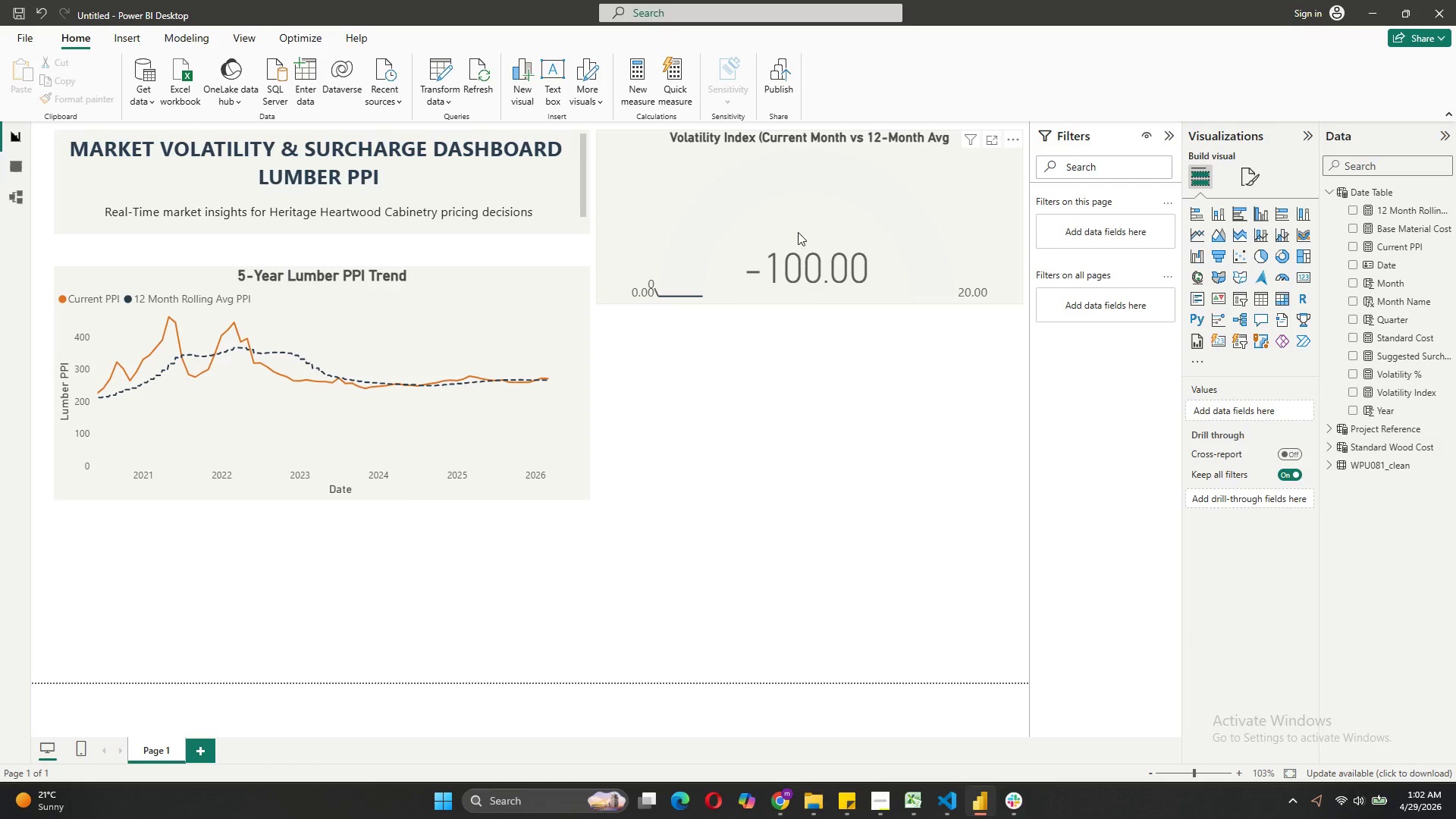 
left_click([827, 199])
 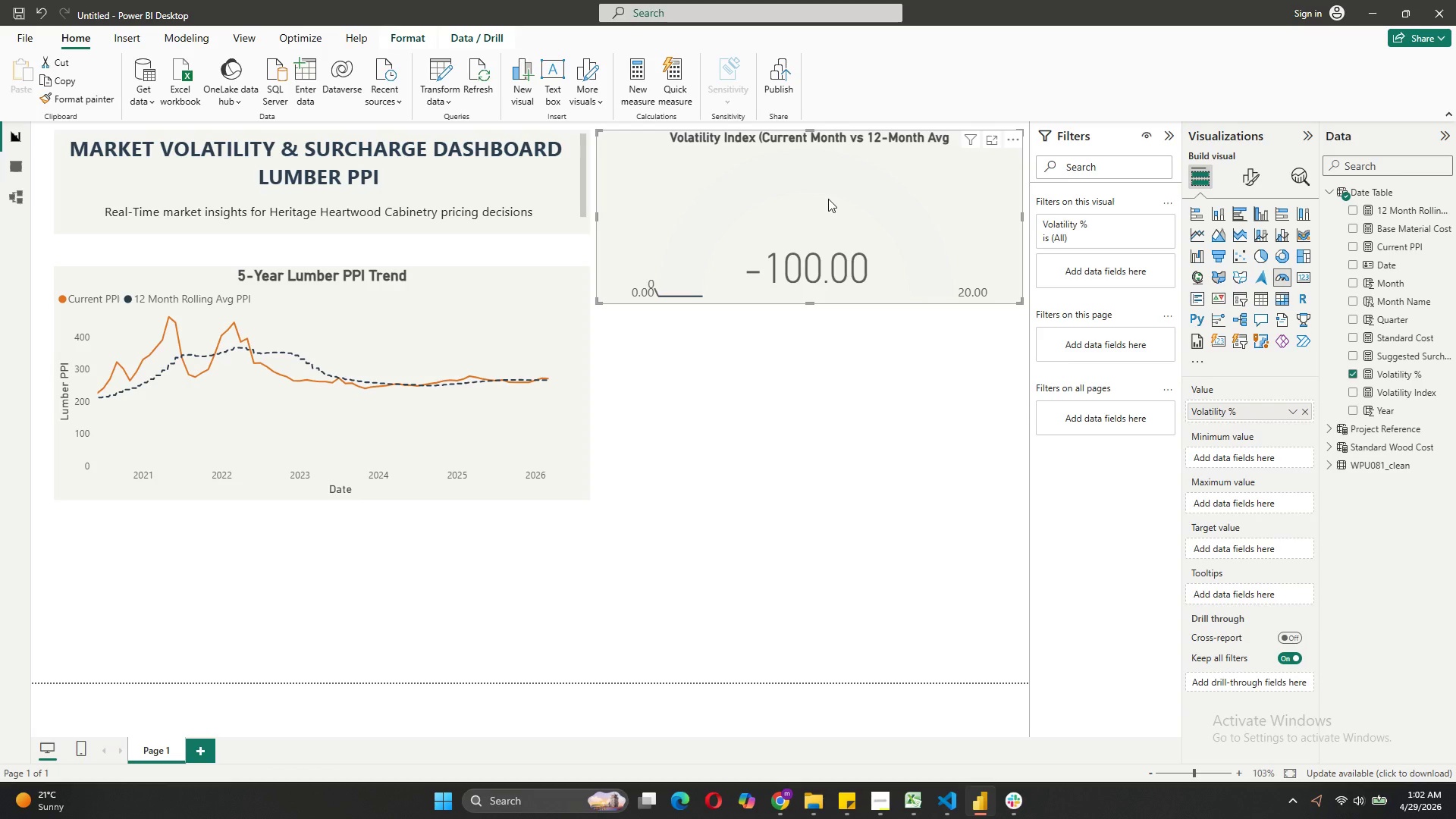 
wait(7.22)
 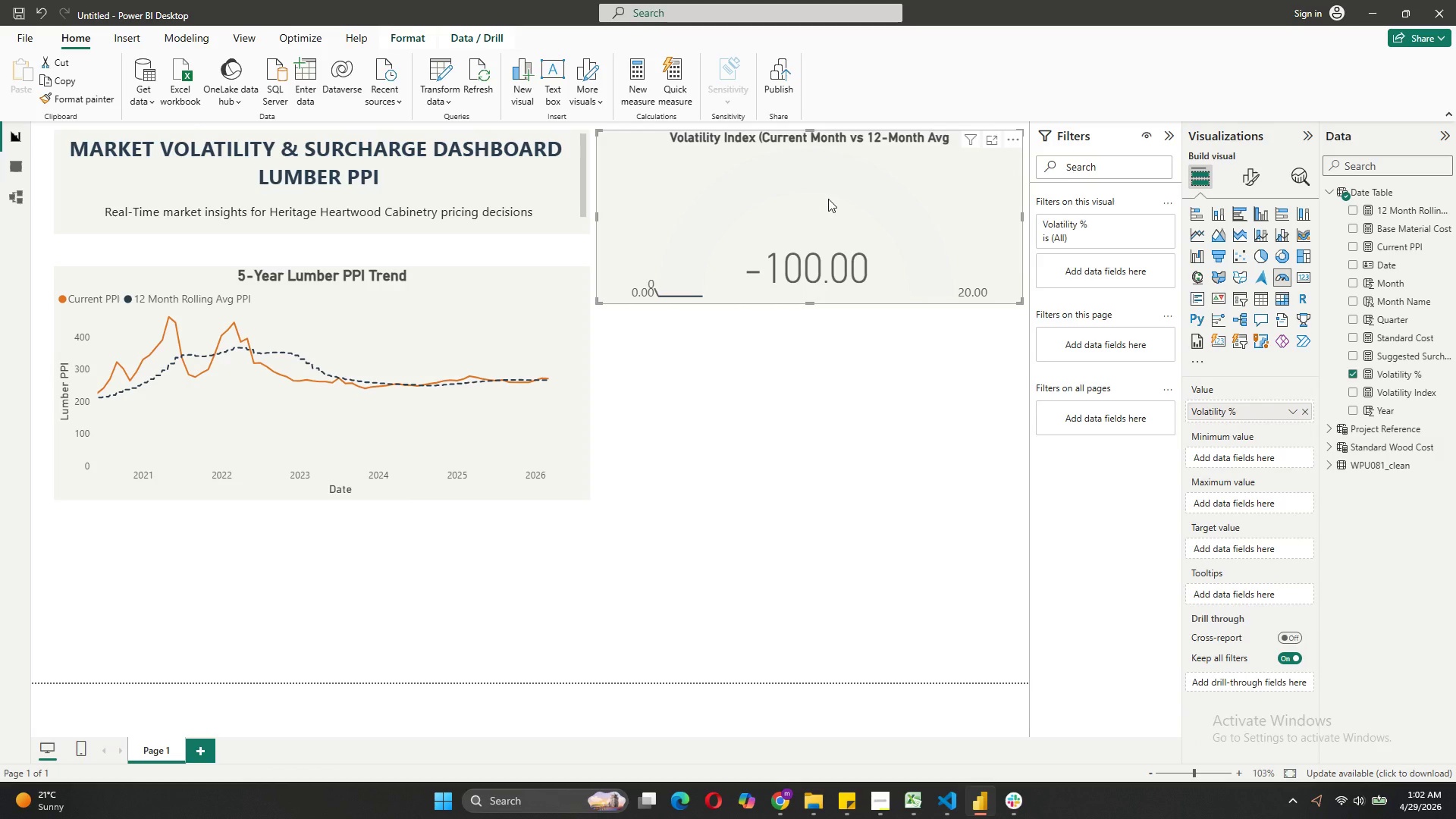 
left_click([1245, 177])
 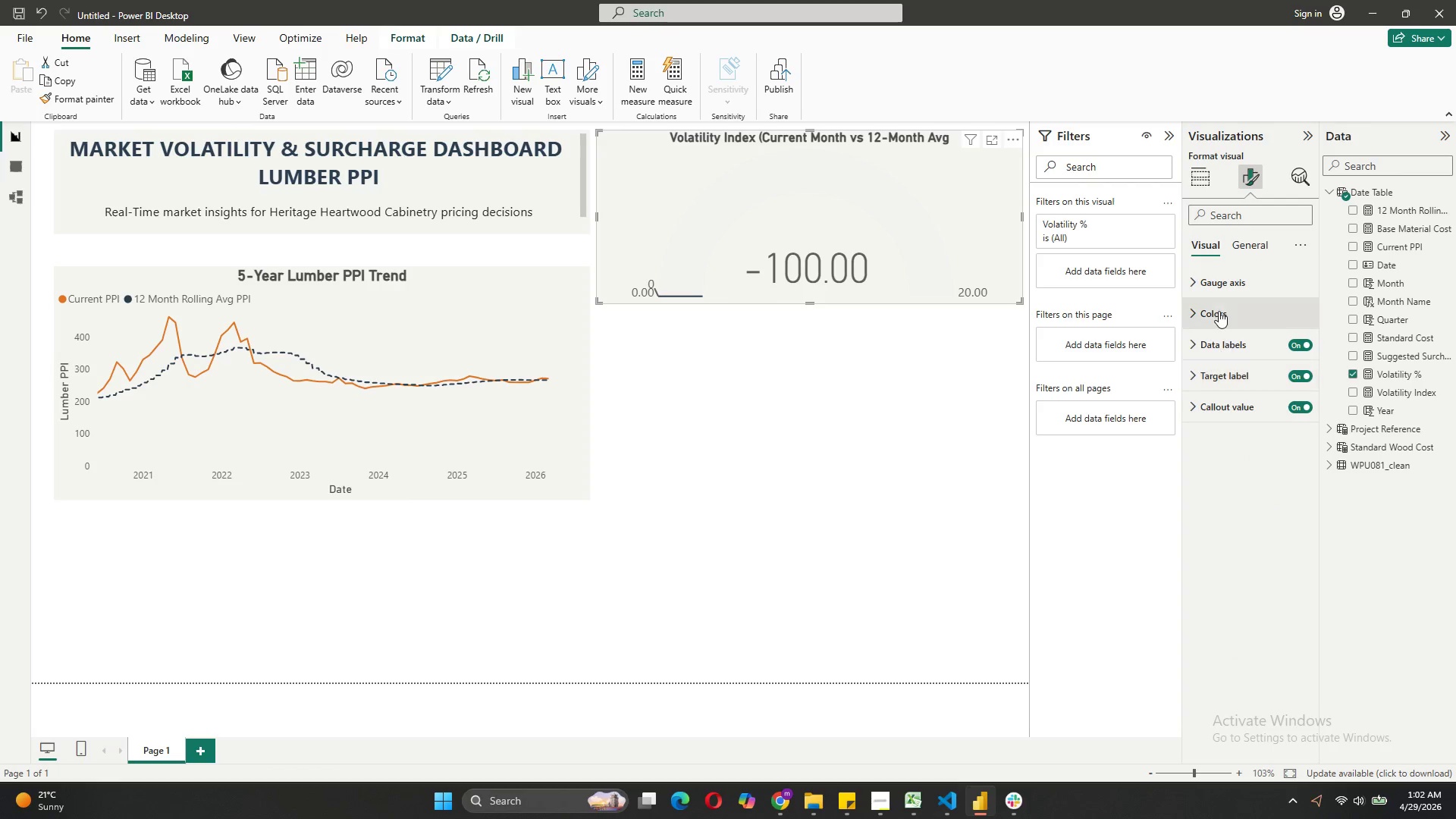 
left_click([1223, 337])
 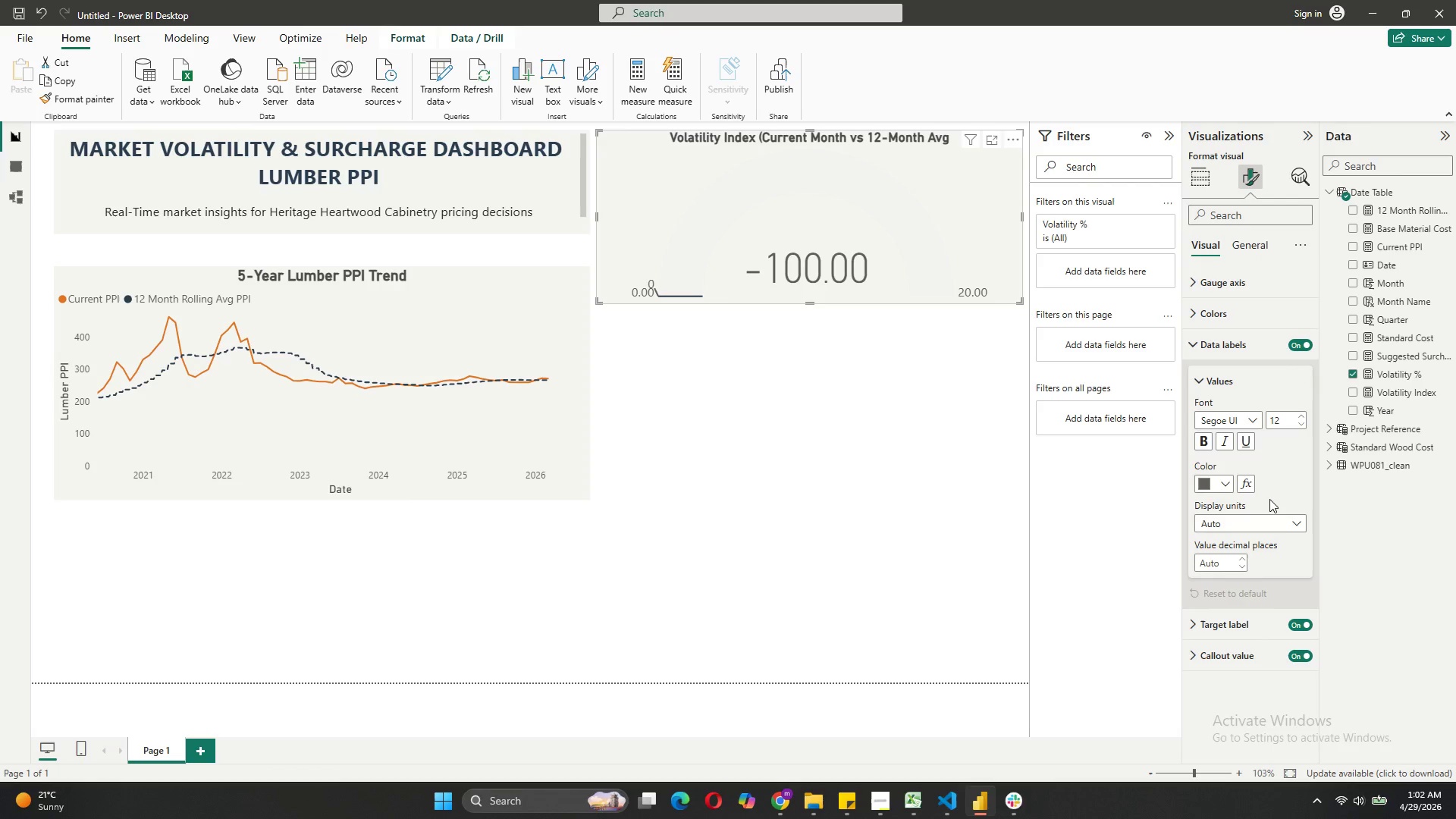 
left_click([1275, 516])
 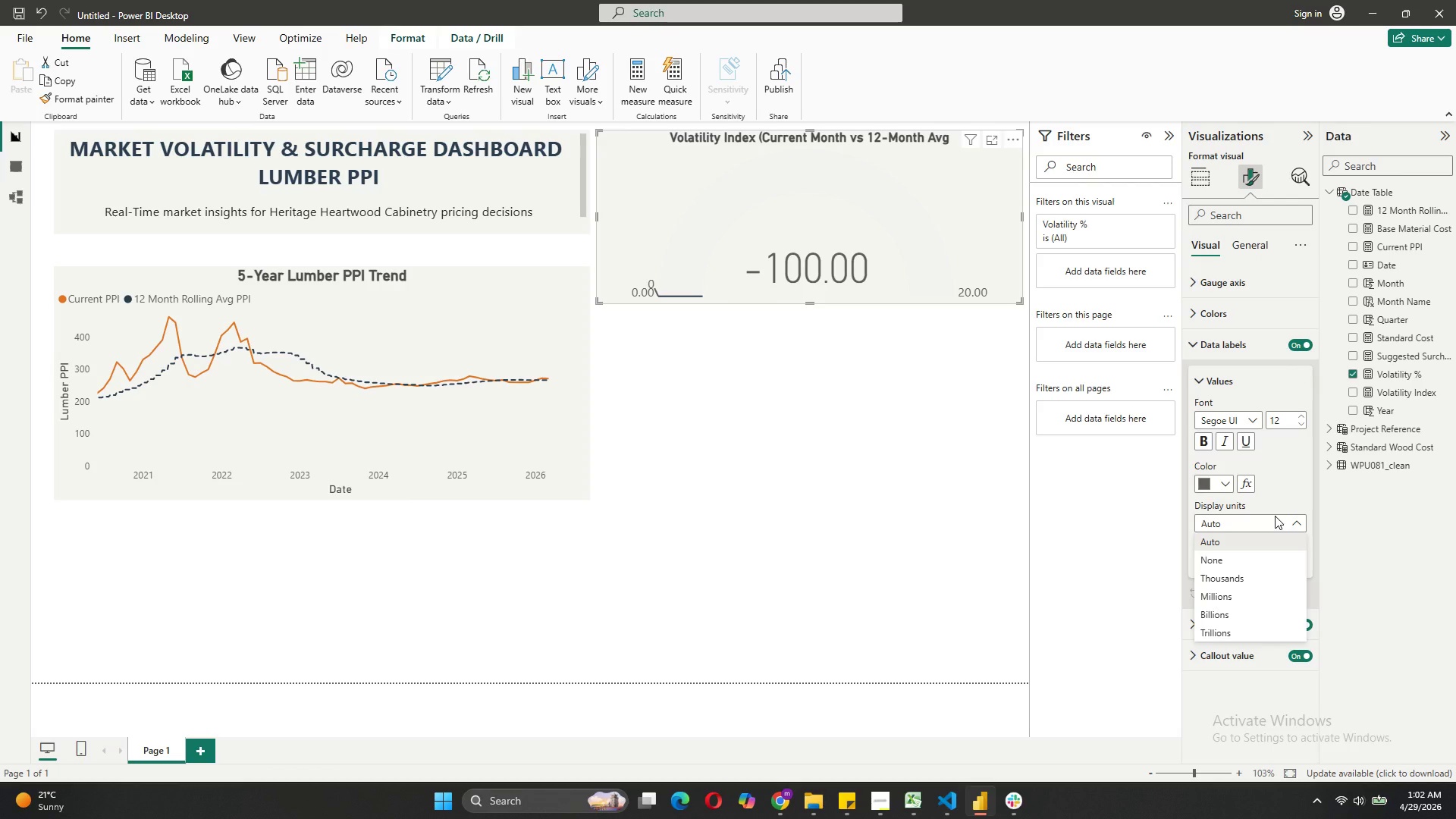 
left_click([1275, 516])
 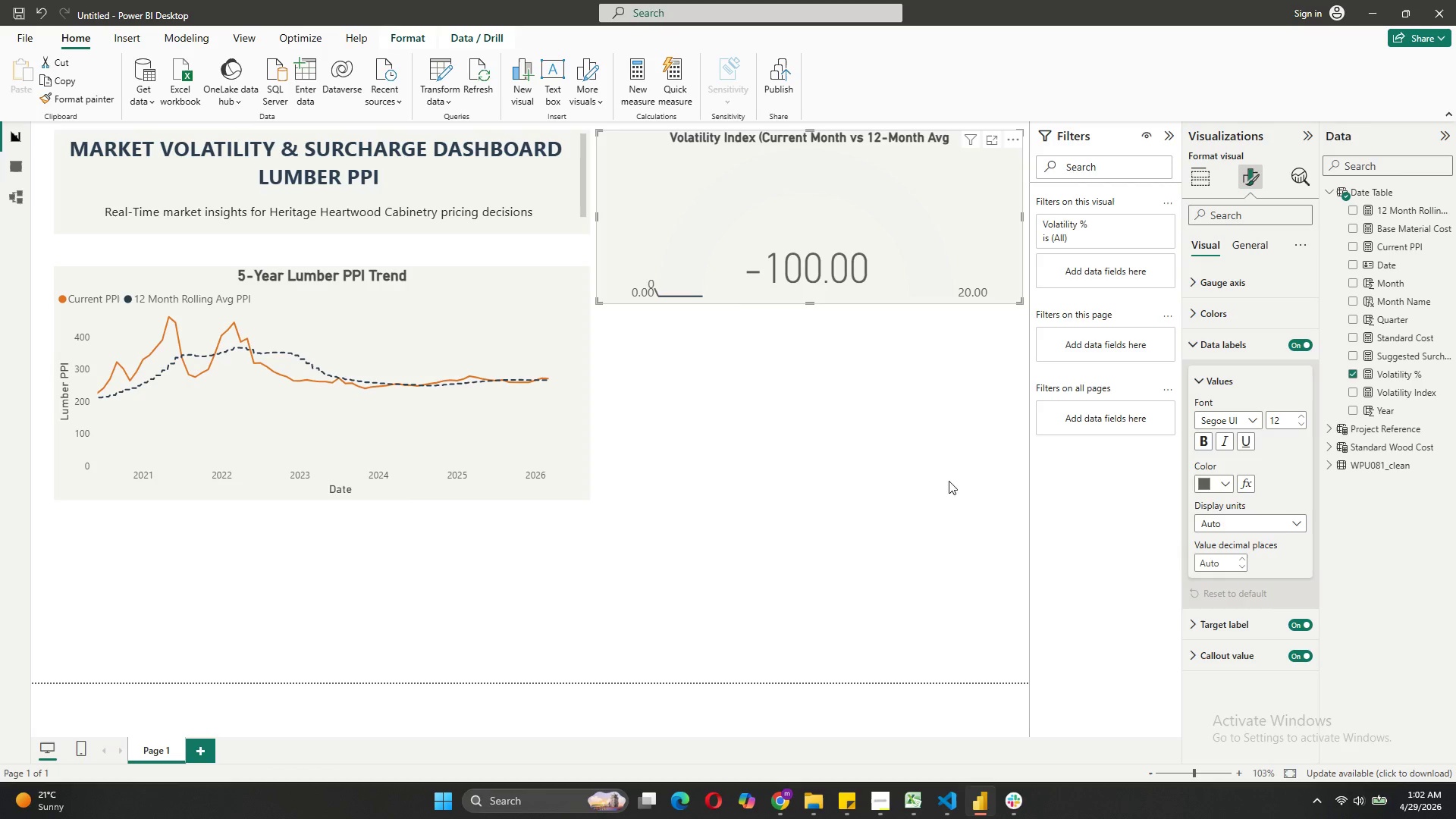 
left_click([758, 441])
 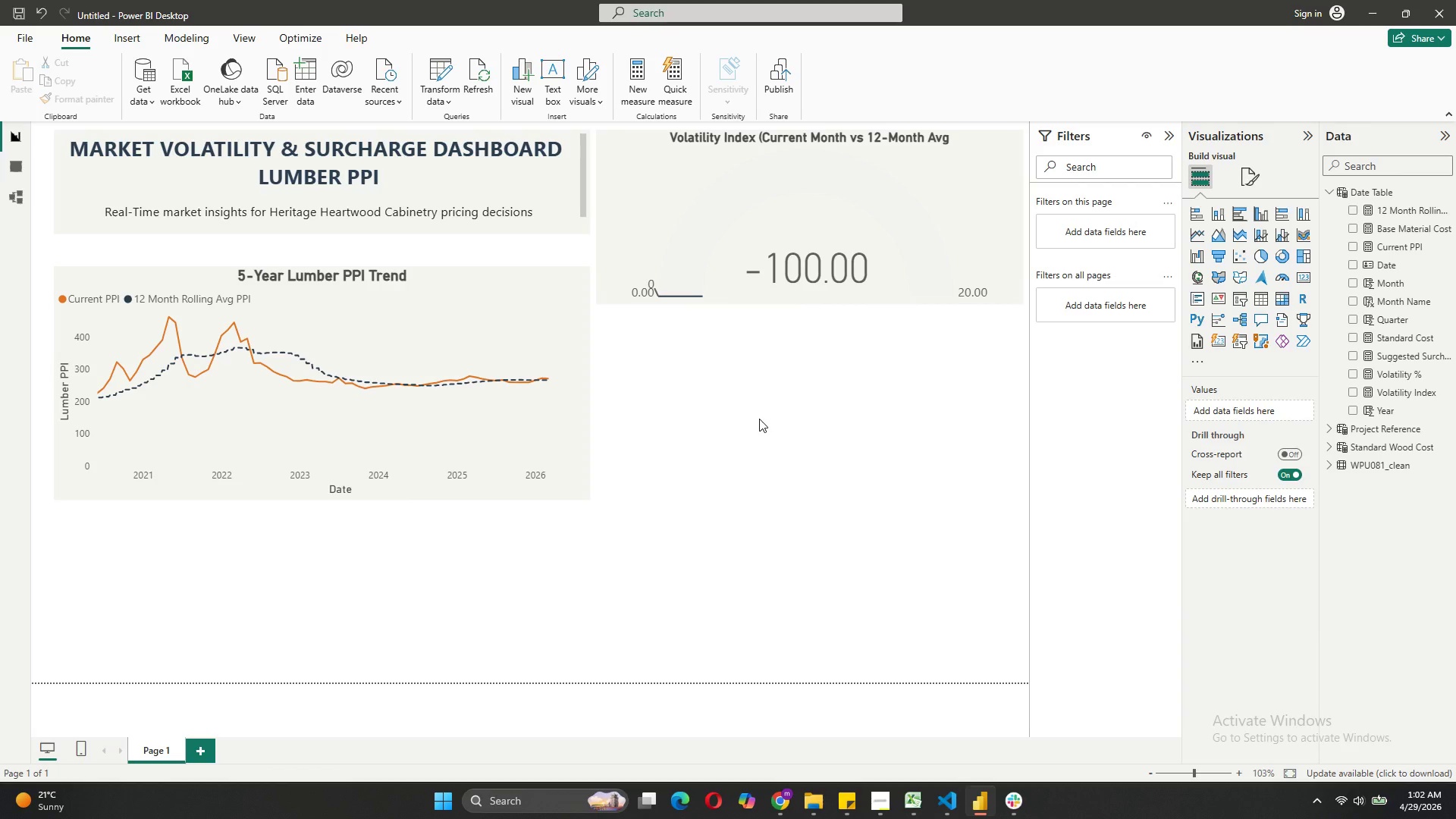 
wait(8.3)
 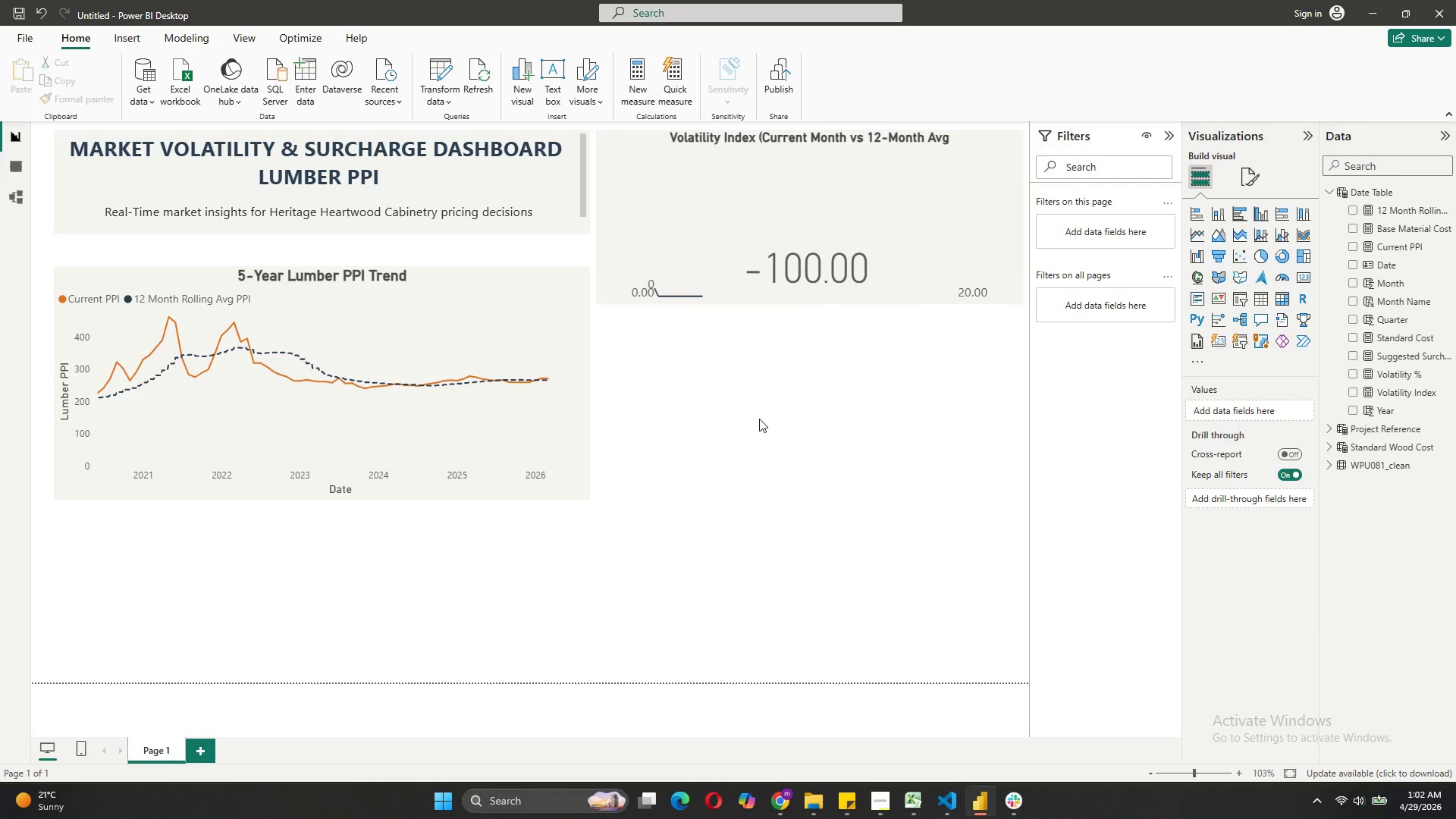 
left_click([1302, 277])
 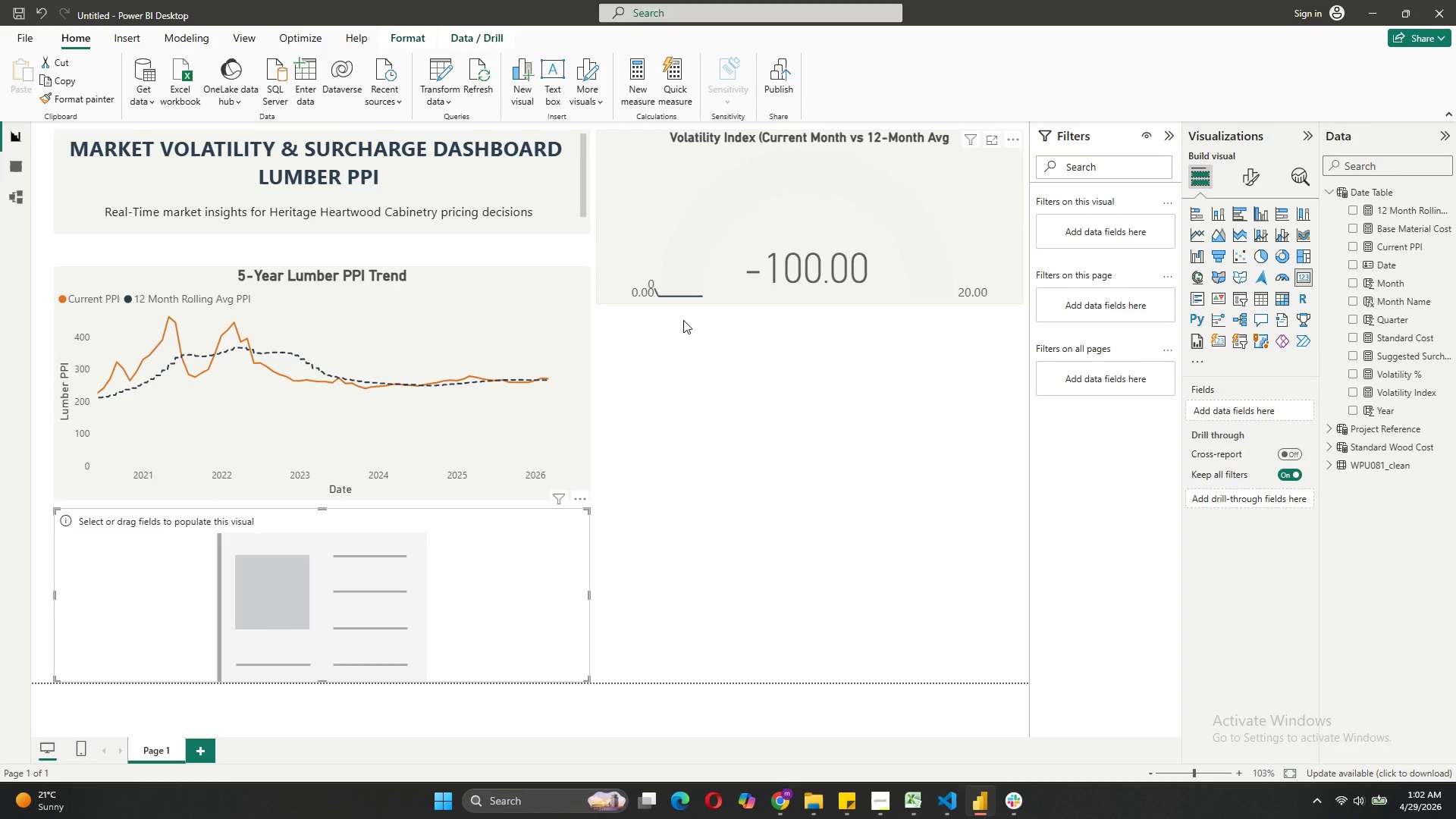 
left_click_drag(start_coordinate=[509, 575], to_coordinate=[868, 497])
 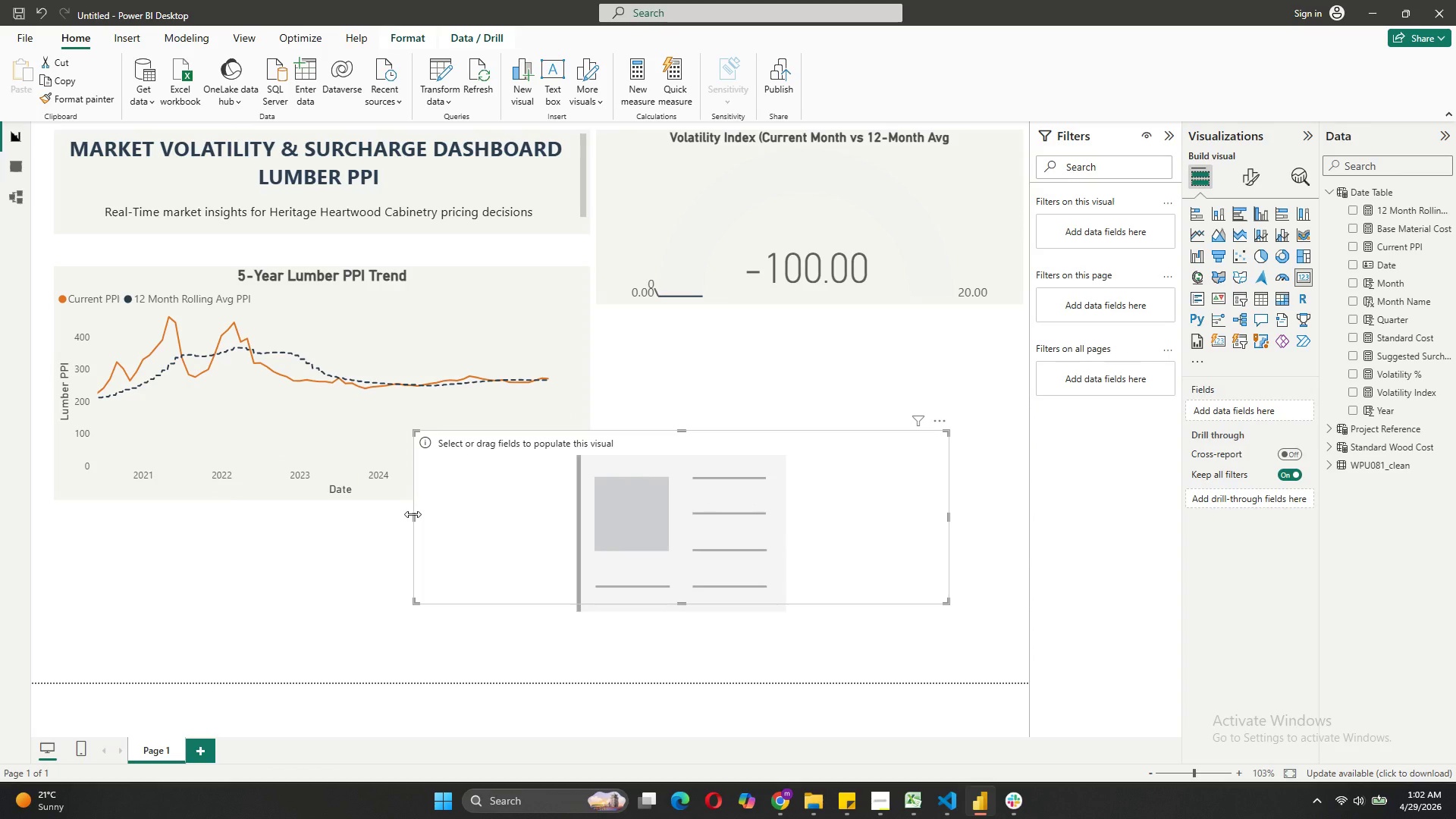 
left_click_drag(start_coordinate=[413, 514], to_coordinate=[591, 536])
 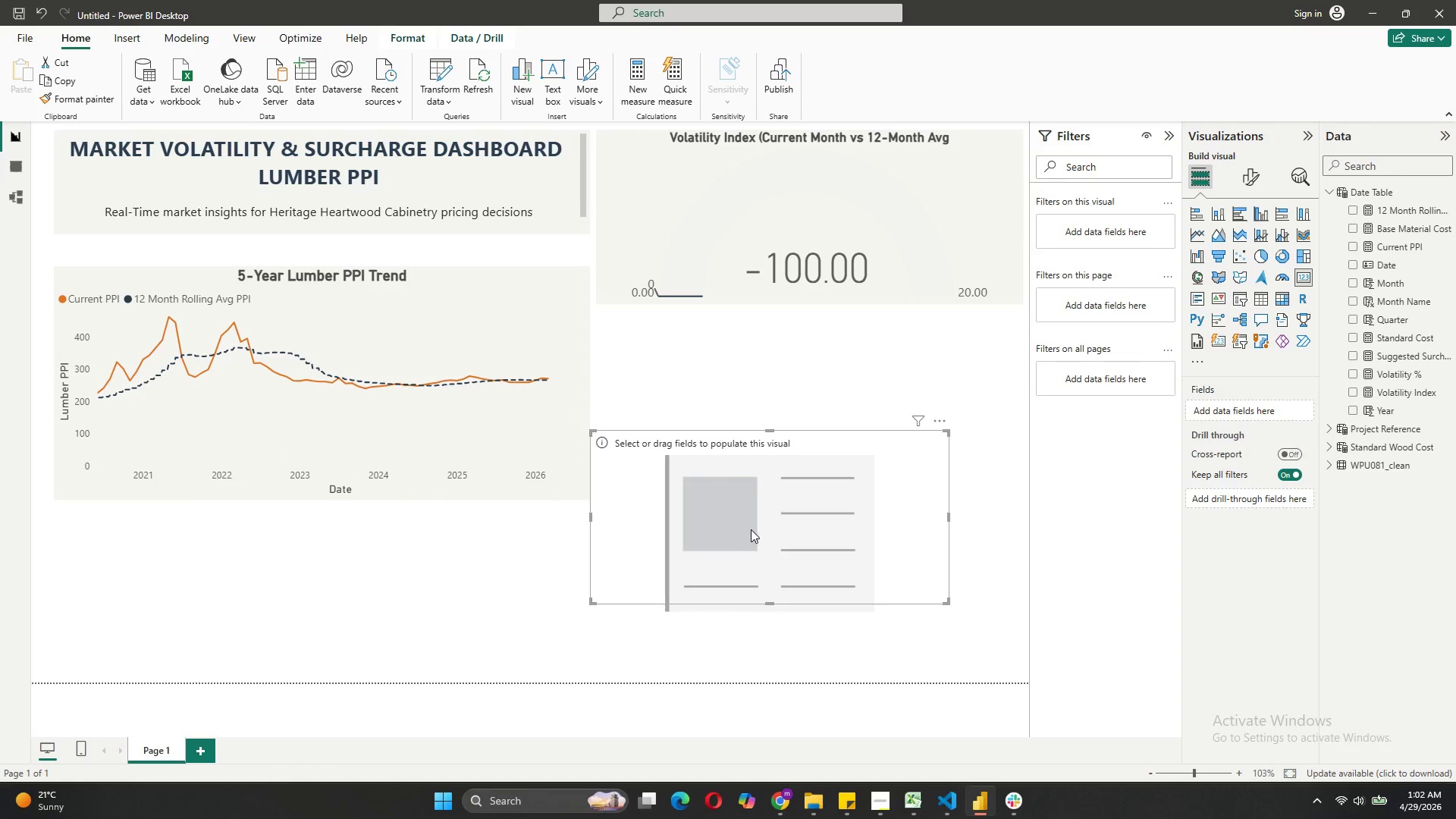 
left_click_drag(start_coordinate=[748, 529], to_coordinate=[759, 421])
 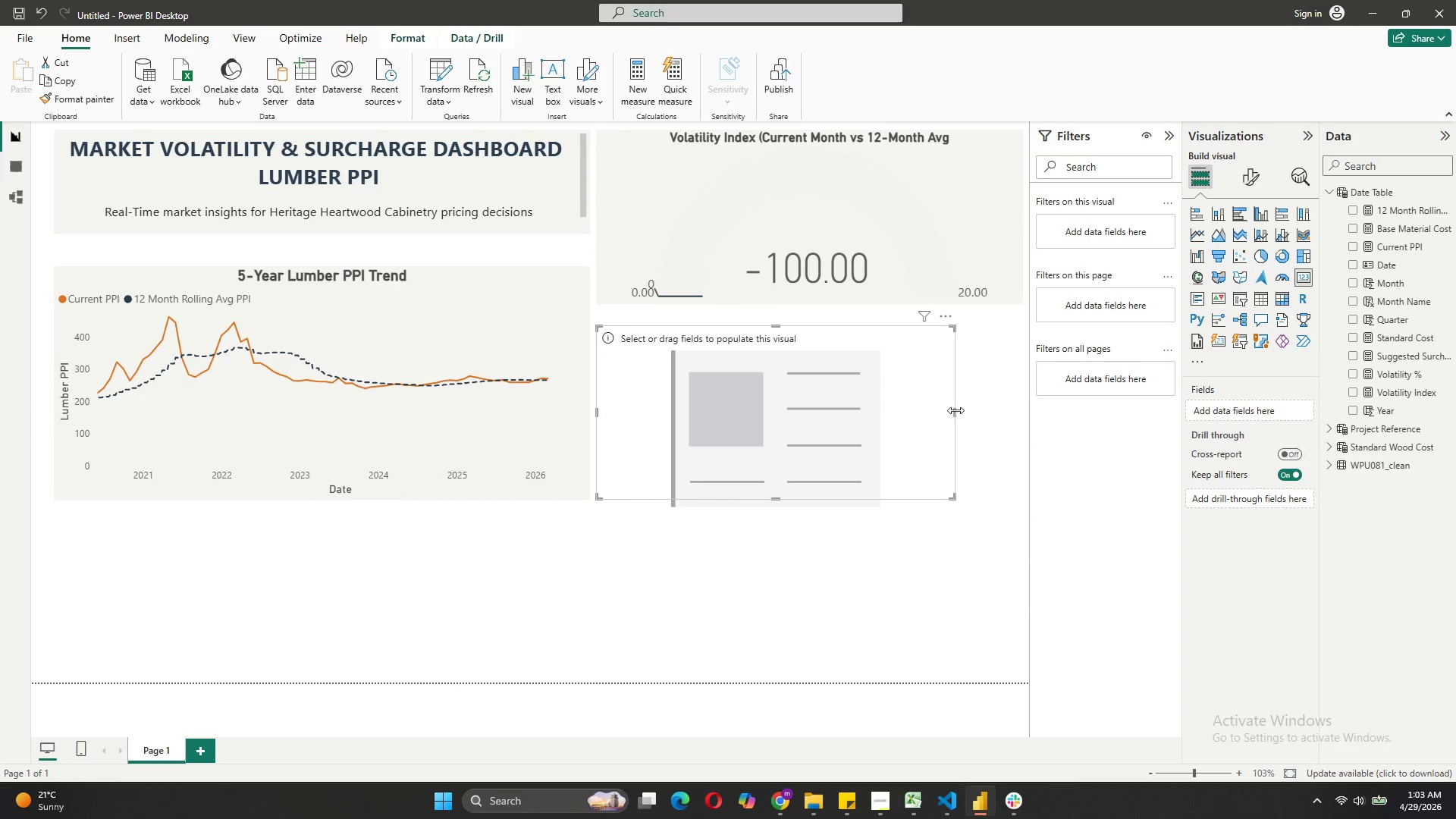 
left_click_drag(start_coordinate=[956, 410], to_coordinate=[1019, 412])
 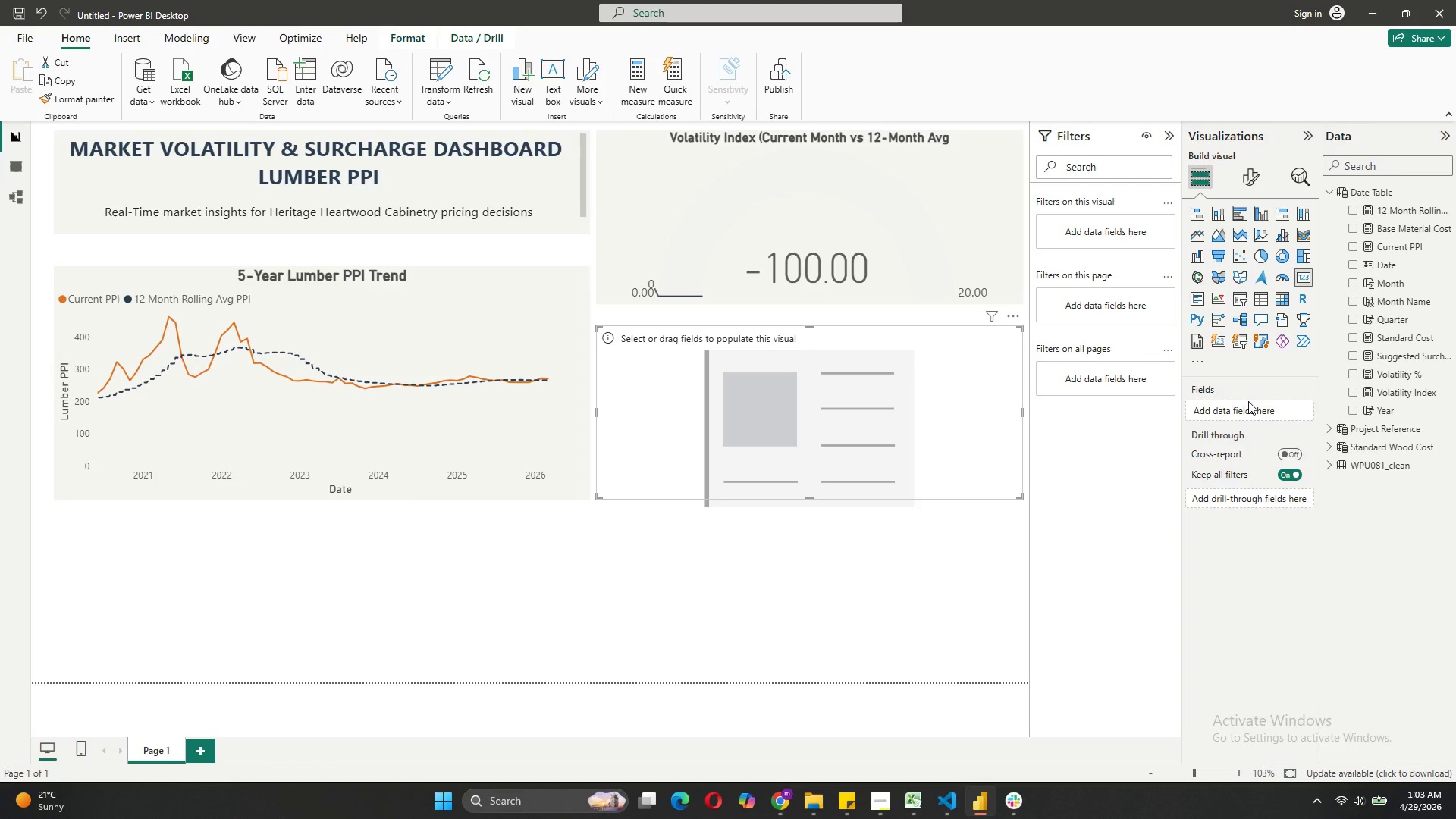 
left_click([1244, 408])
 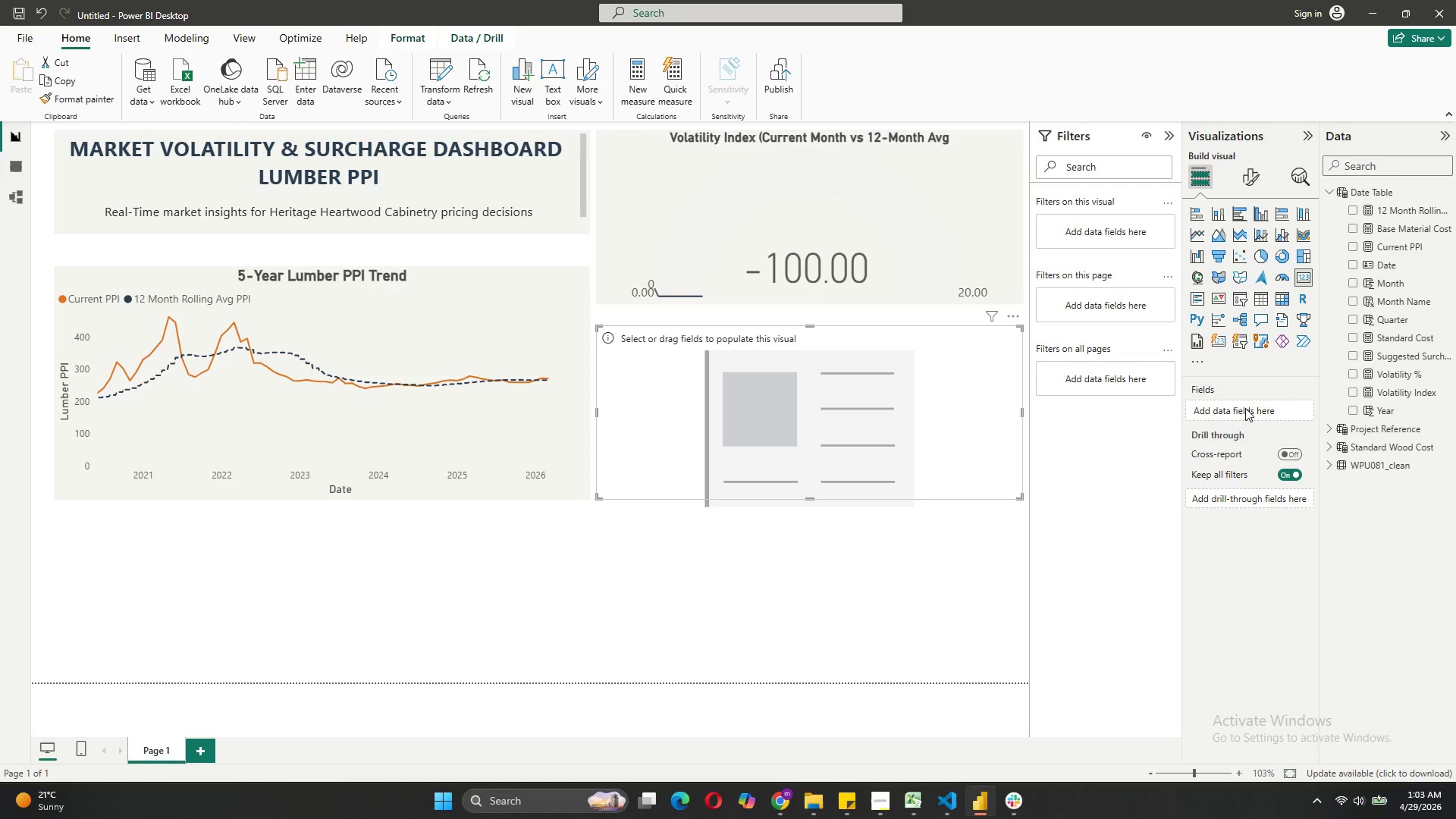 
left_click_drag(start_coordinate=[1397, 374], to_coordinate=[1277, 411])
 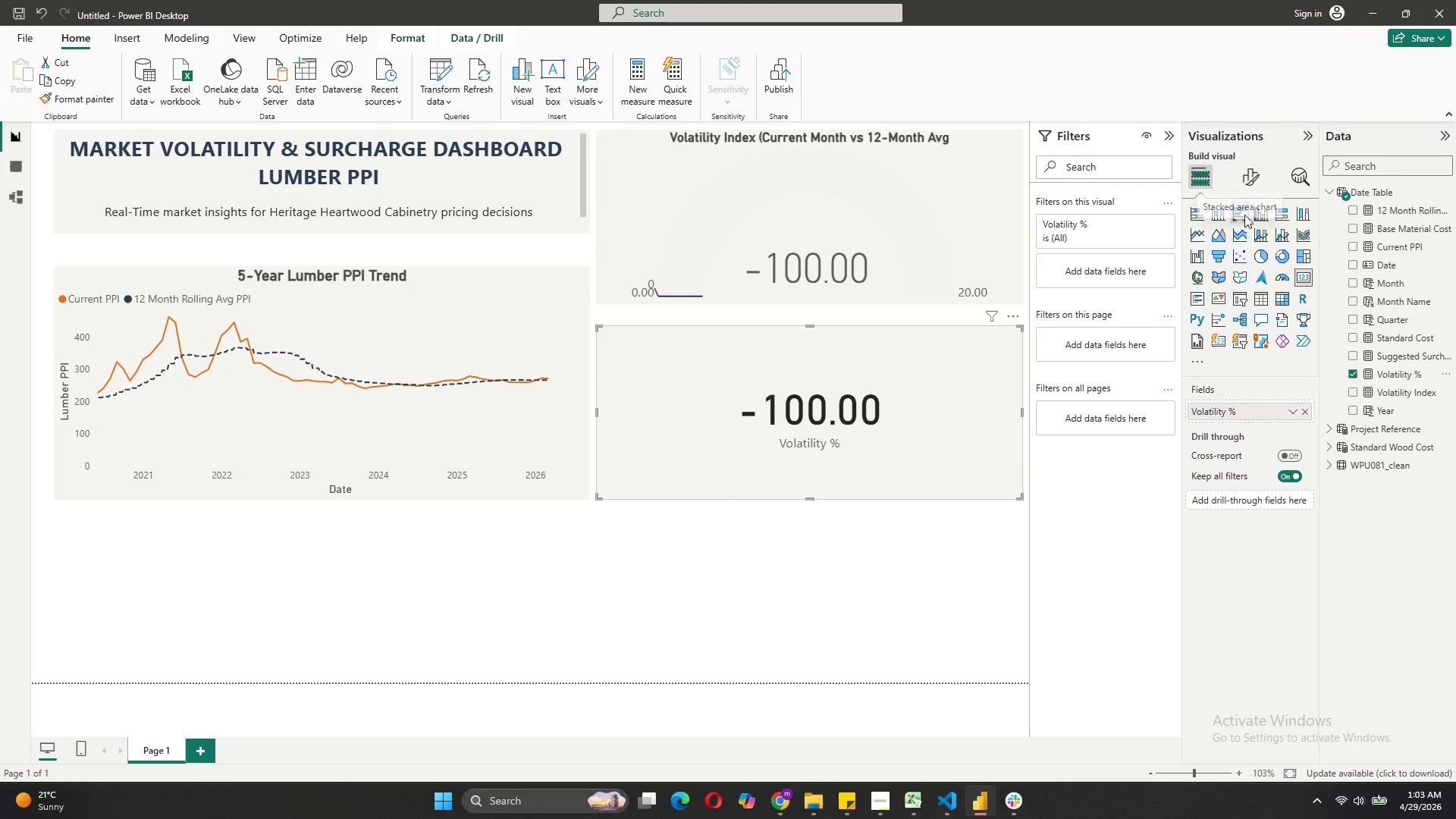 
left_click([1248, 178])
 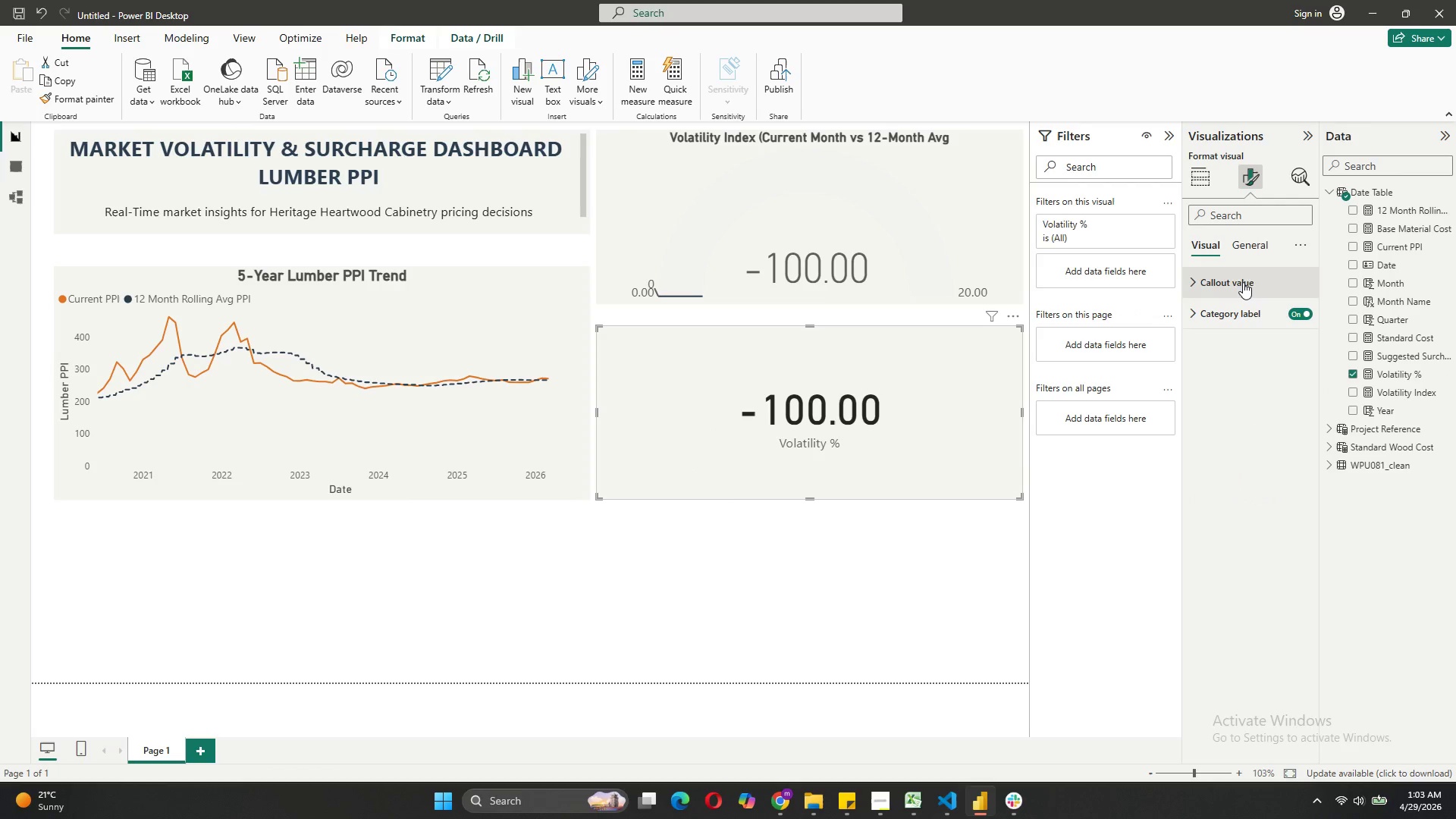 
left_click([1242, 283])
 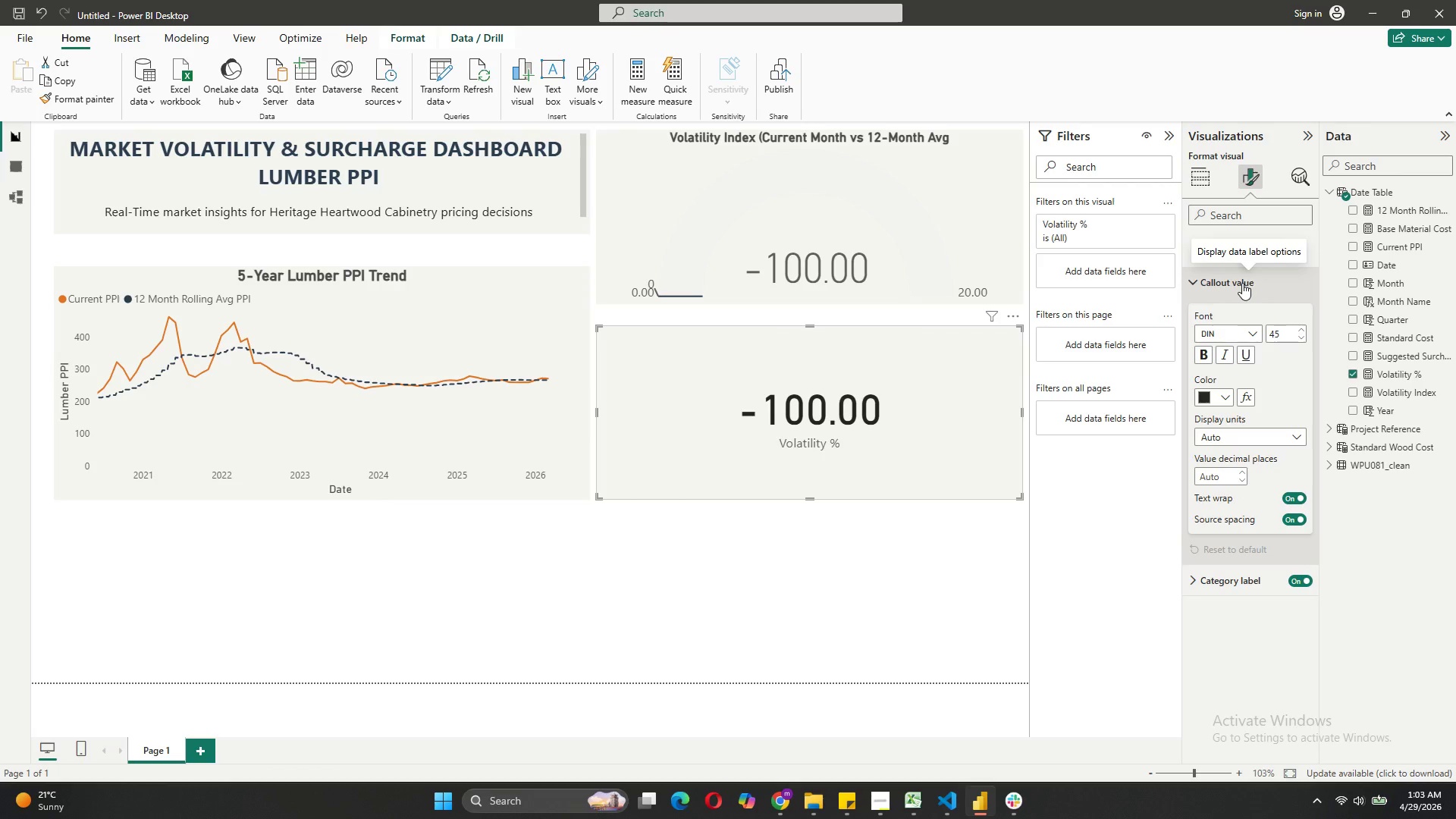 
mouse_move([1247, 234])
 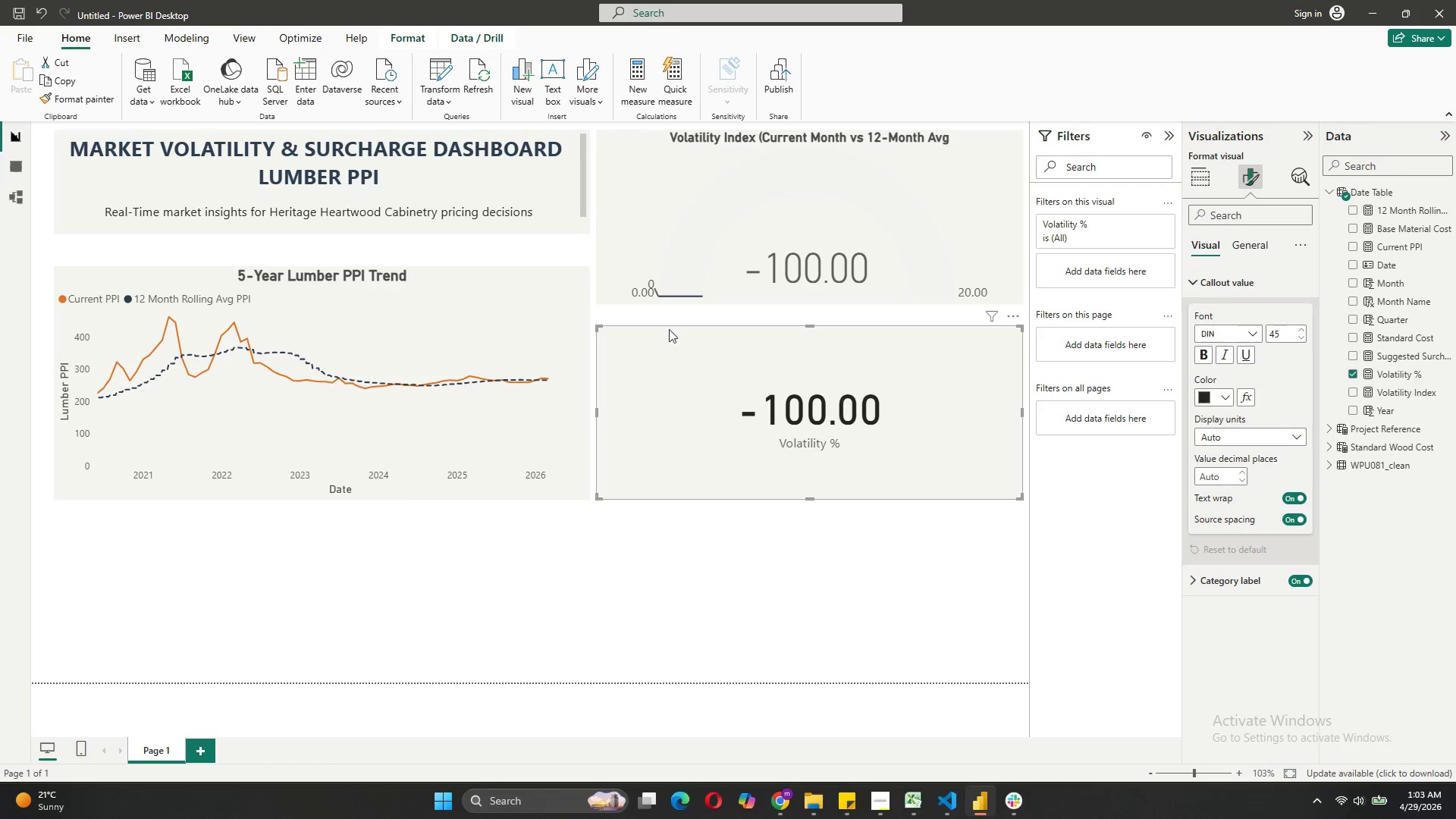 
wait(7.49)
 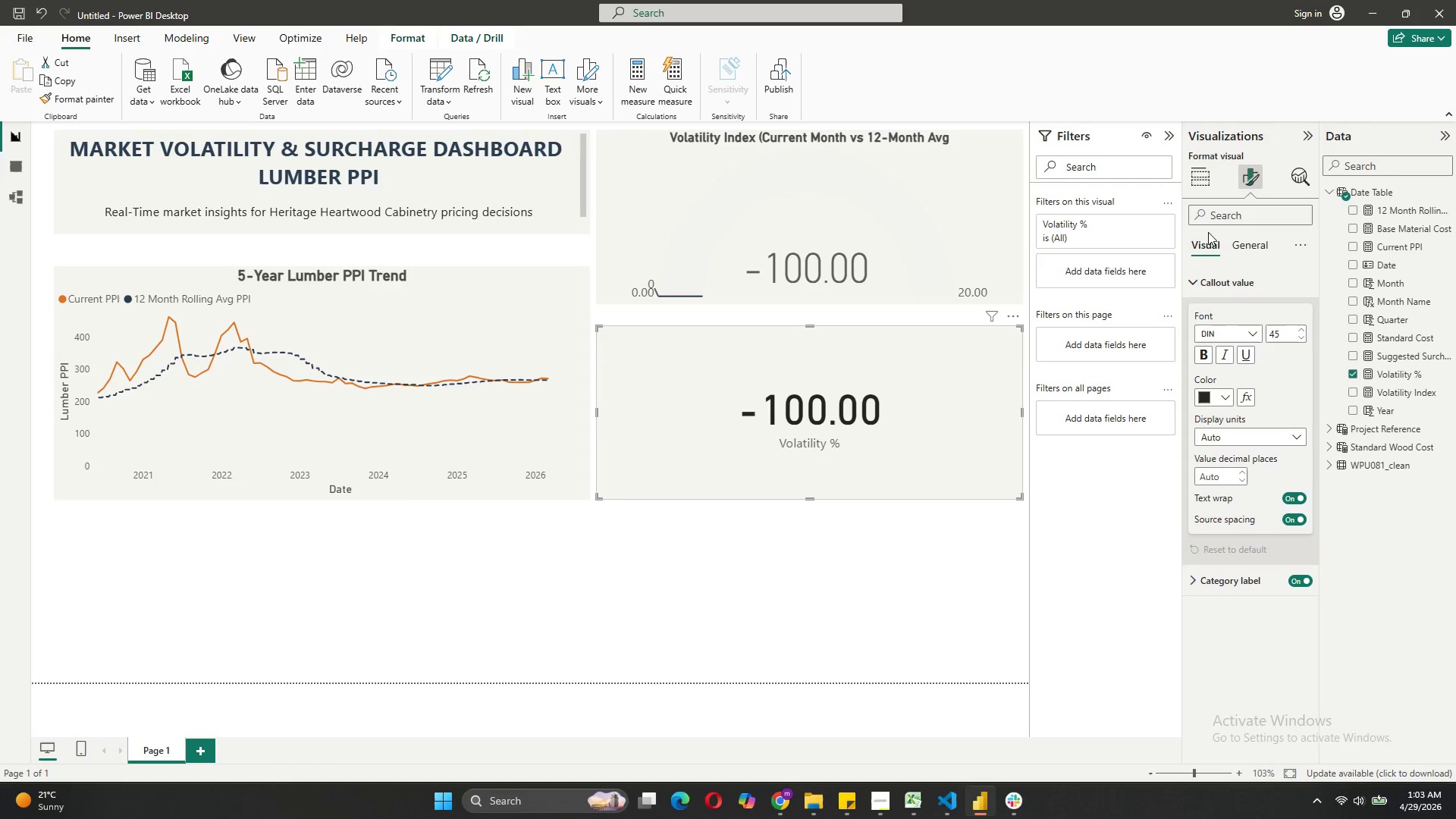 
left_click([548, 81])
 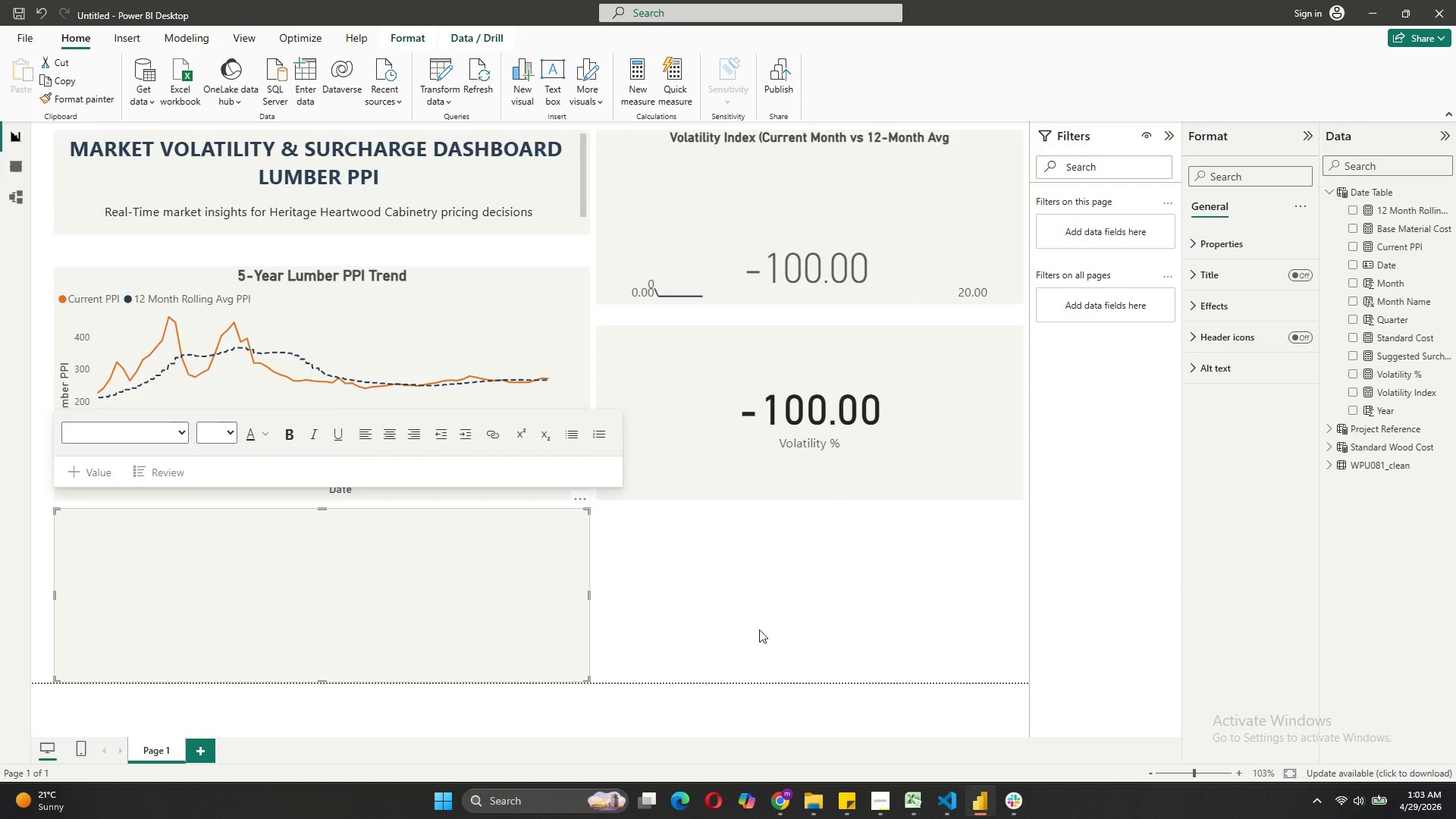 
left_click([884, 460])
 